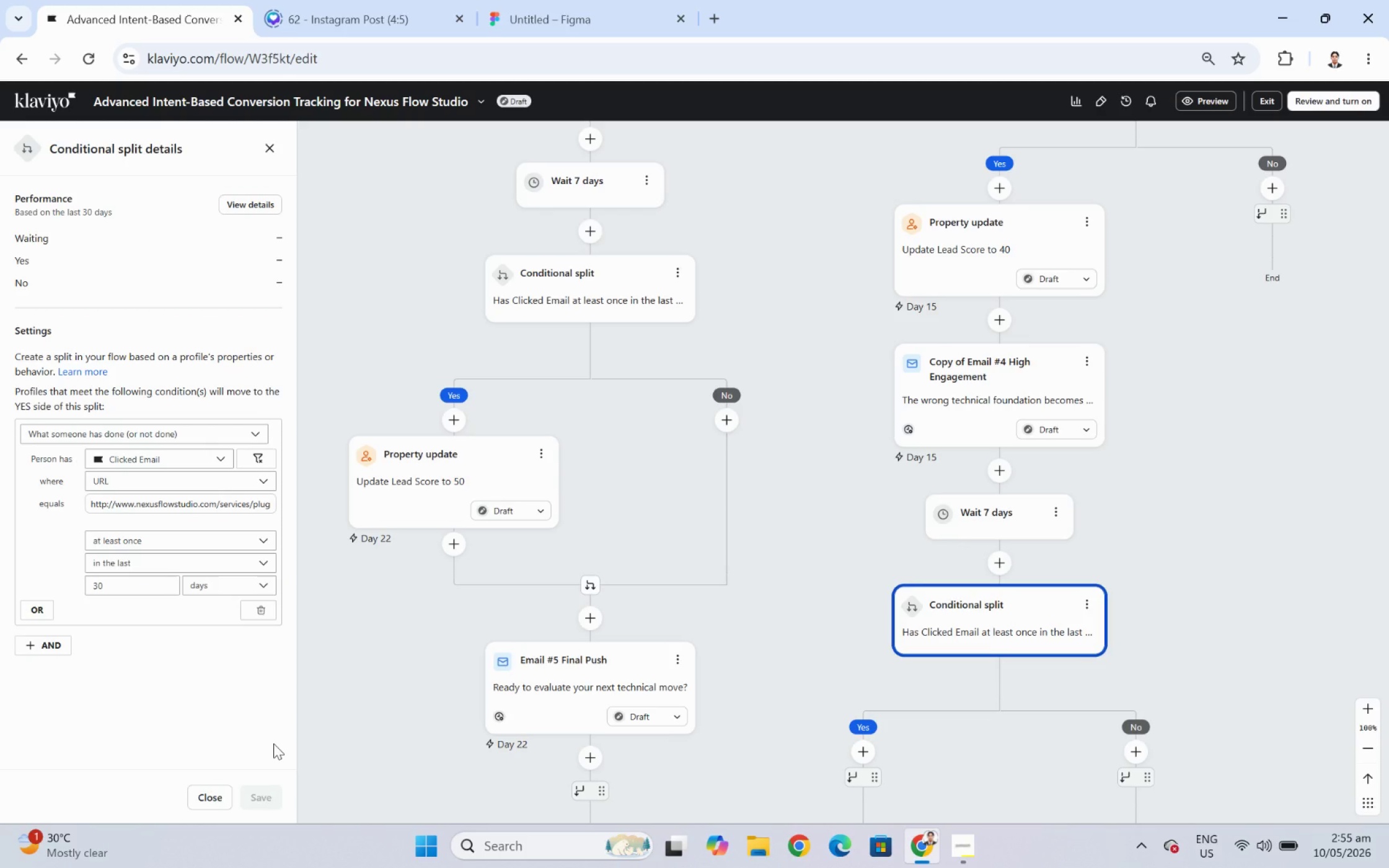 
left_click_drag(start_coordinate=[1274, 678], to_coordinate=[1146, 463])
 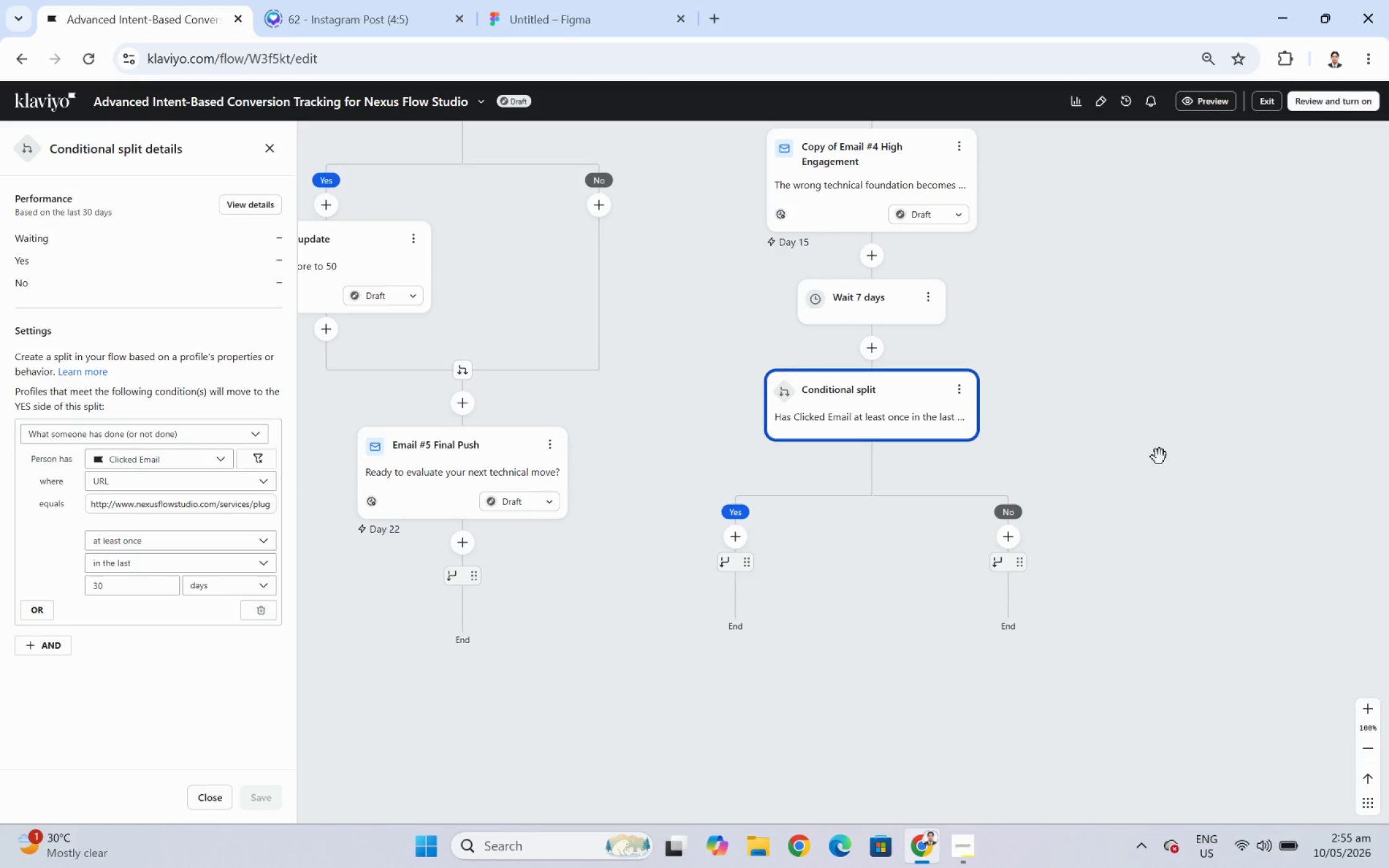 
wait(8.79)
 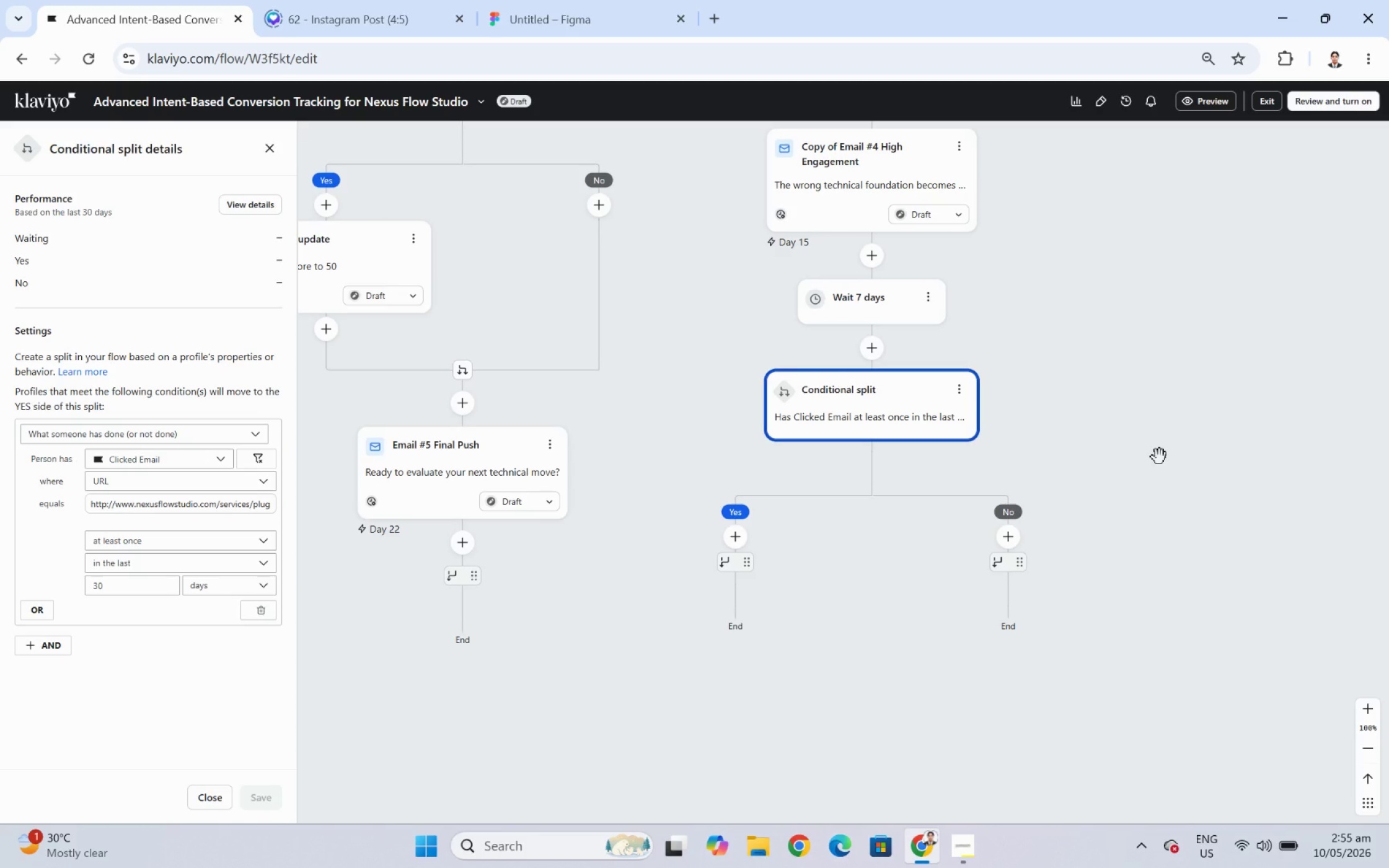 
left_click_drag(start_coordinate=[1115, 369], to_coordinate=[1106, 421])
 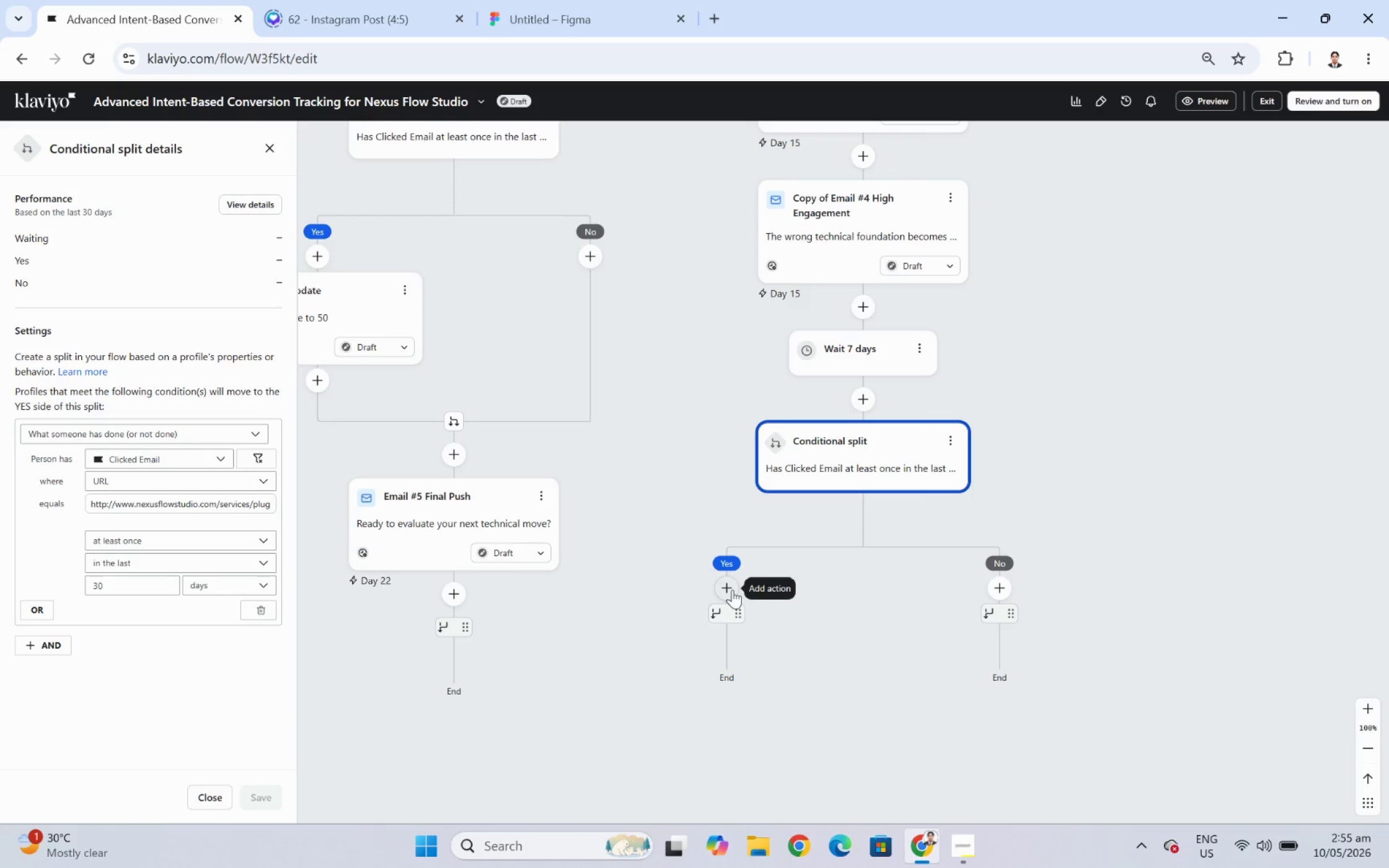 
left_click_drag(start_coordinate=[851, 626], to_coordinate=[927, 626])
 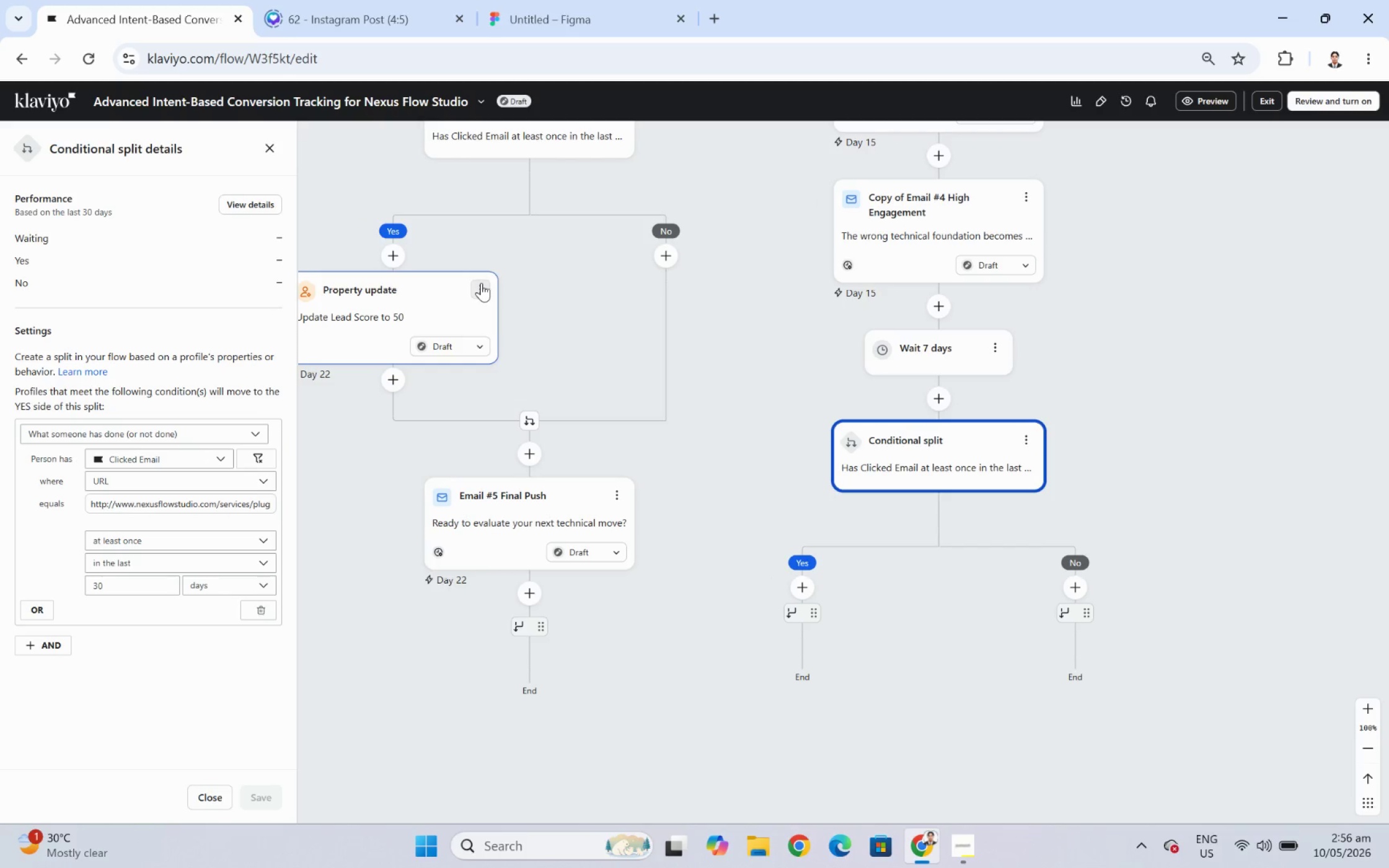 
left_click([485, 287])
 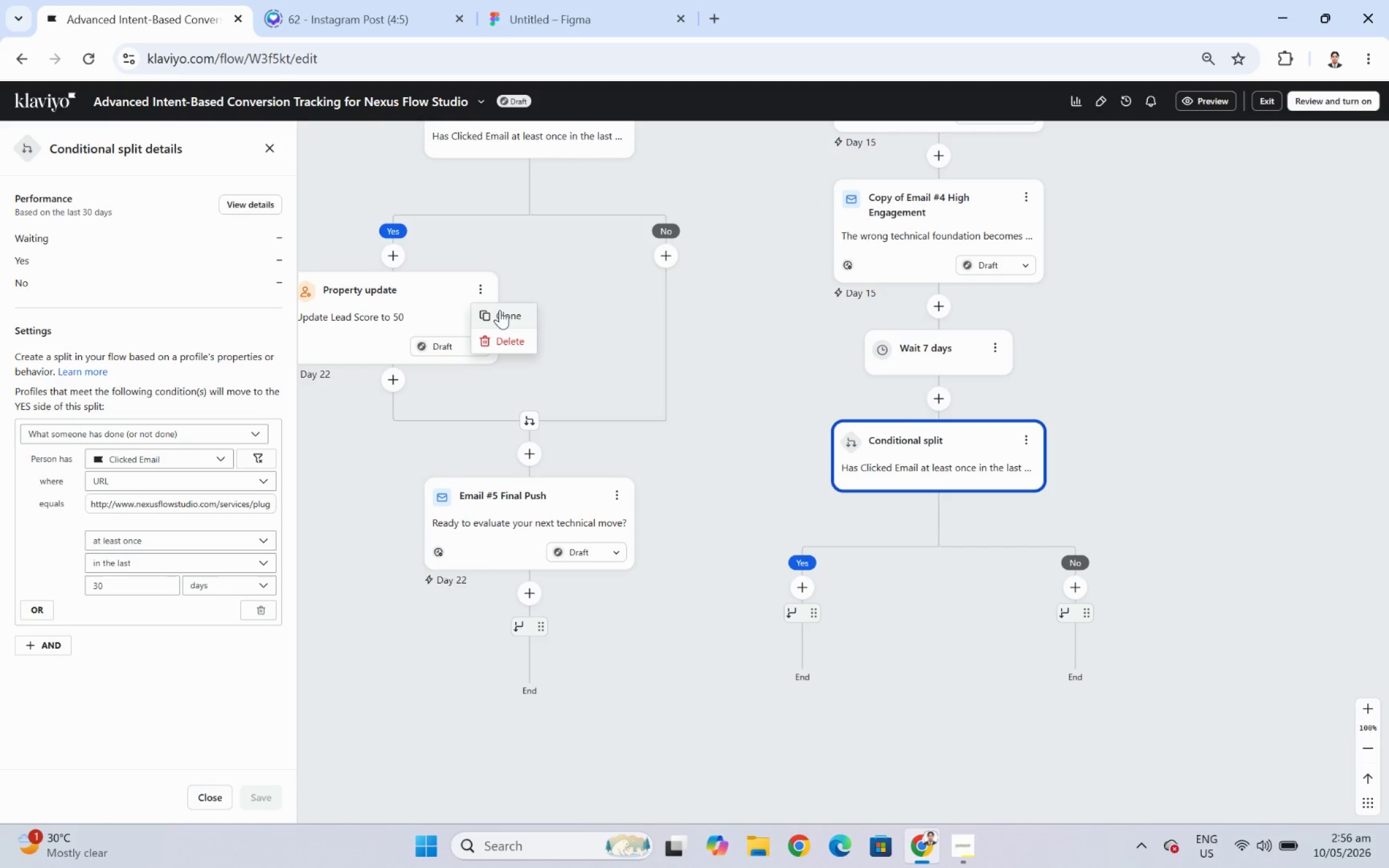 
left_click([500, 310])
 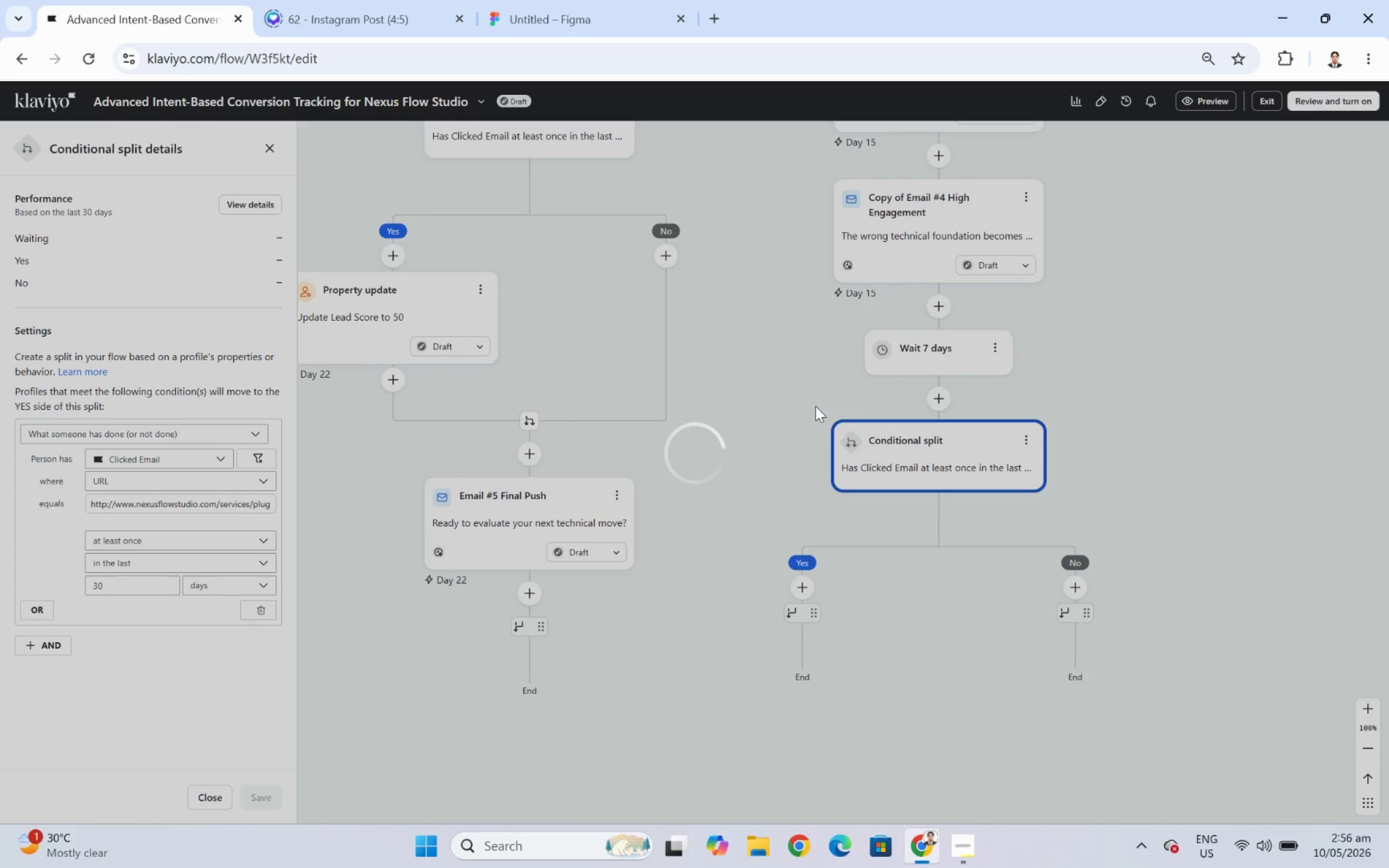 
wait(5.23)
 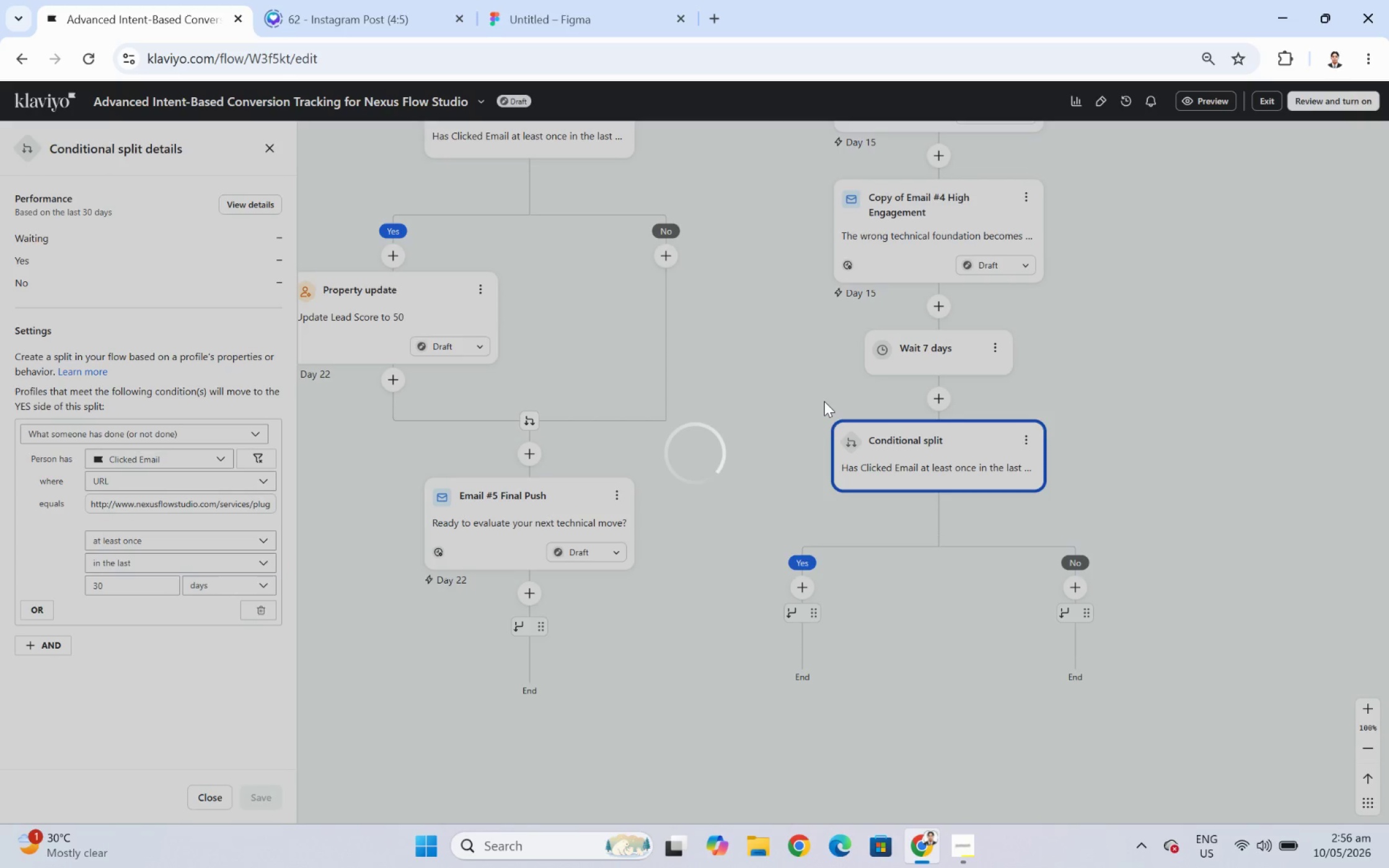 
left_click_drag(start_coordinate=[355, 439], to_coordinate=[798, 583])
 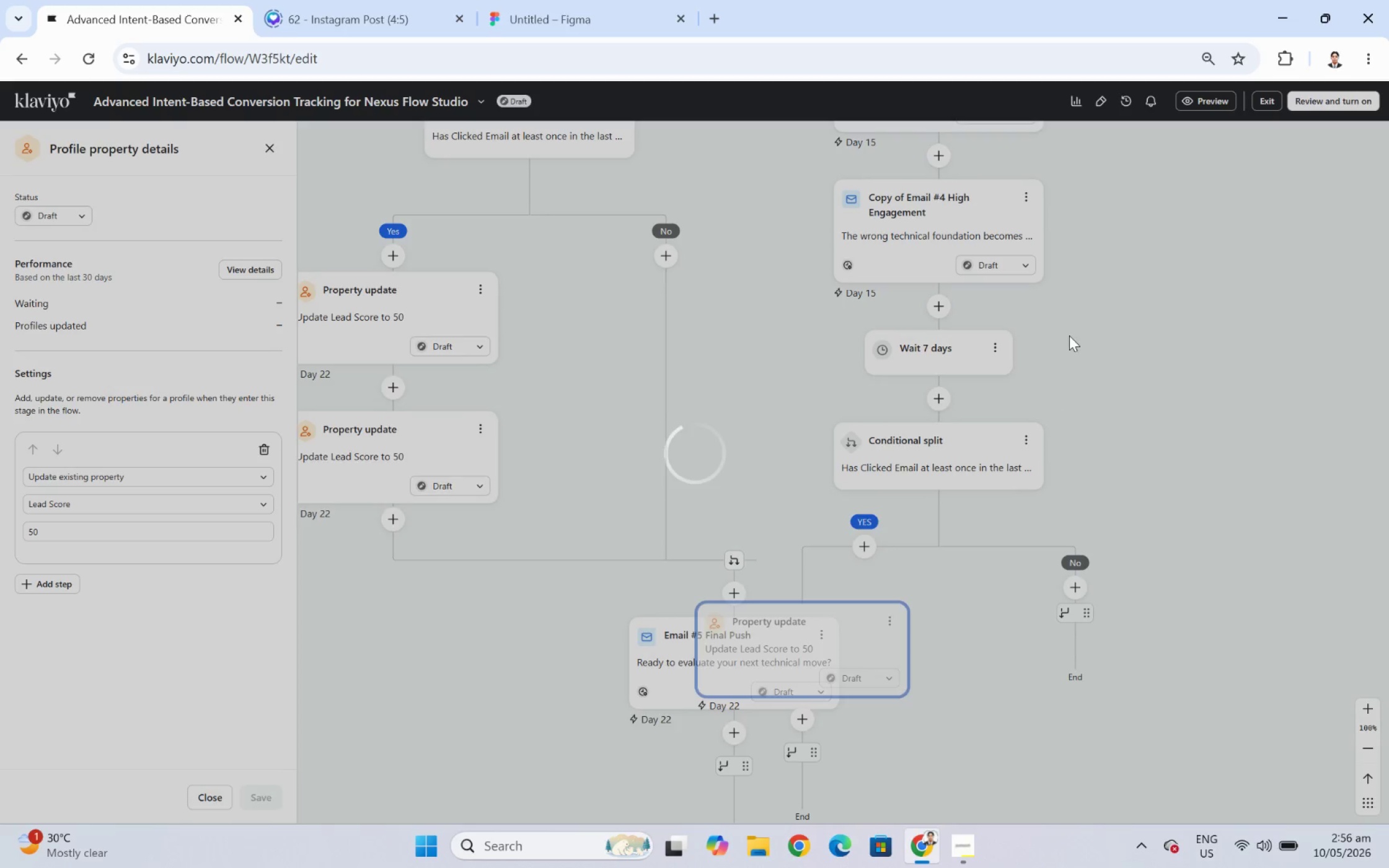 
left_click_drag(start_coordinate=[1079, 284], to_coordinate=[1000, 294])
 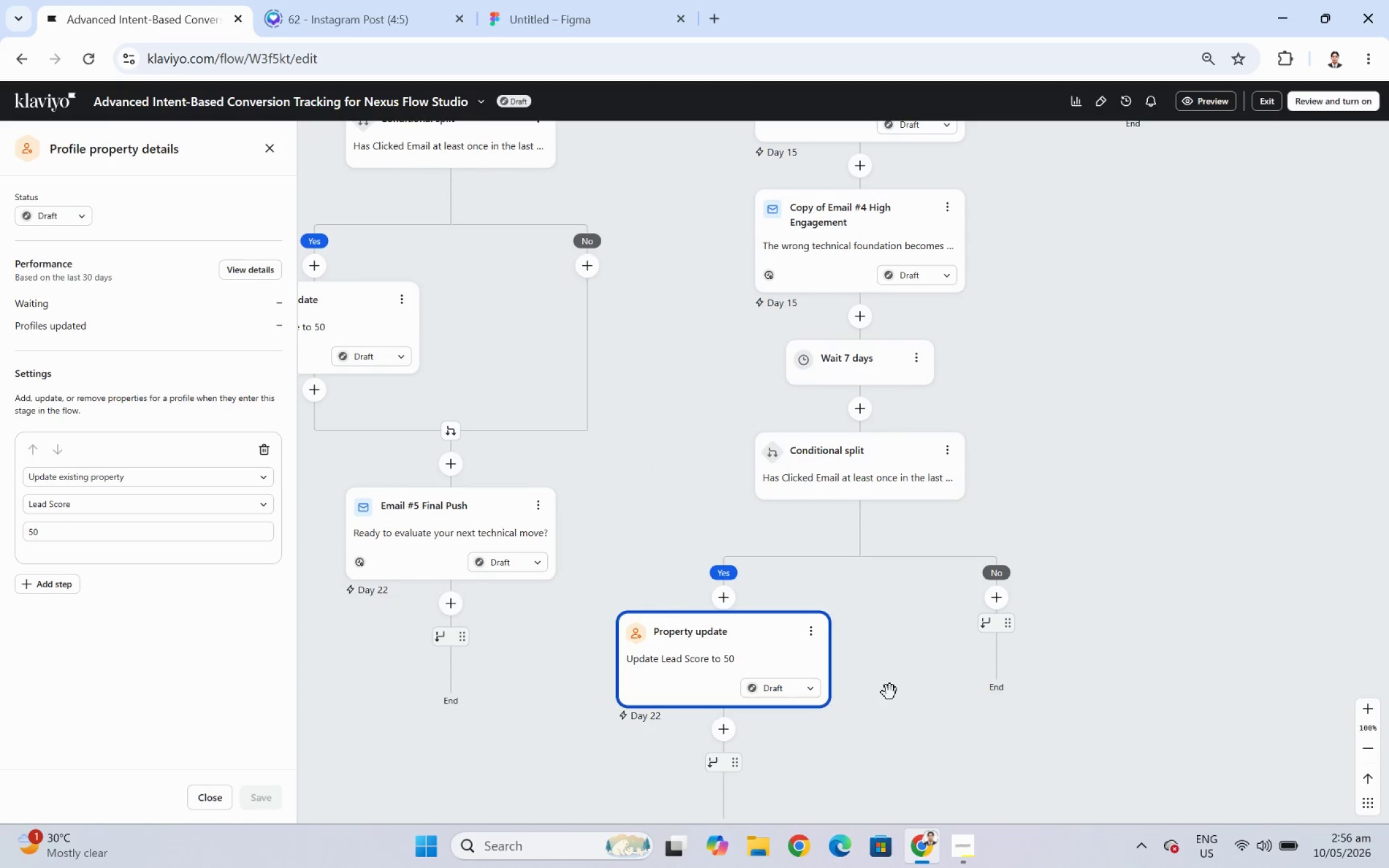 
left_click_drag(start_coordinate=[891, 692], to_coordinate=[875, 501])
 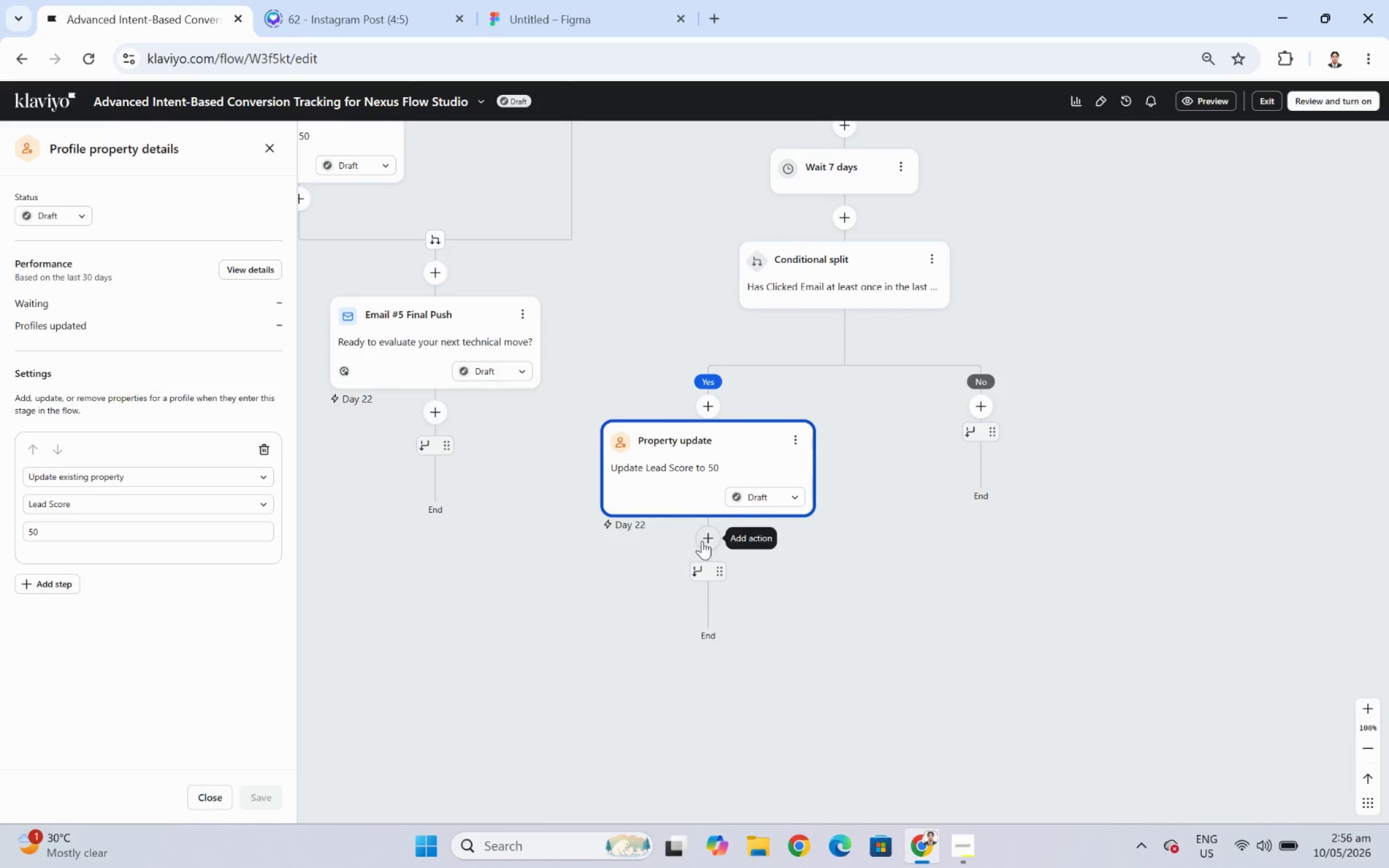 
left_click([703, 540])
 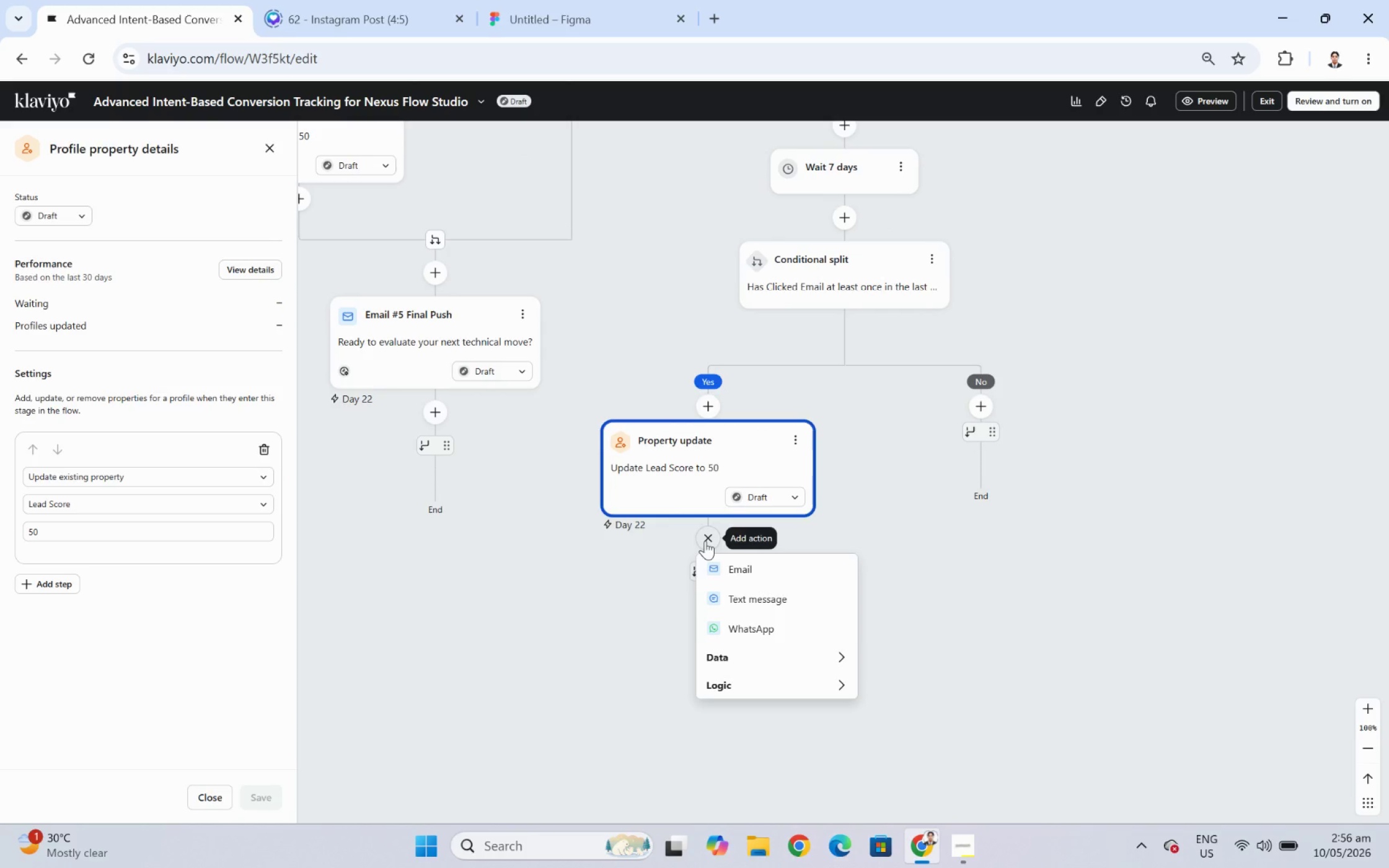 
left_click([581, 587])
 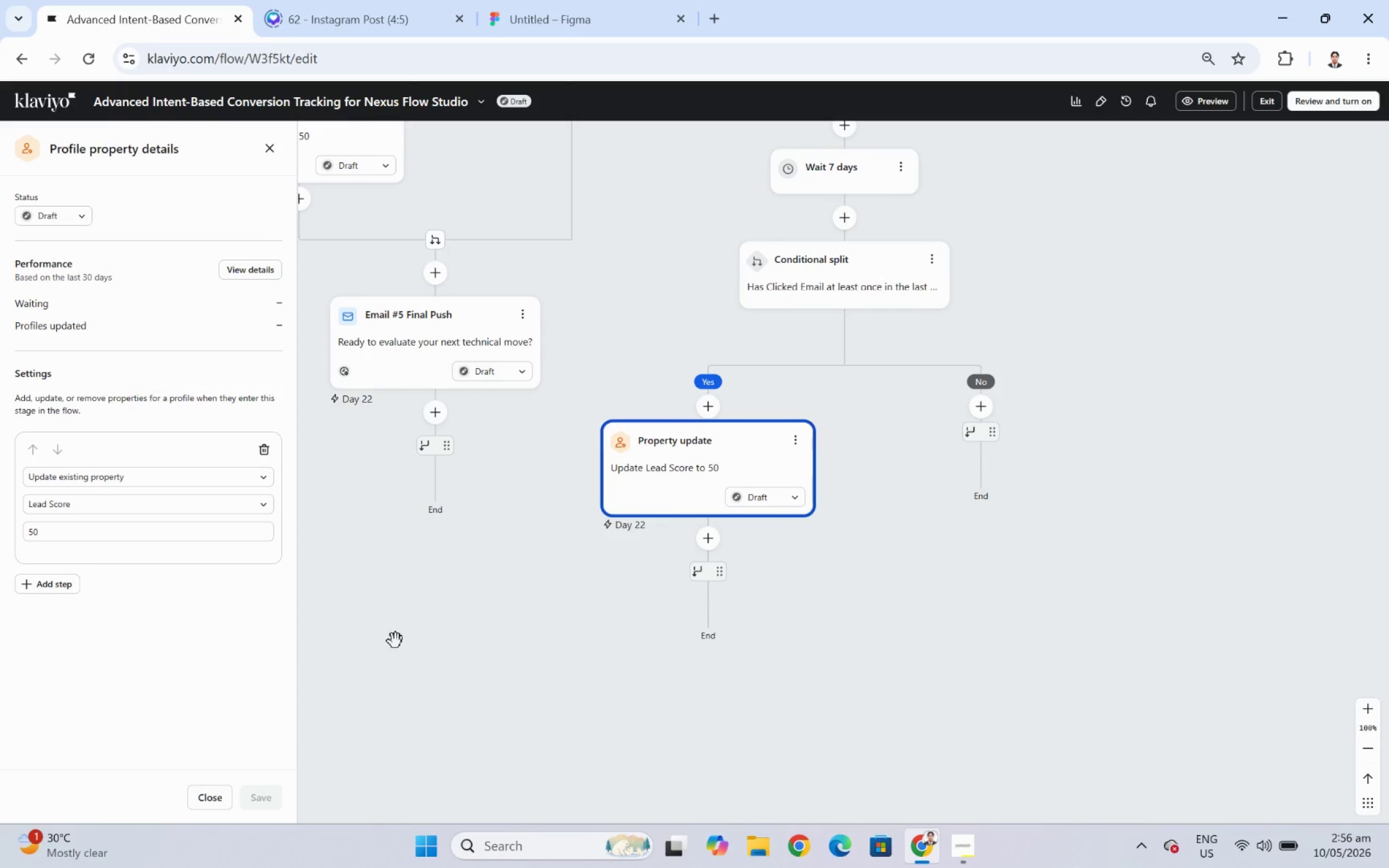 
left_click_drag(start_coordinate=[431, 652], to_coordinate=[651, 639])
 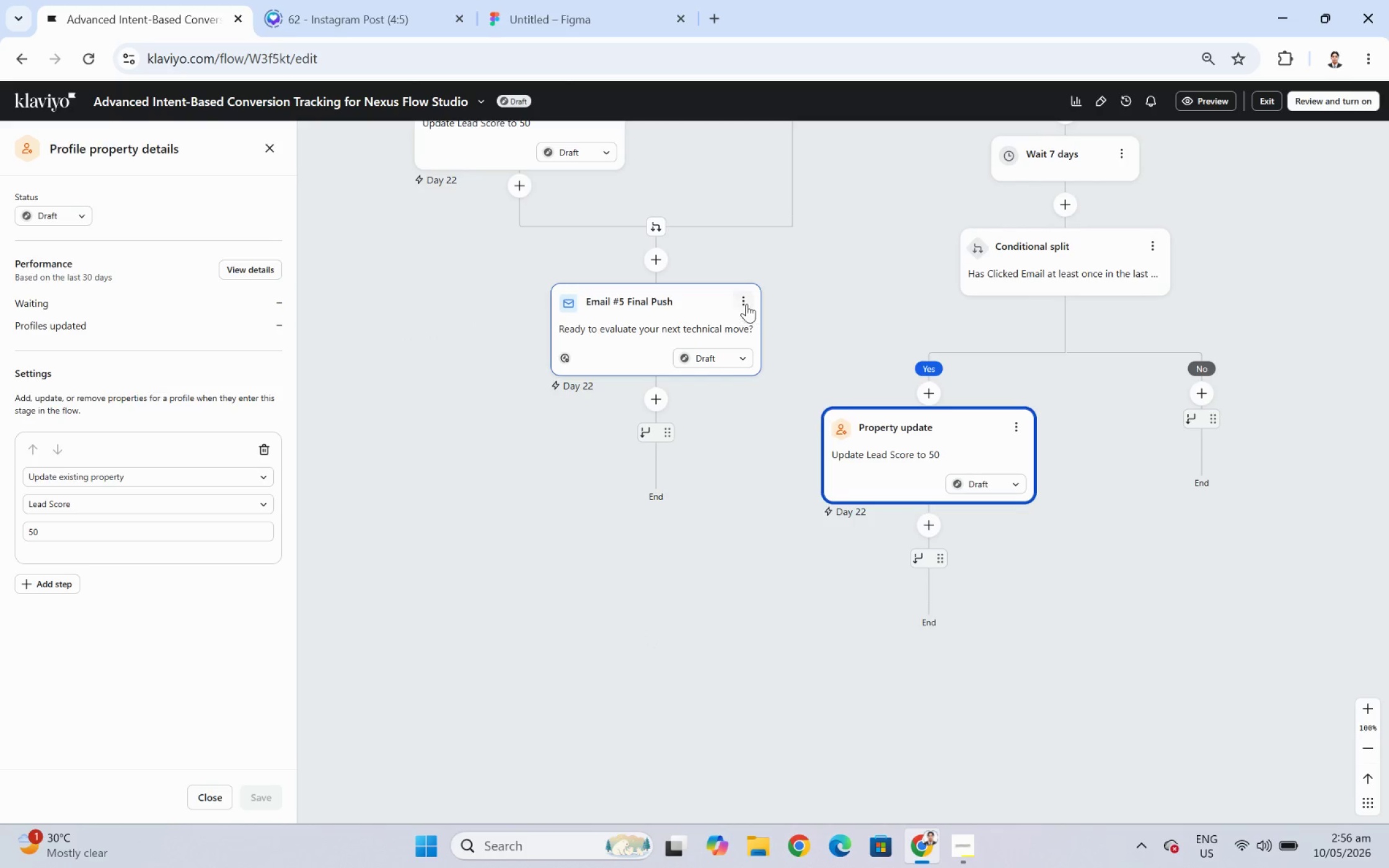 
left_click([746, 299])
 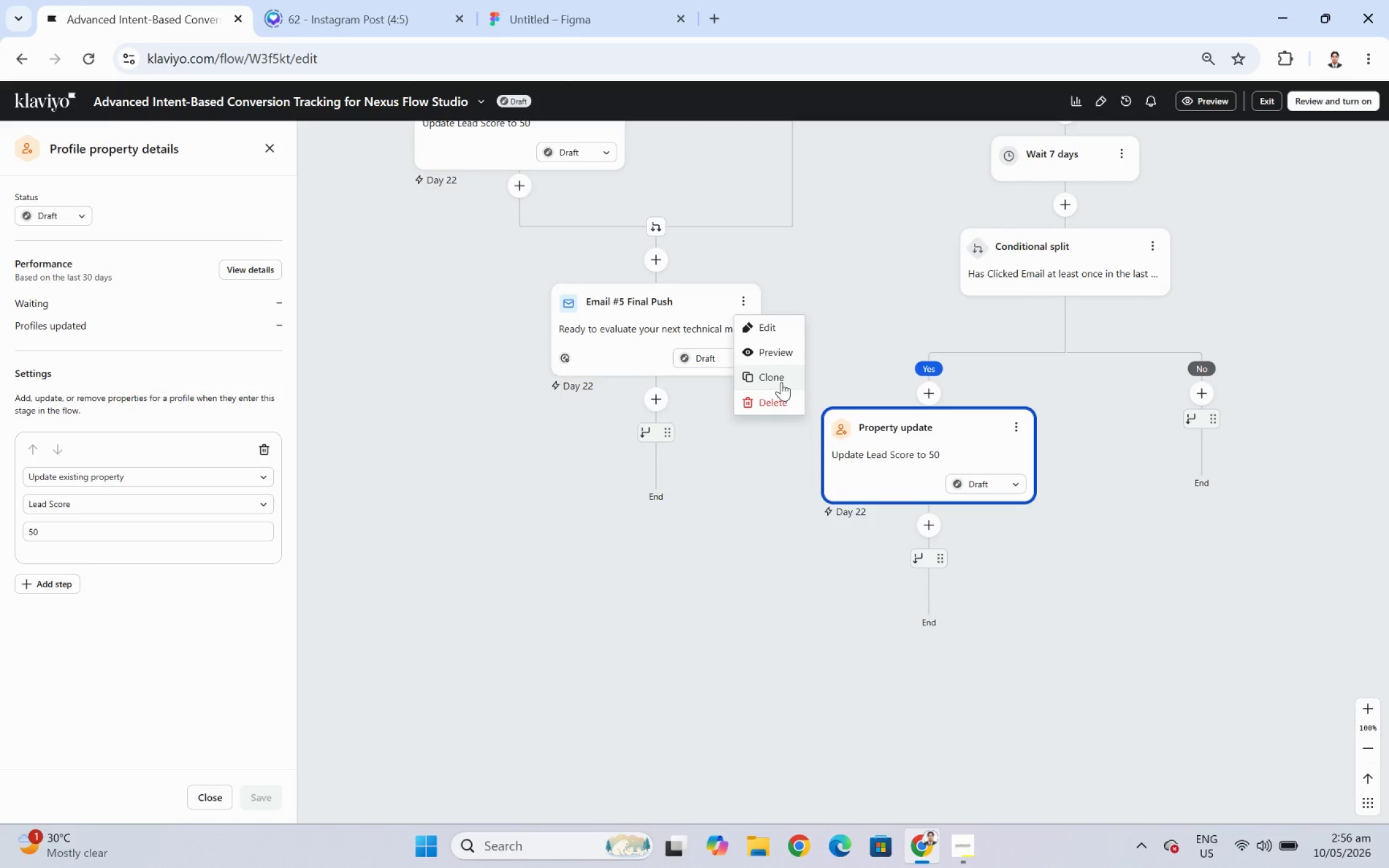 
left_click([781, 382])
 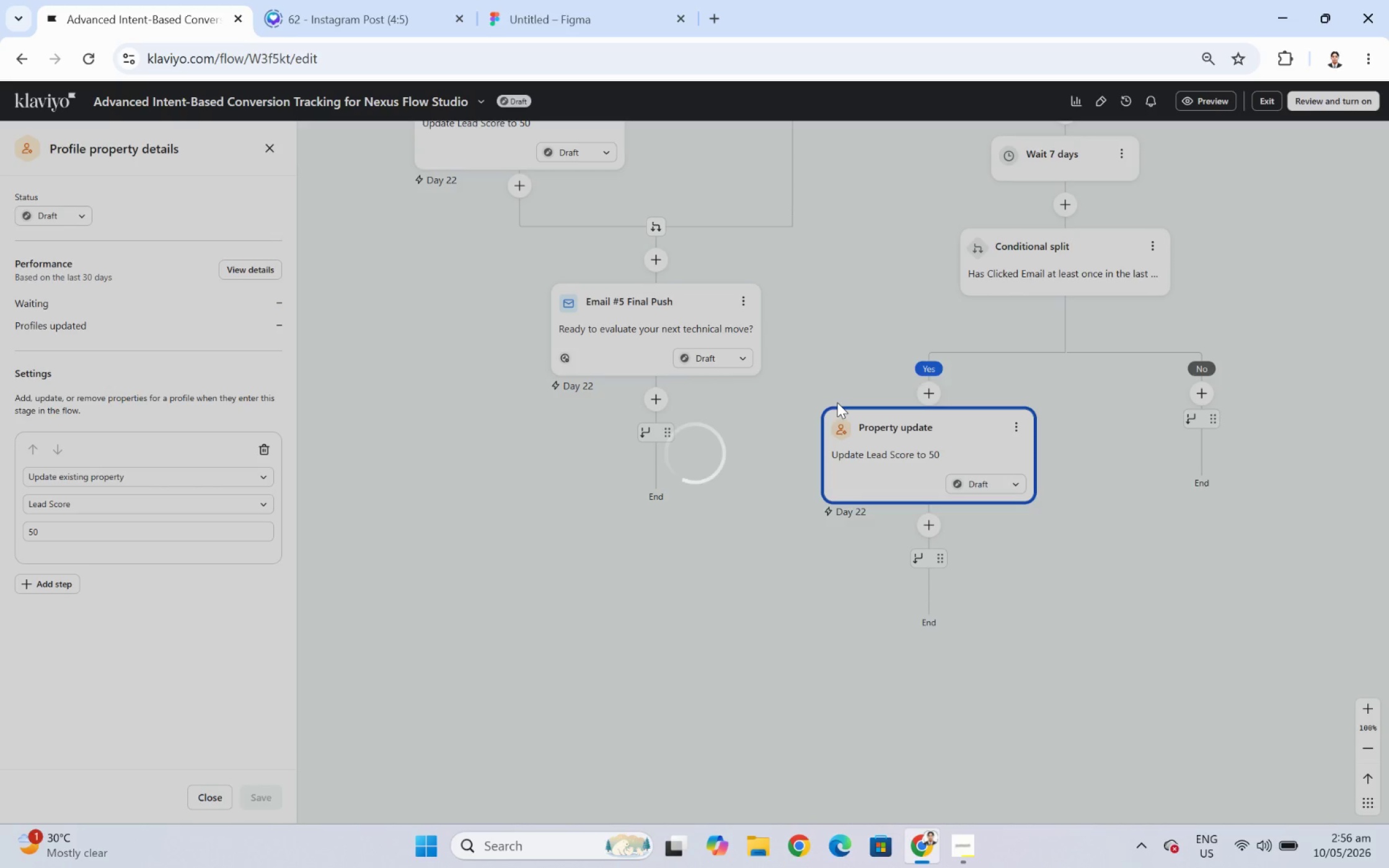 
wait(6.55)
 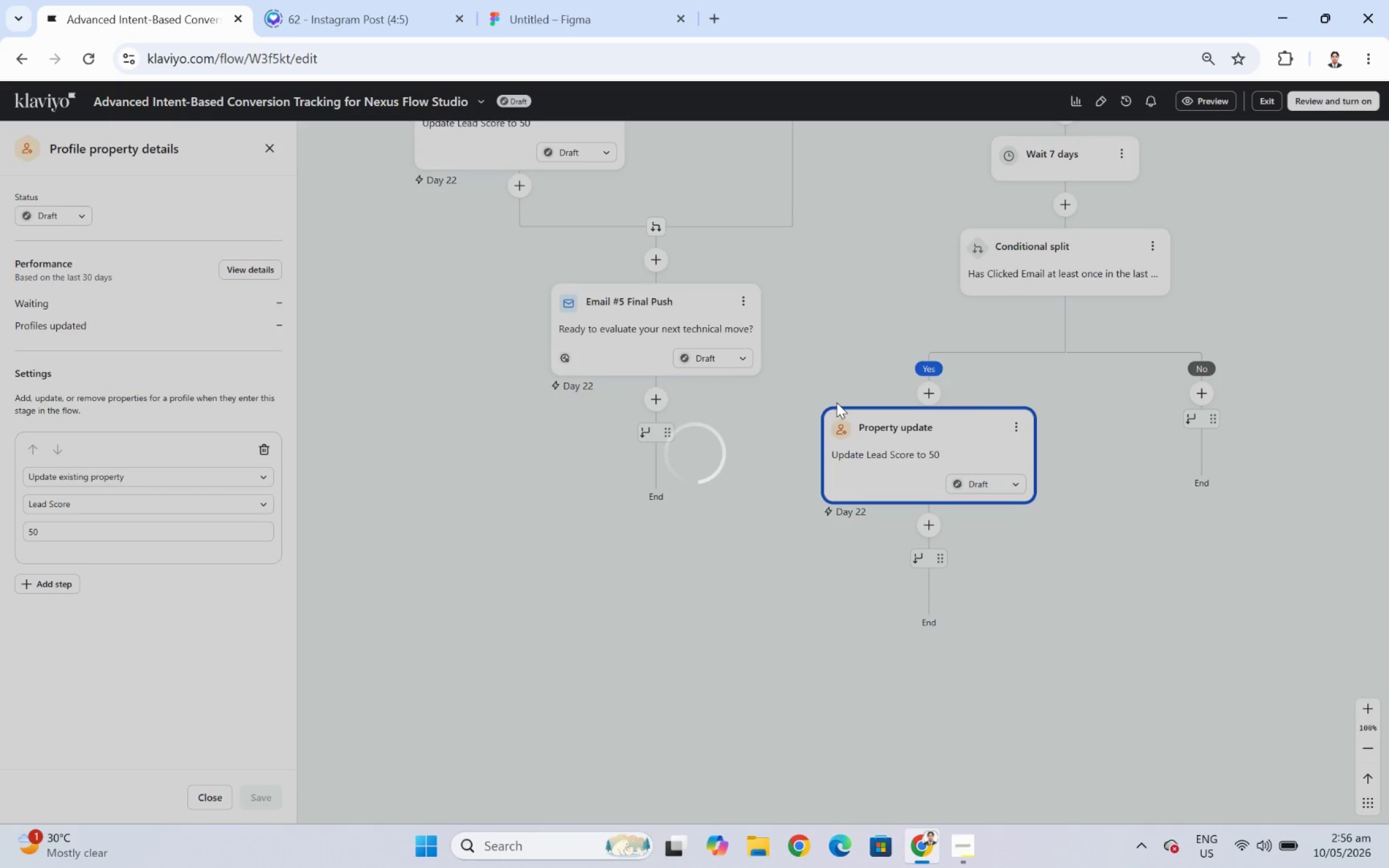 
left_click_drag(start_coordinate=[626, 449], to_coordinate=[1008, 570])
 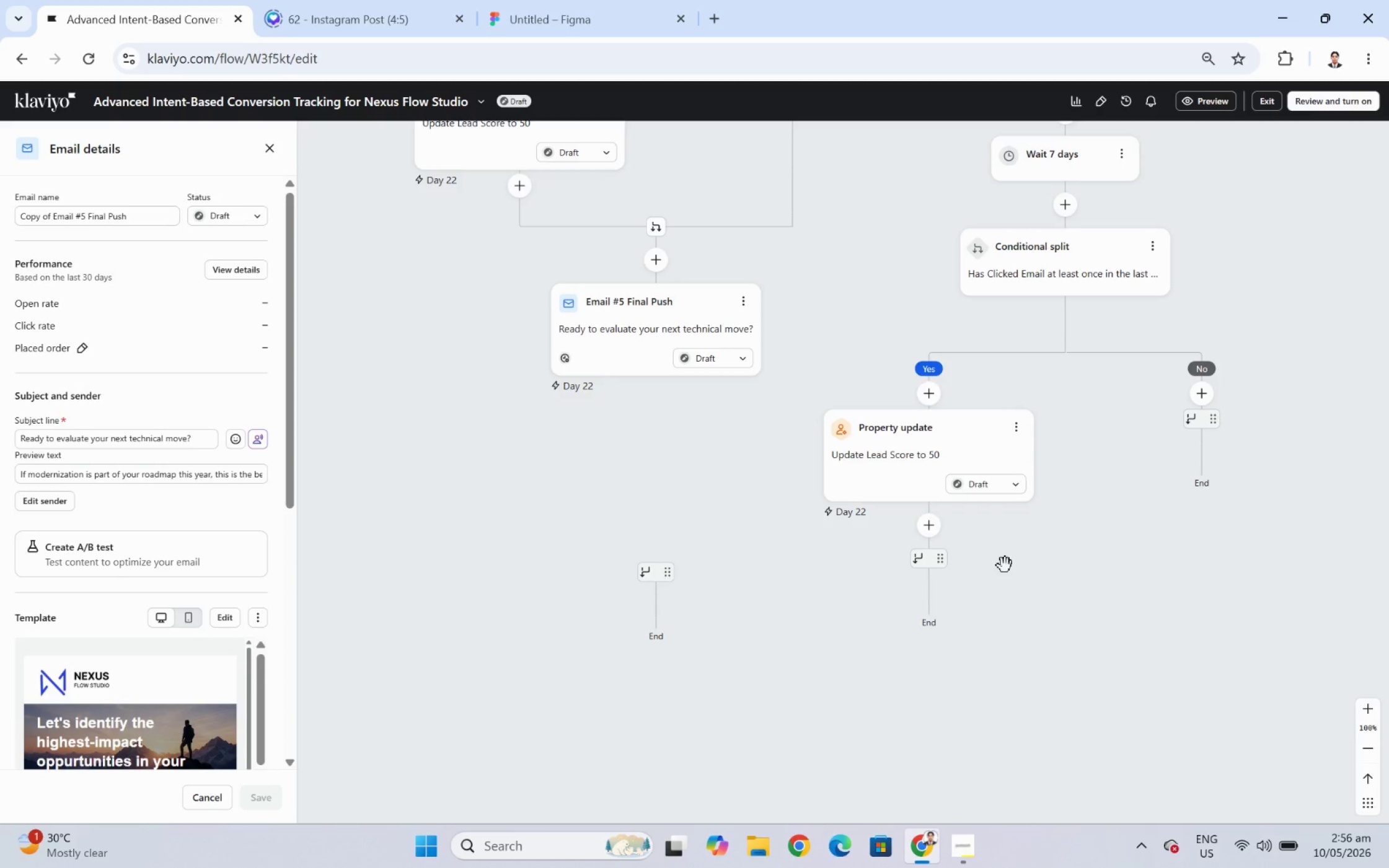 
mouse_move([721, 443])
 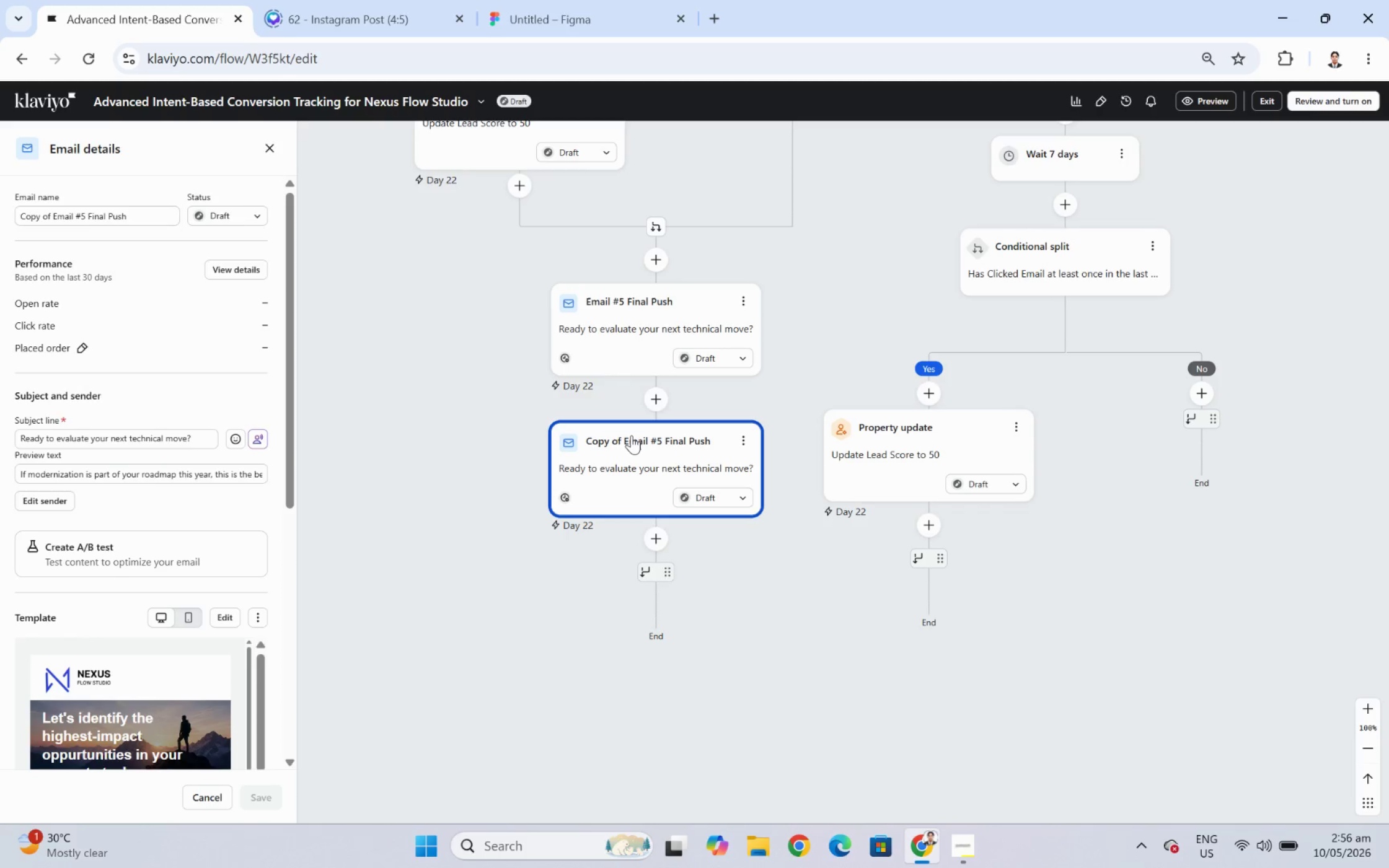 
left_click_drag(start_coordinate=[625, 430], to_coordinate=[920, 551])
 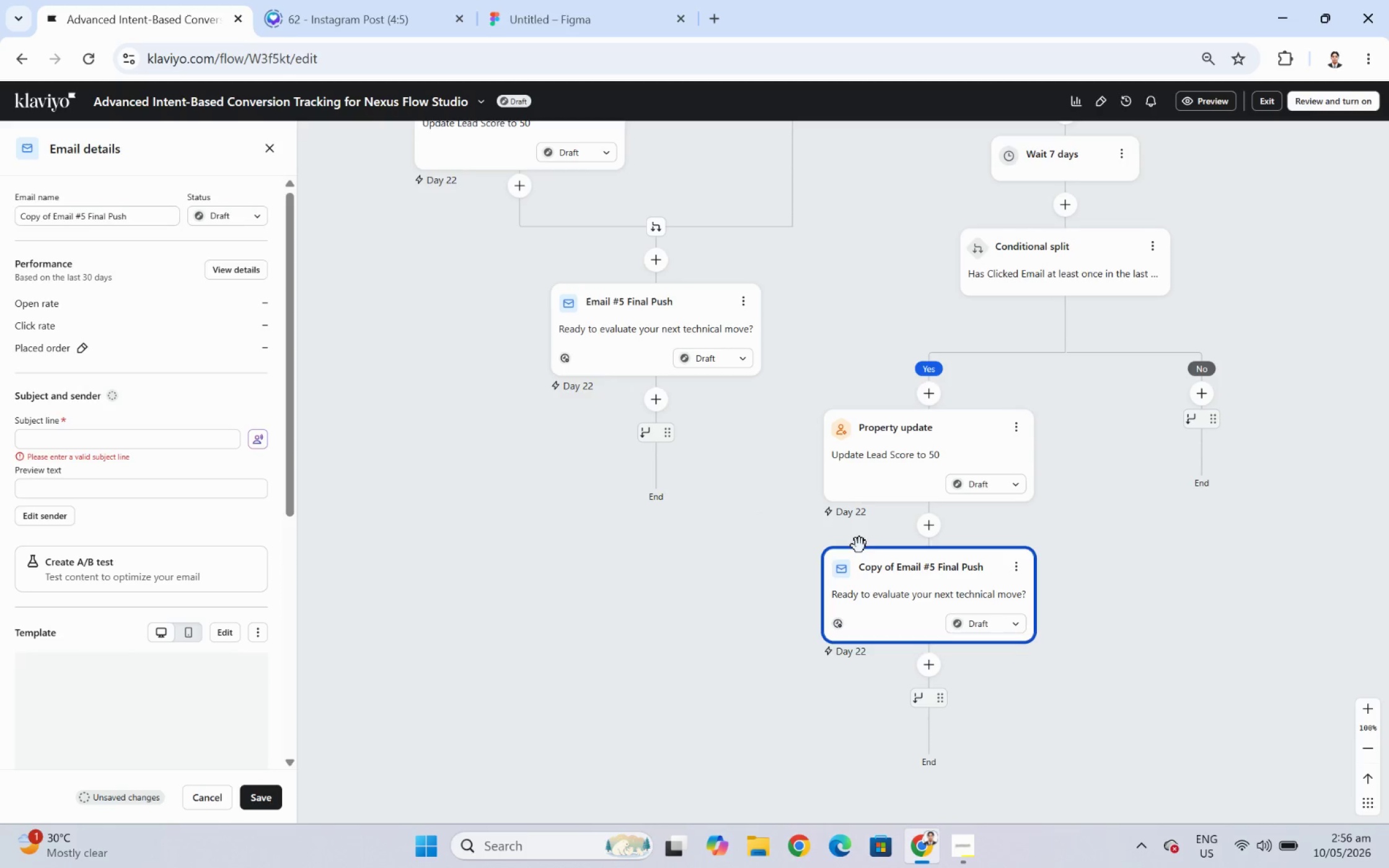 
wait(12.3)
 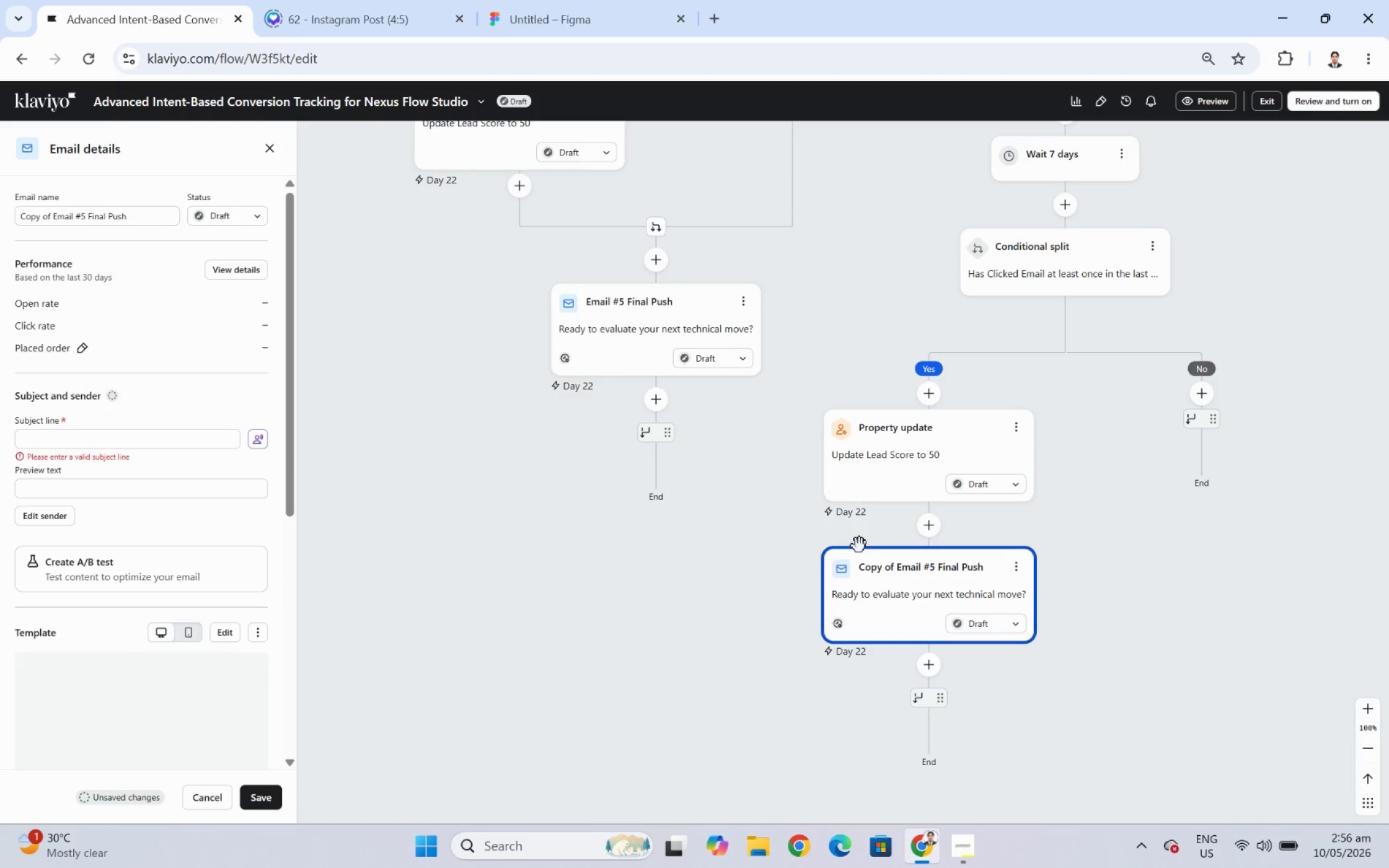 
left_click_drag(start_coordinate=[53, 215], to_coordinate=[0, 225])
 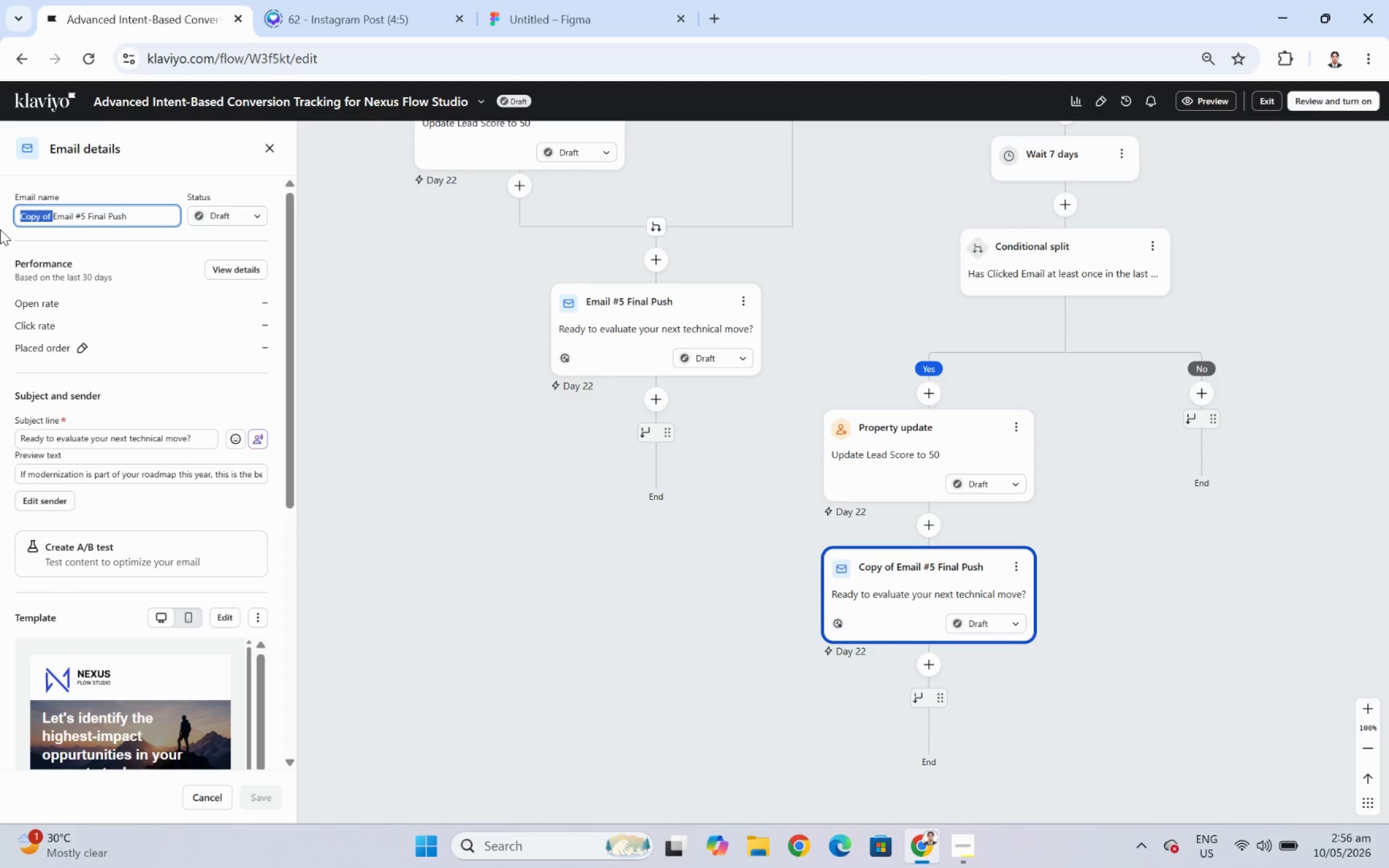 
key(Backspace)
 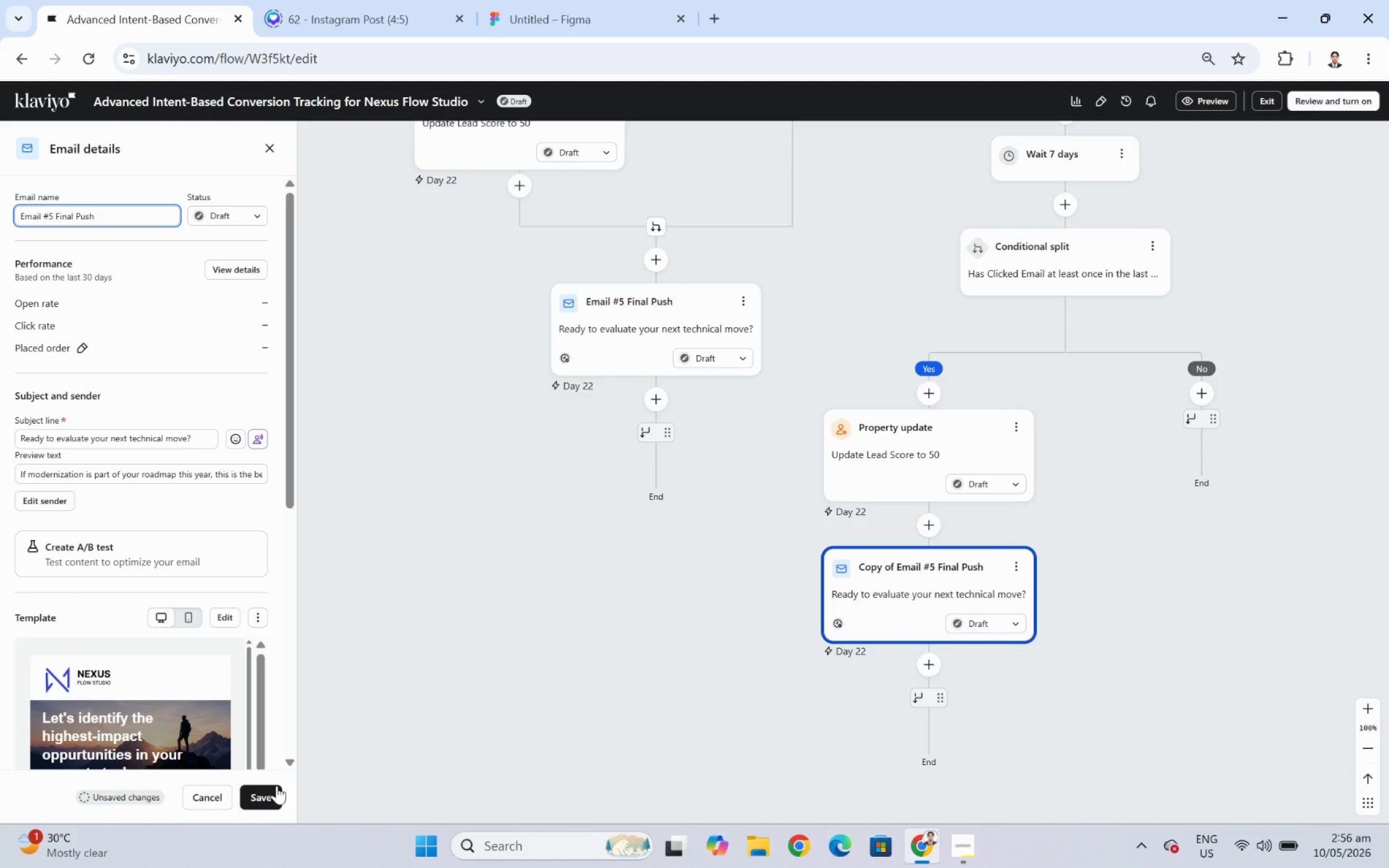 
left_click([271, 788])
 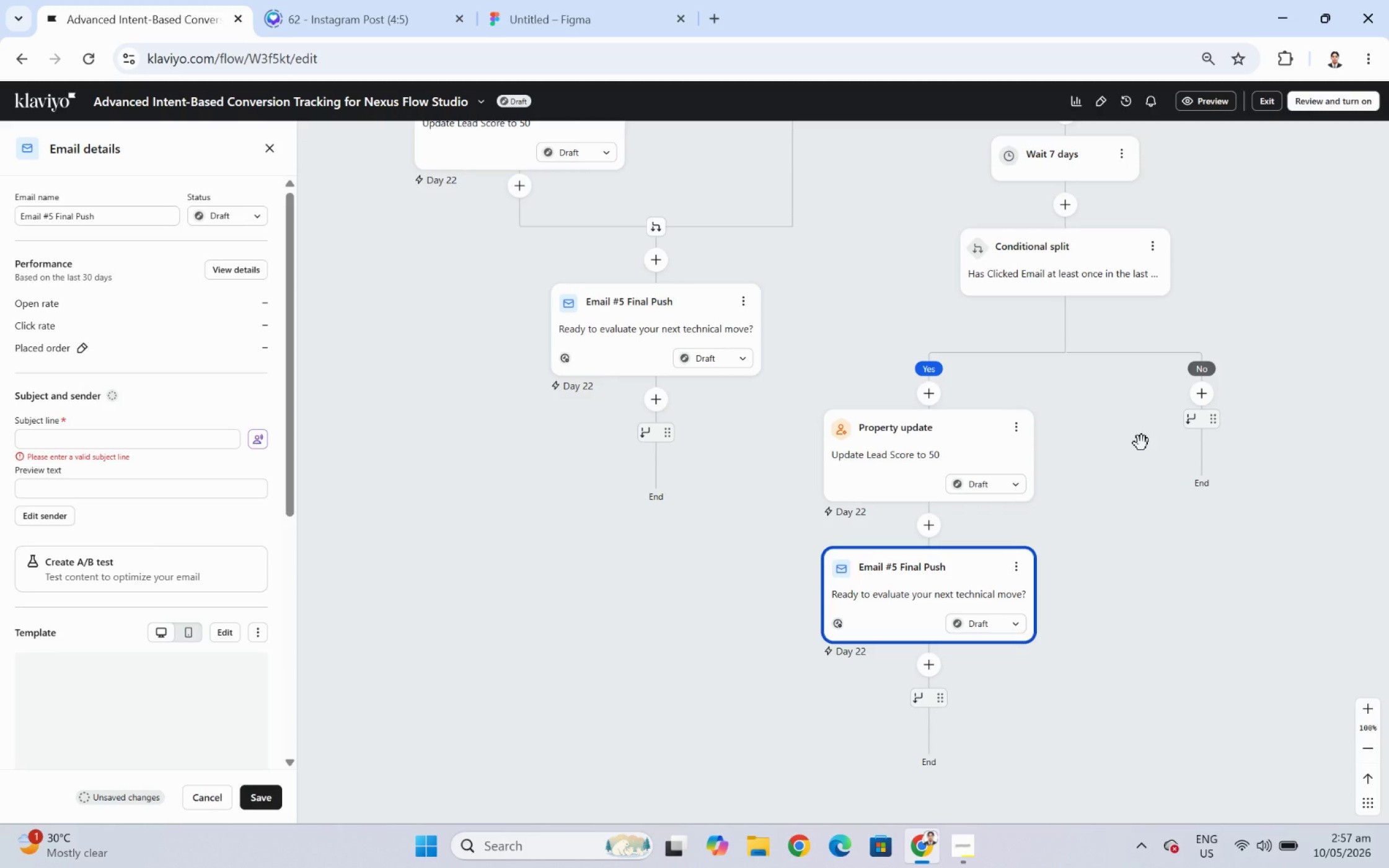 
wait(5.4)
 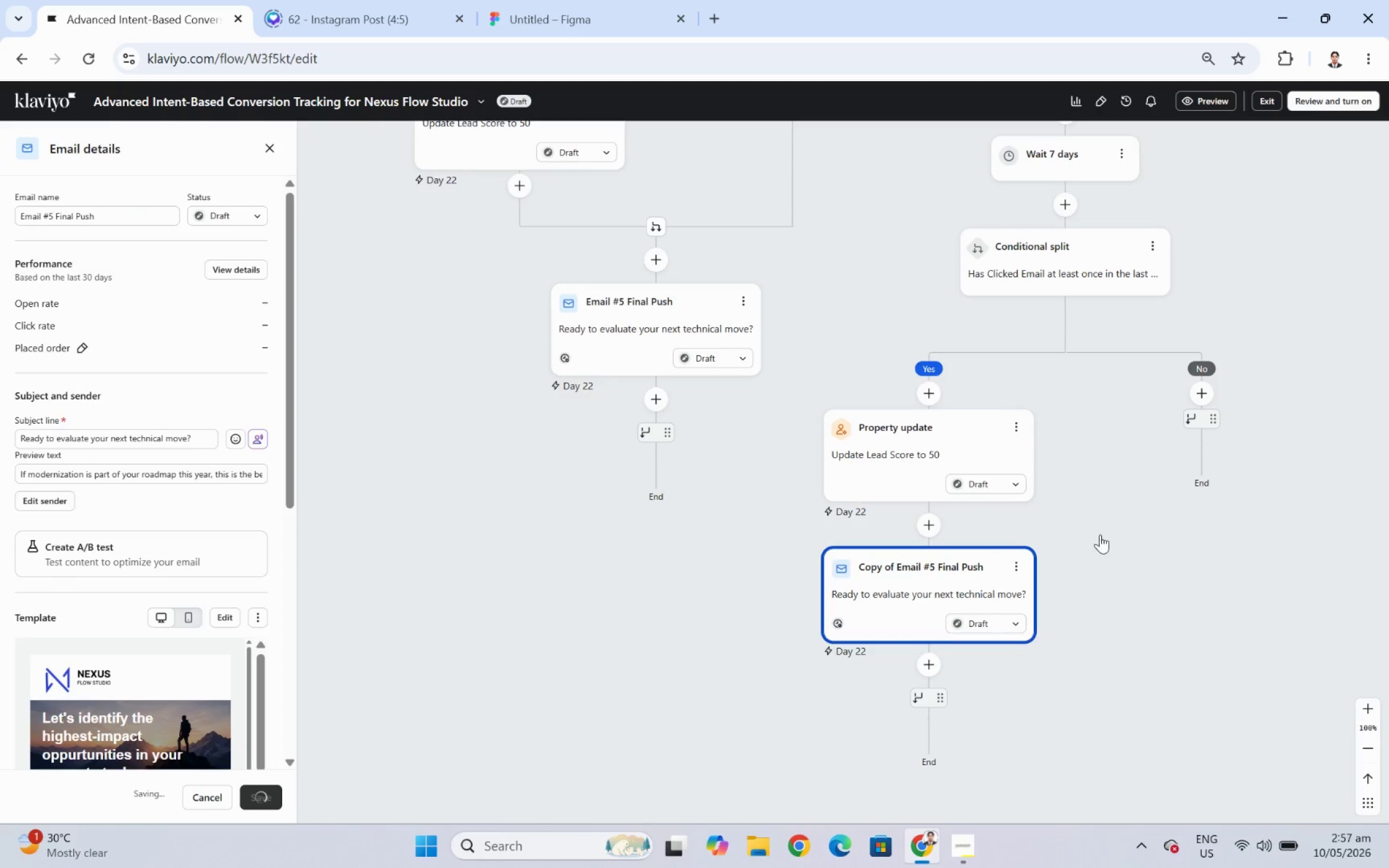 
mouse_move([1172, 427])
 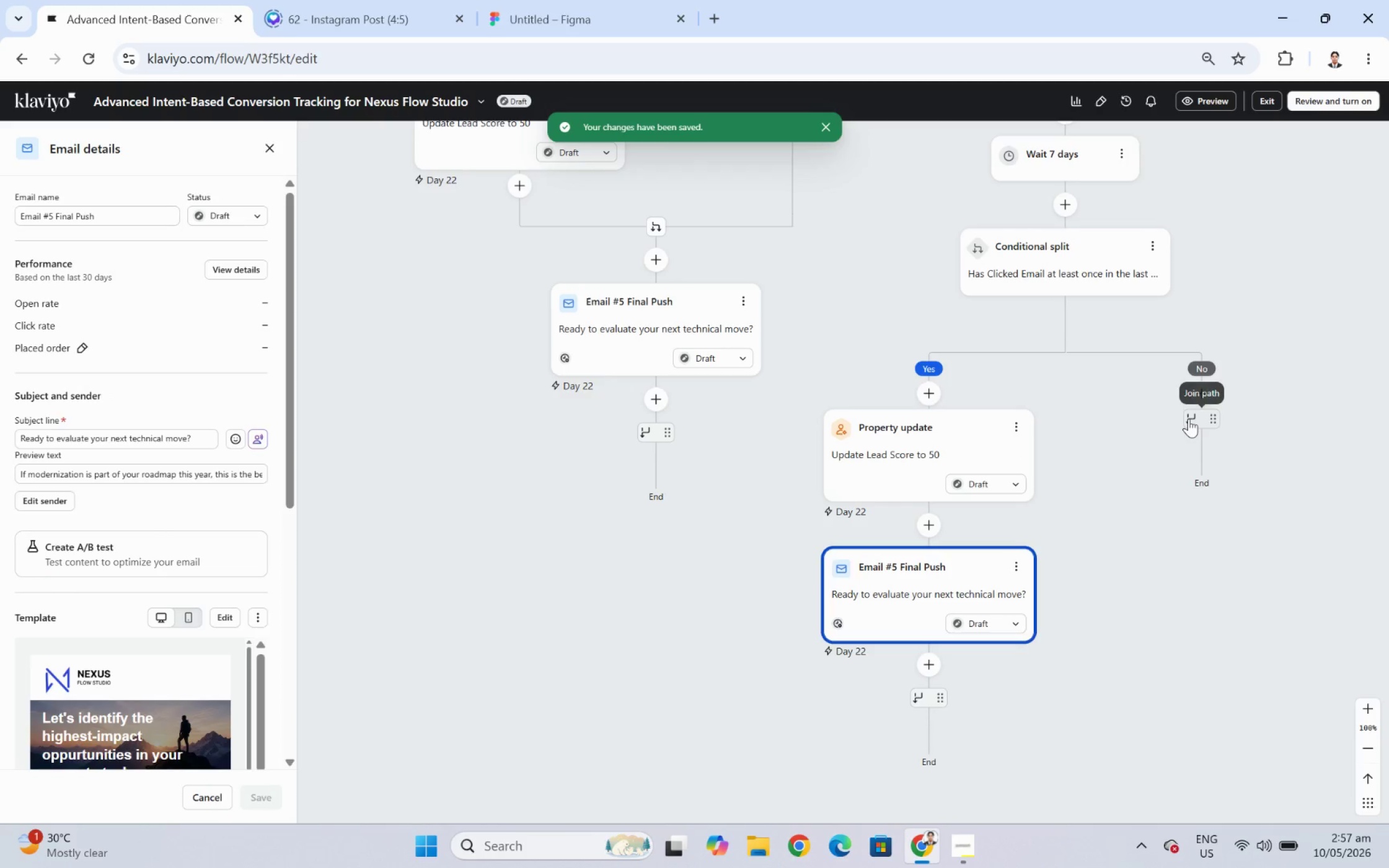 
left_click_drag(start_coordinate=[1188, 418], to_coordinate=[938, 538])
 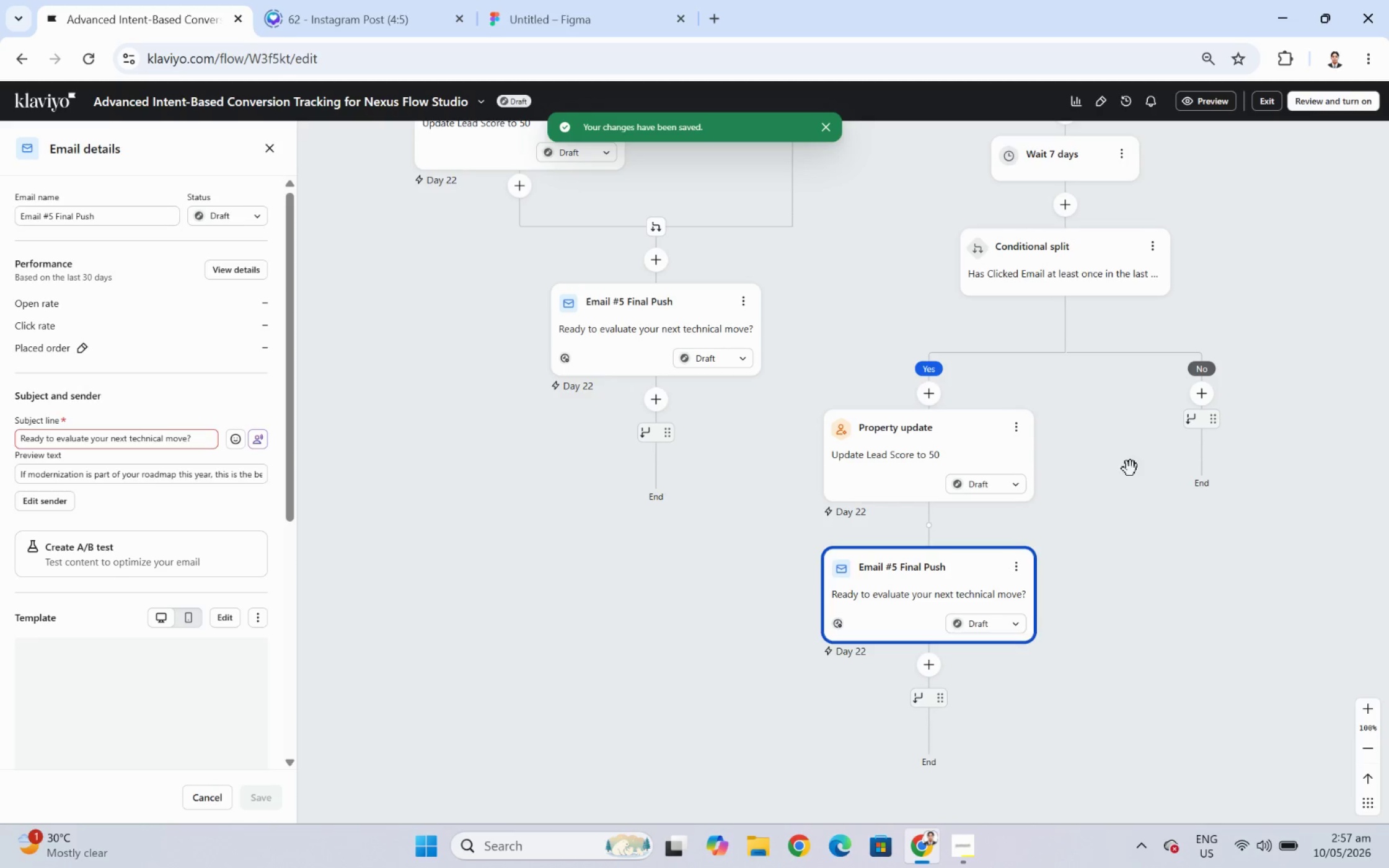 
wait(6.1)
 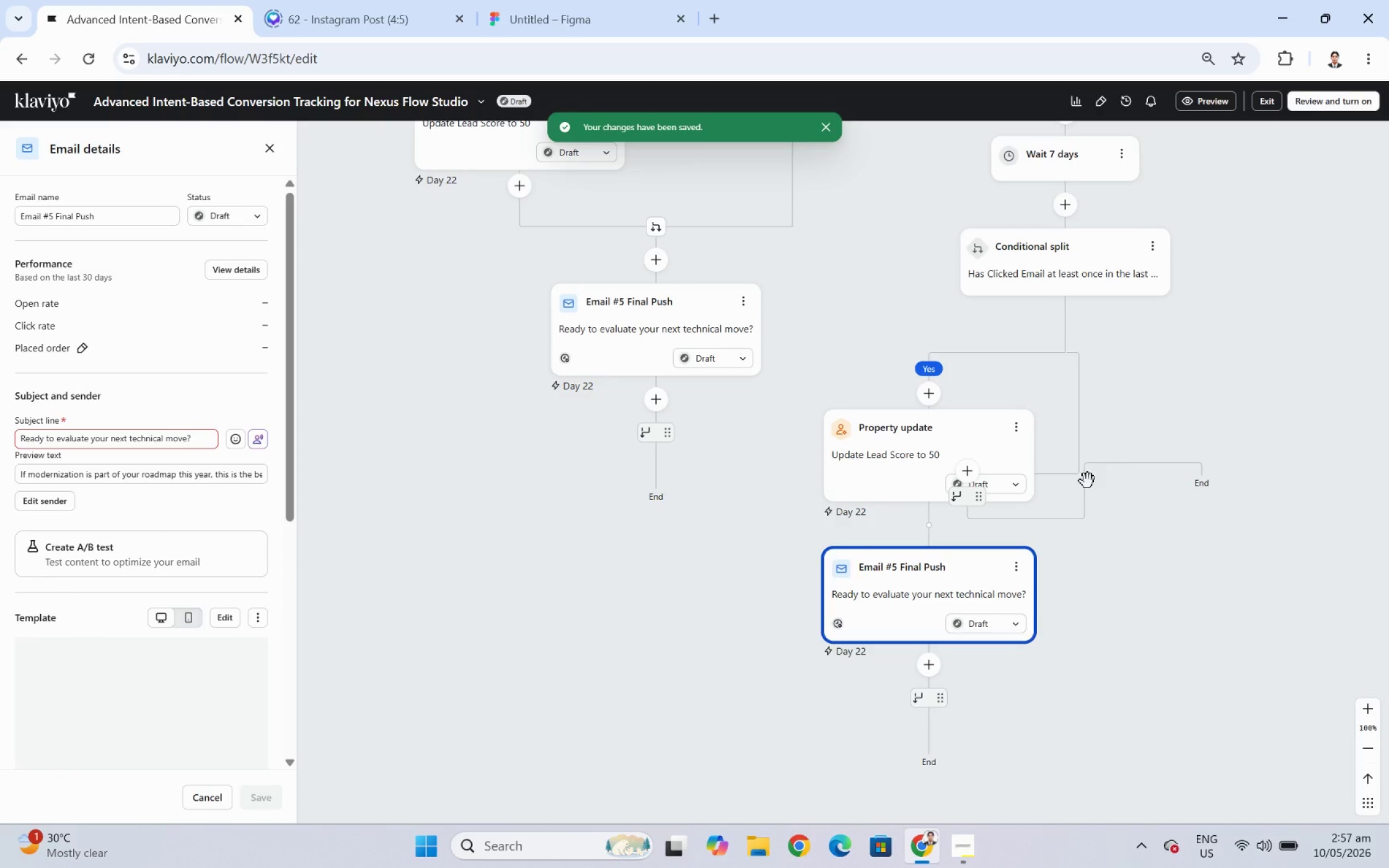 
scroll: coordinate [1230, 434], scroll_direction: up, amount: 2.0
 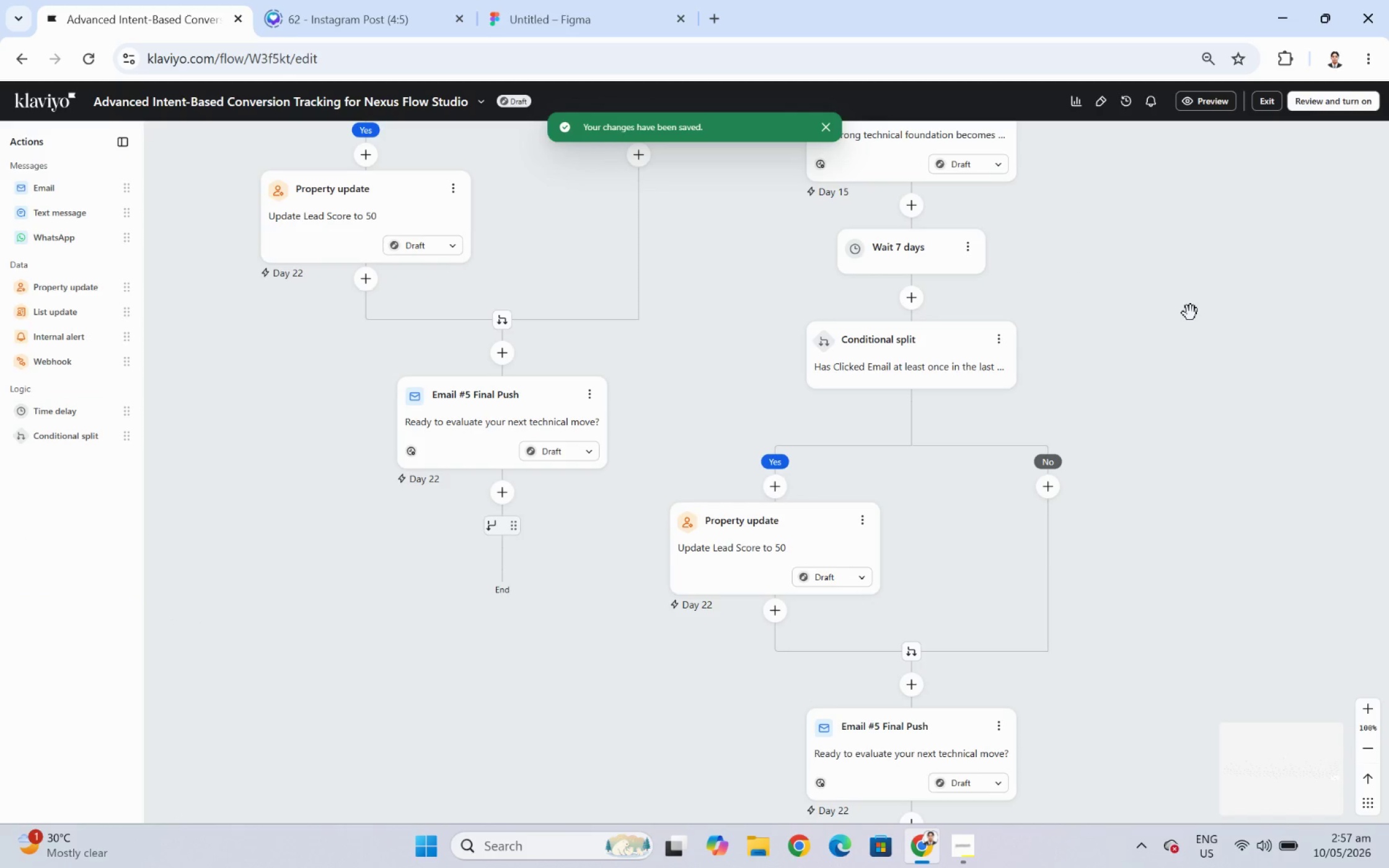 
left_click_drag(start_coordinate=[1173, 289], to_coordinate=[1170, 498])
 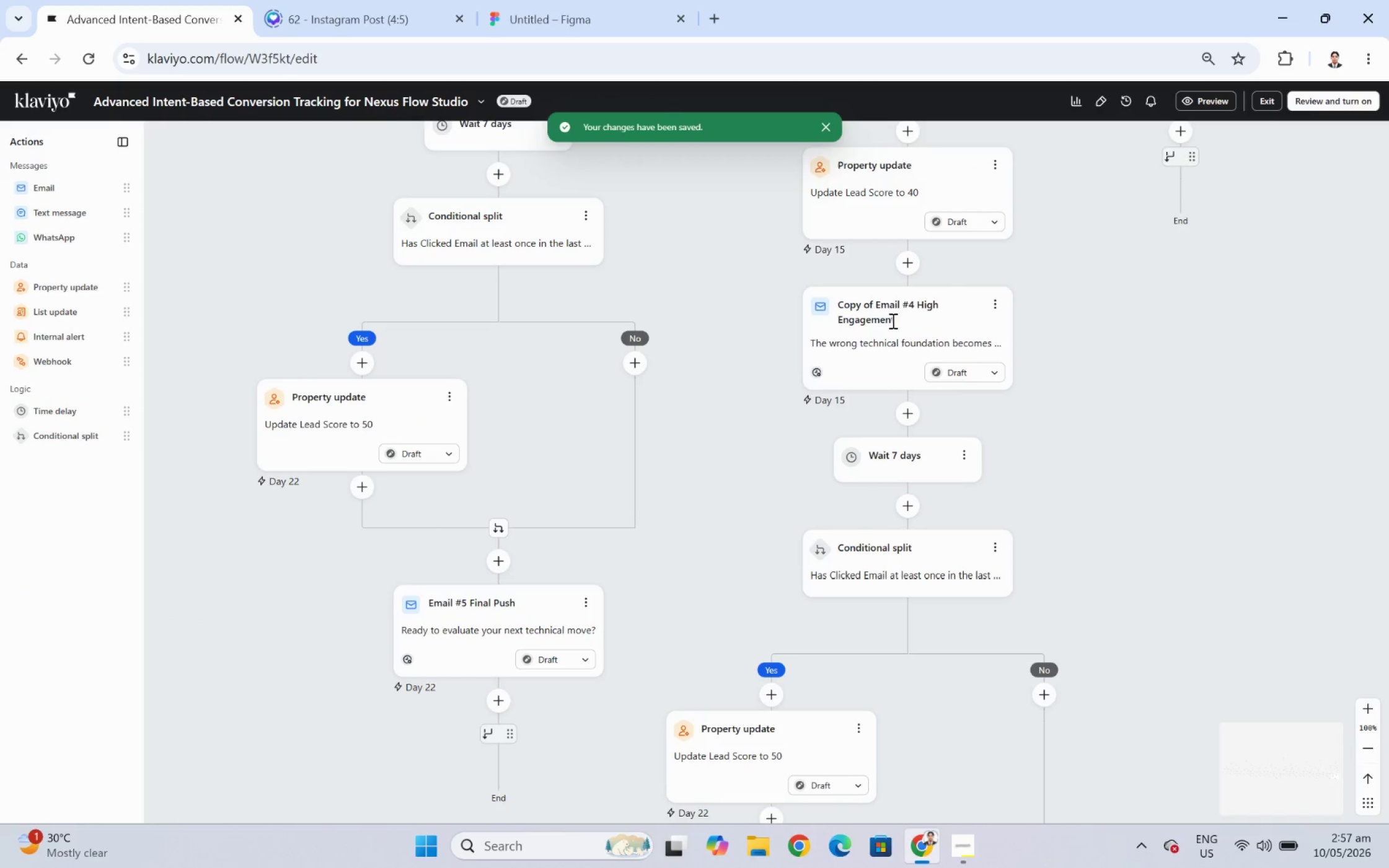 
left_click([887, 315])
 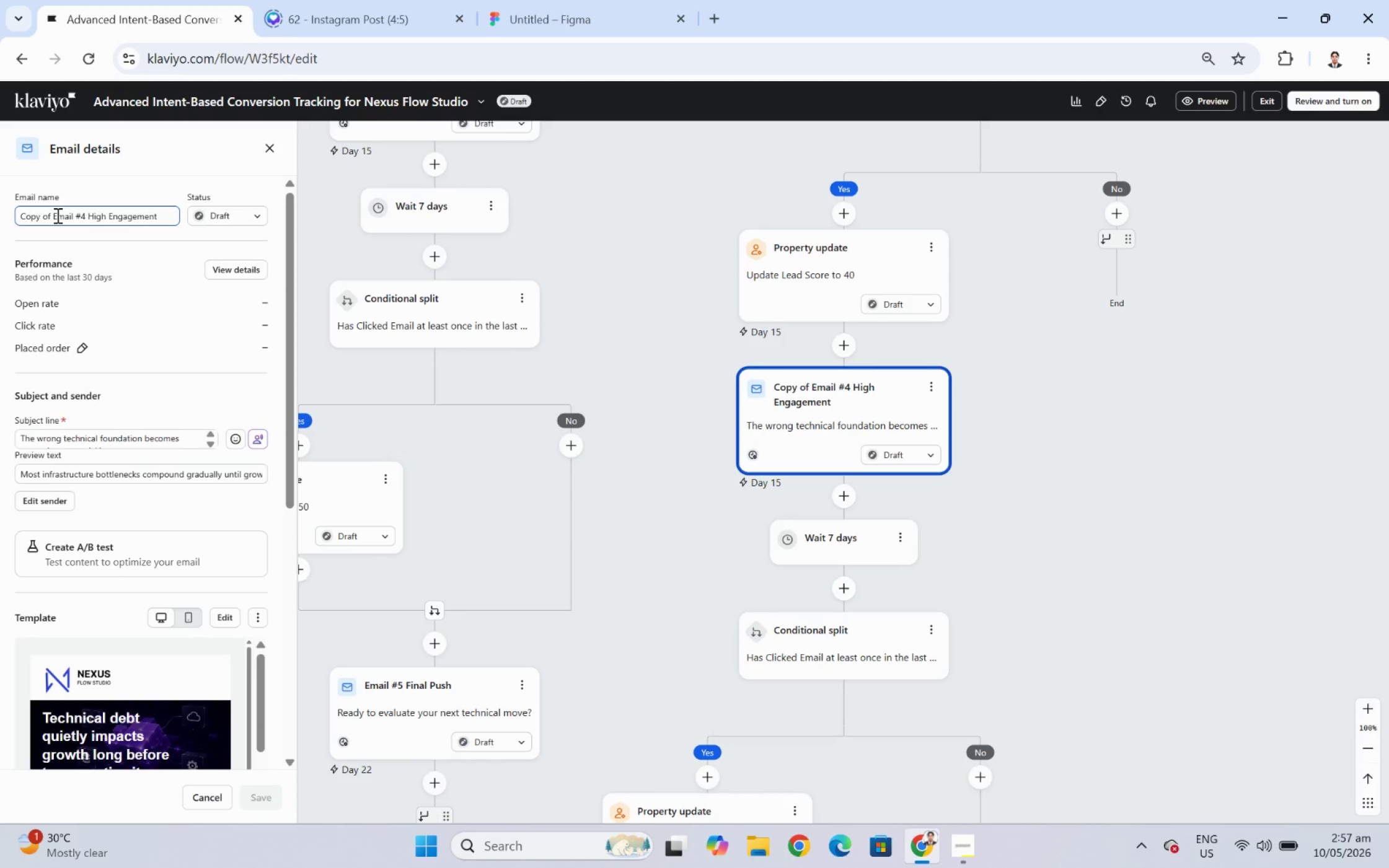 
wait(5.03)
 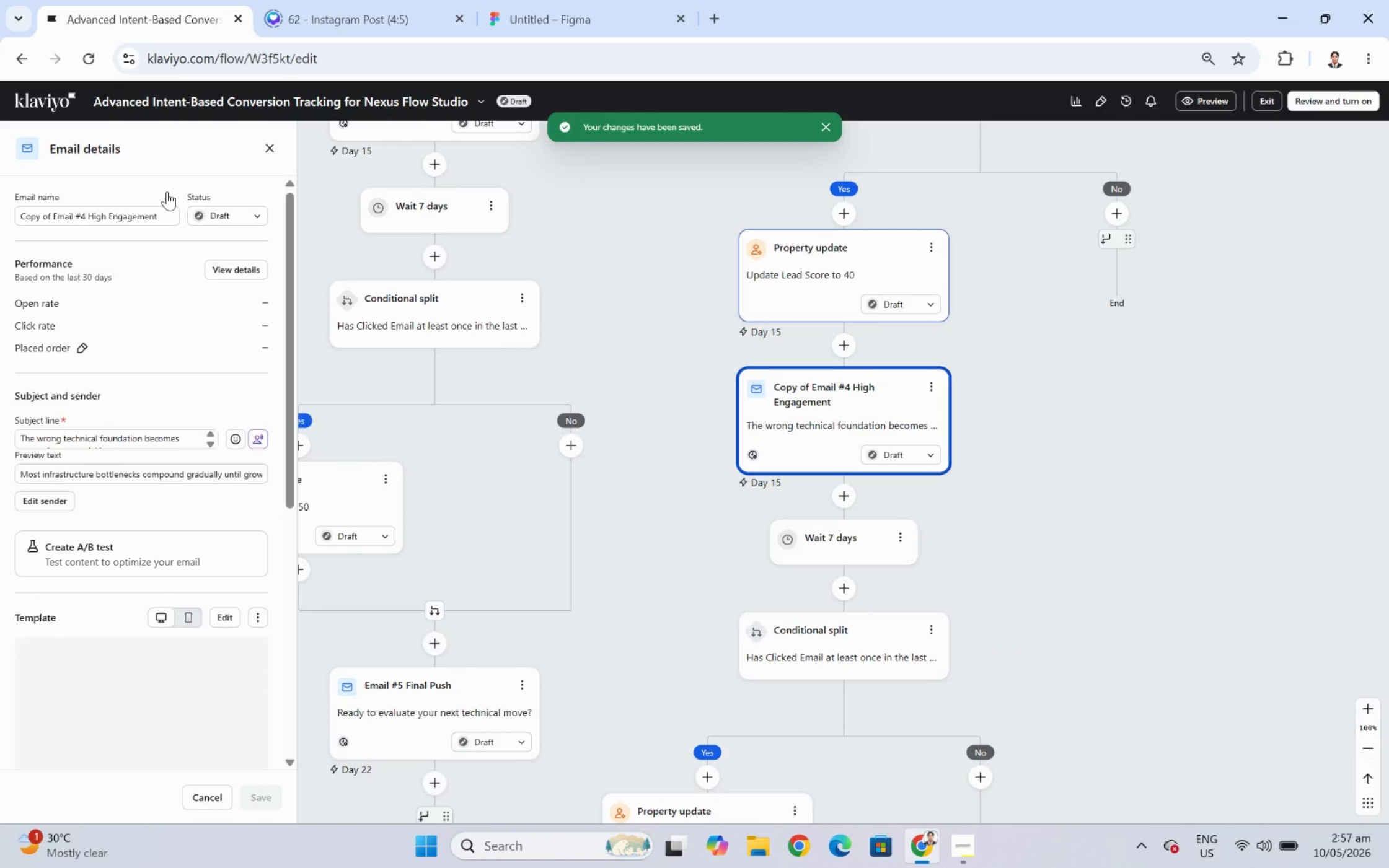 
left_click_drag(start_coordinate=[55, 214], to_coordinate=[24, 219])
 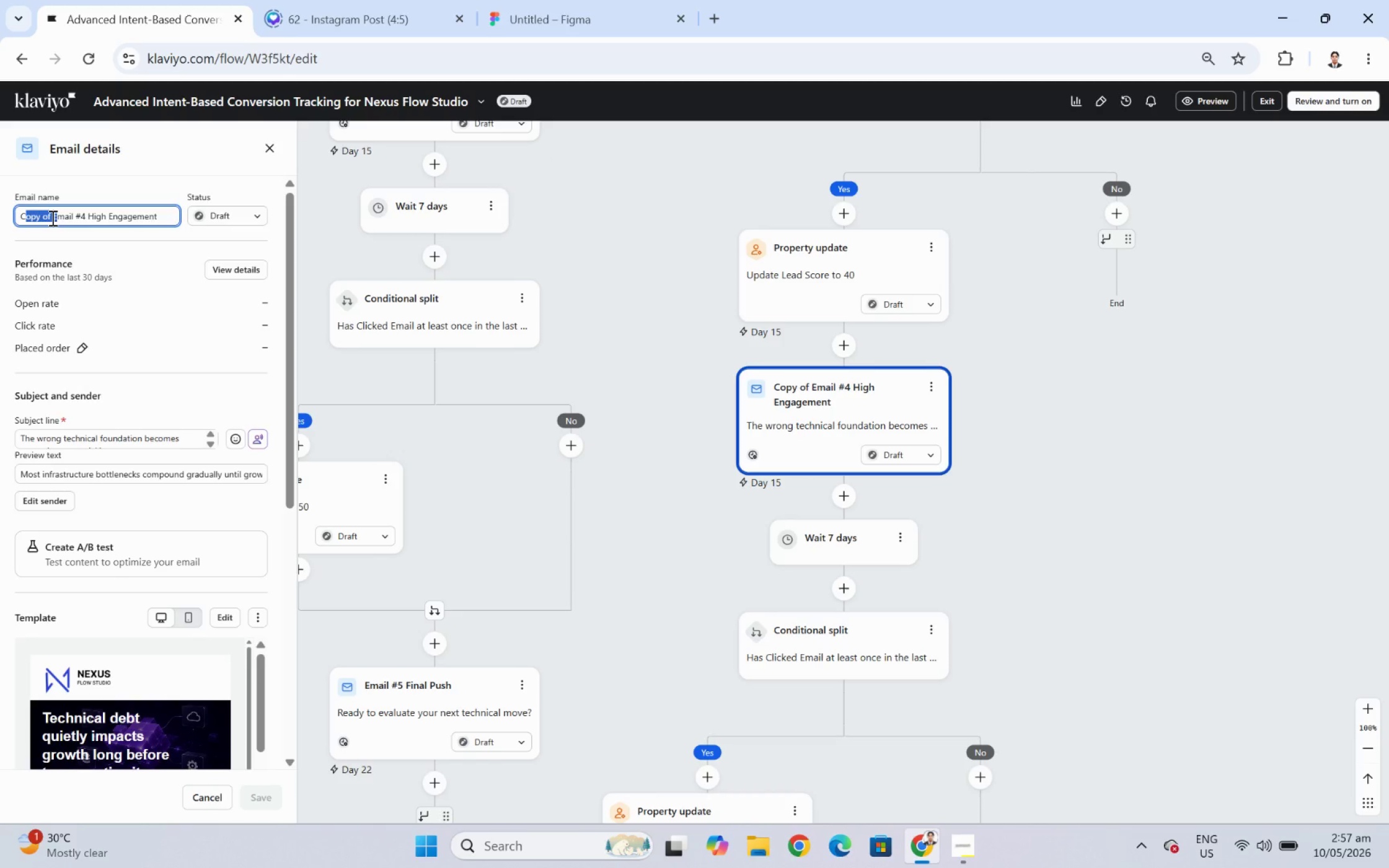 
left_click([51, 217])
 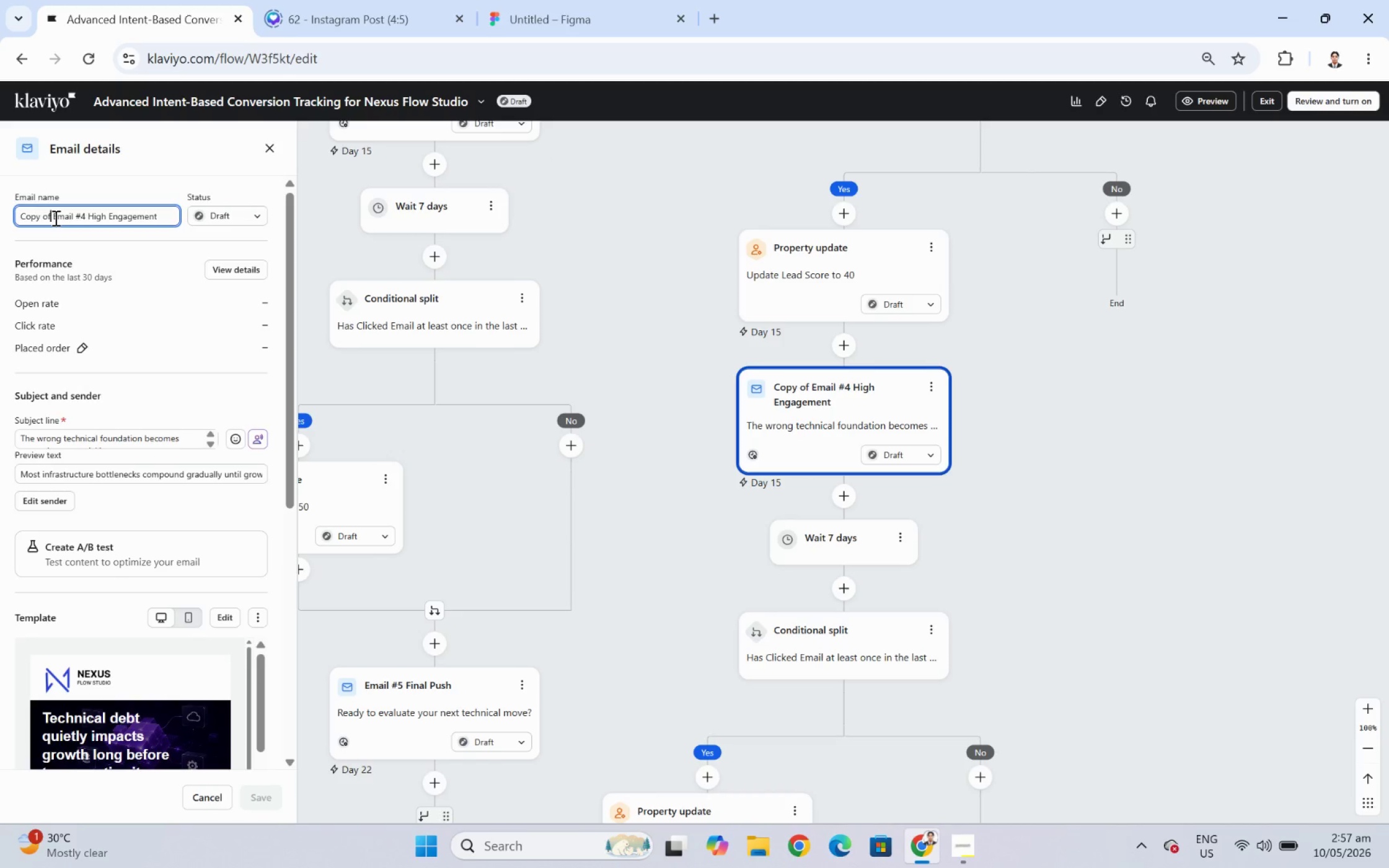 
left_click_drag(start_coordinate=[55, 217], to_coordinate=[0, 232])
 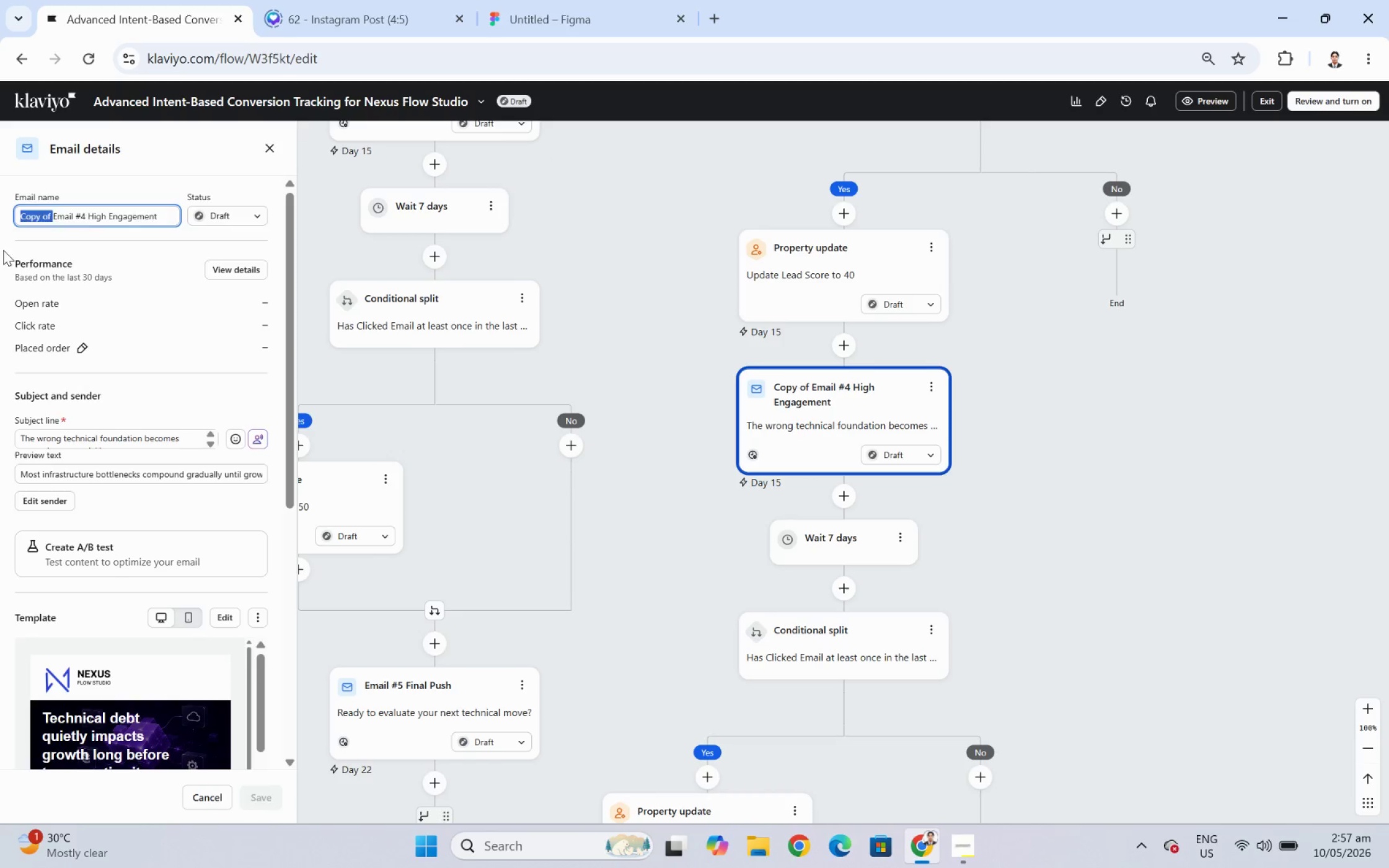 
key(Backspace)
 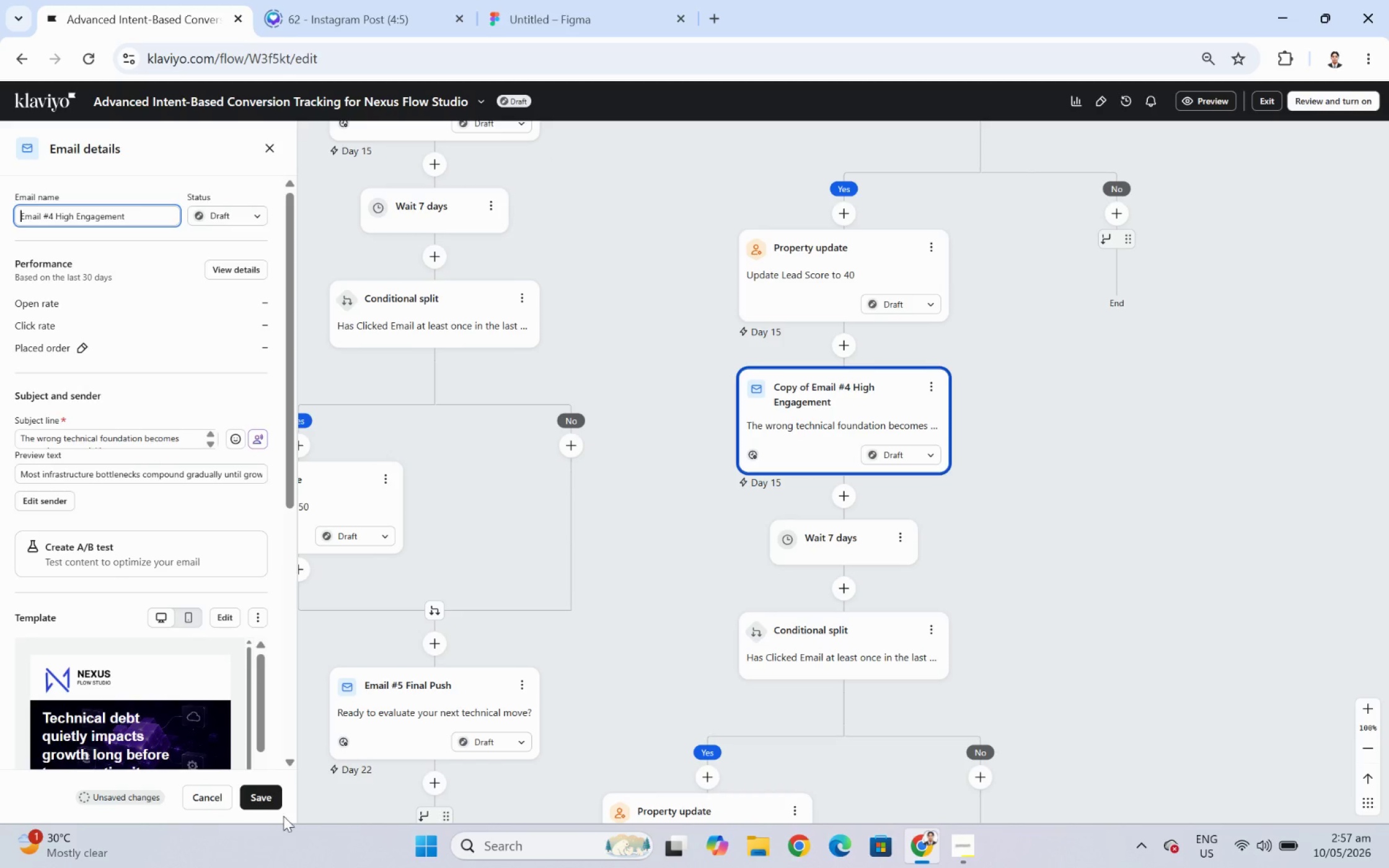 
left_click([266, 794])
 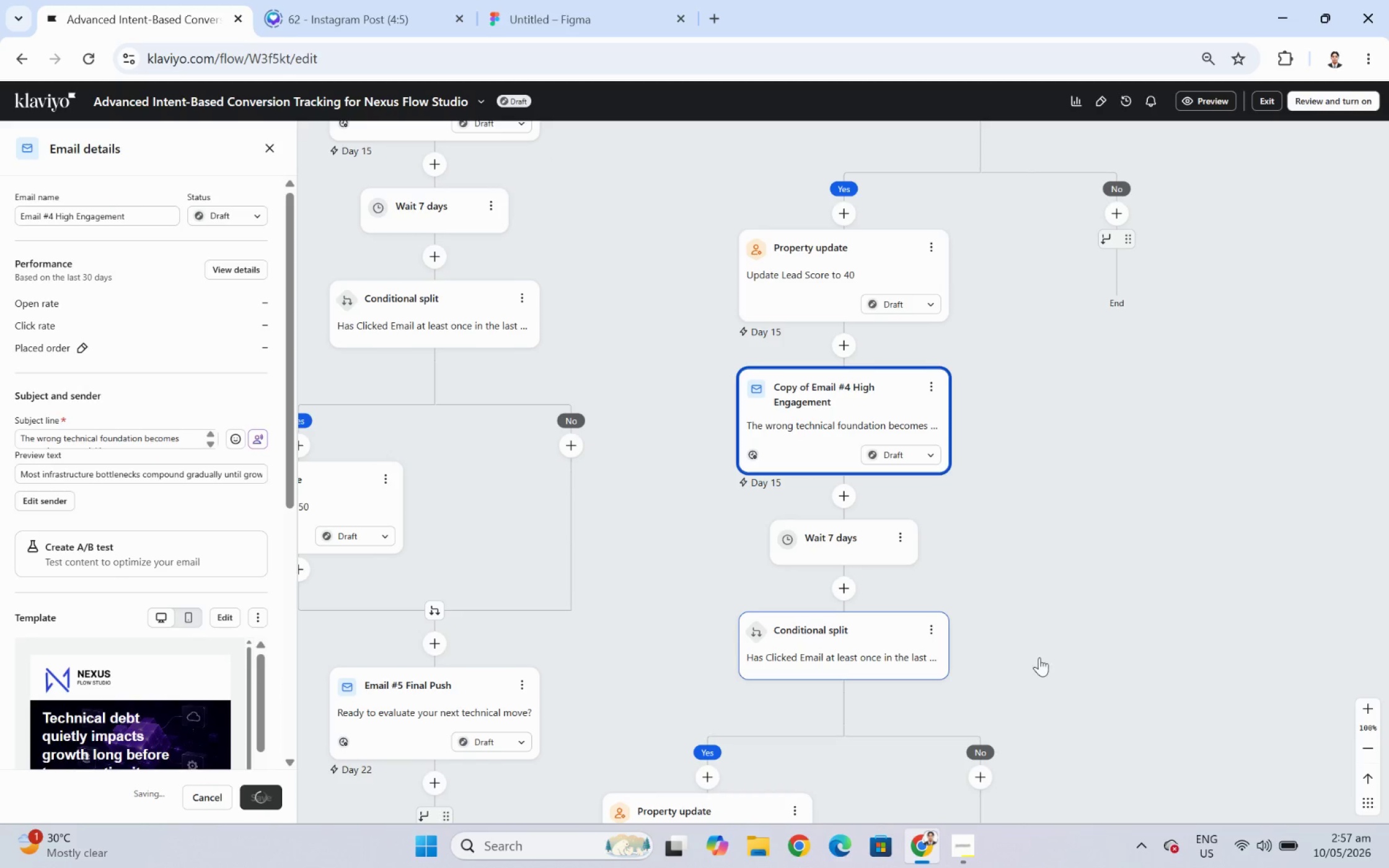 
left_click_drag(start_coordinate=[1070, 441], to_coordinate=[955, 540])
 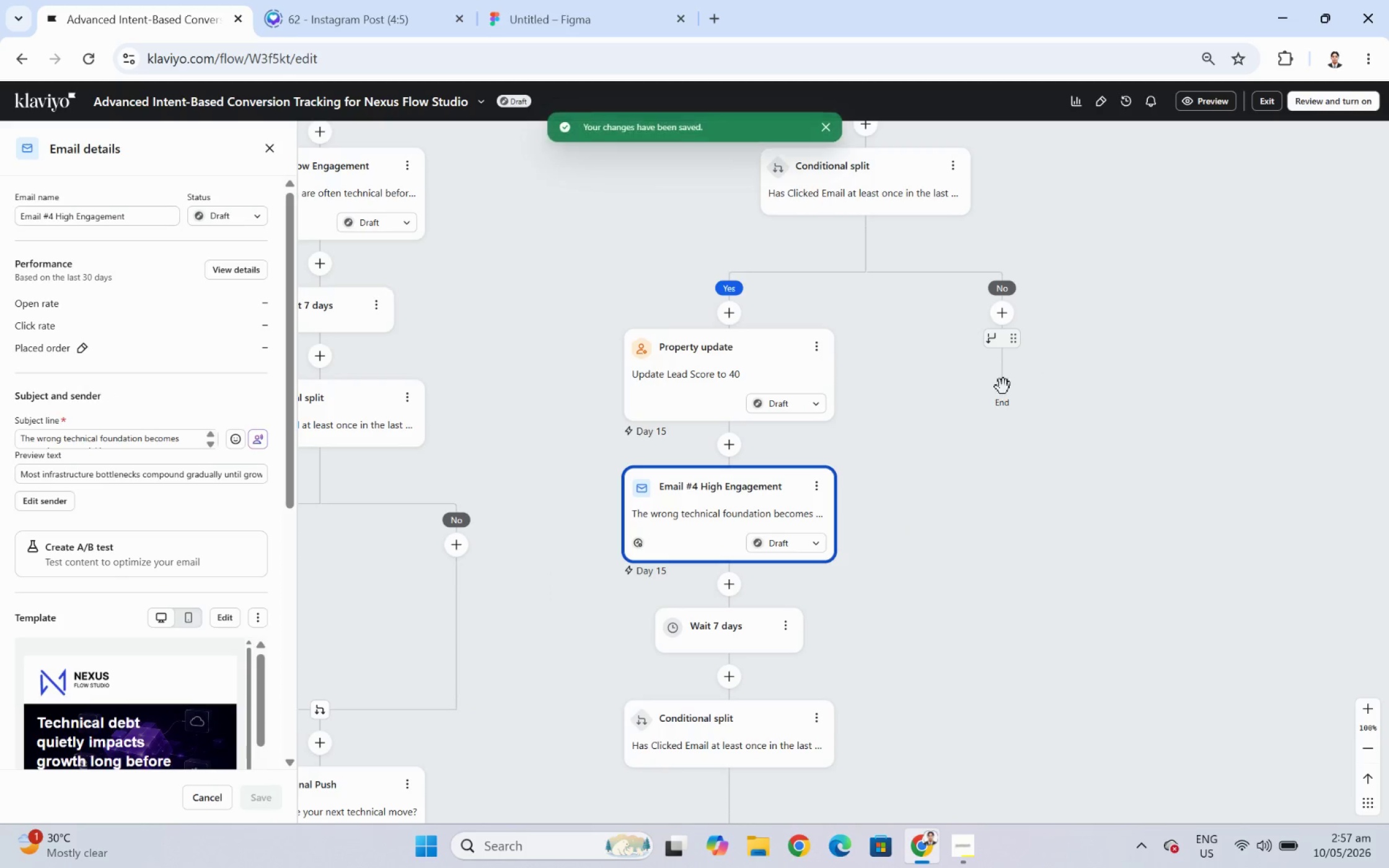 
left_click_drag(start_coordinate=[1125, 343], to_coordinate=[967, 477])
 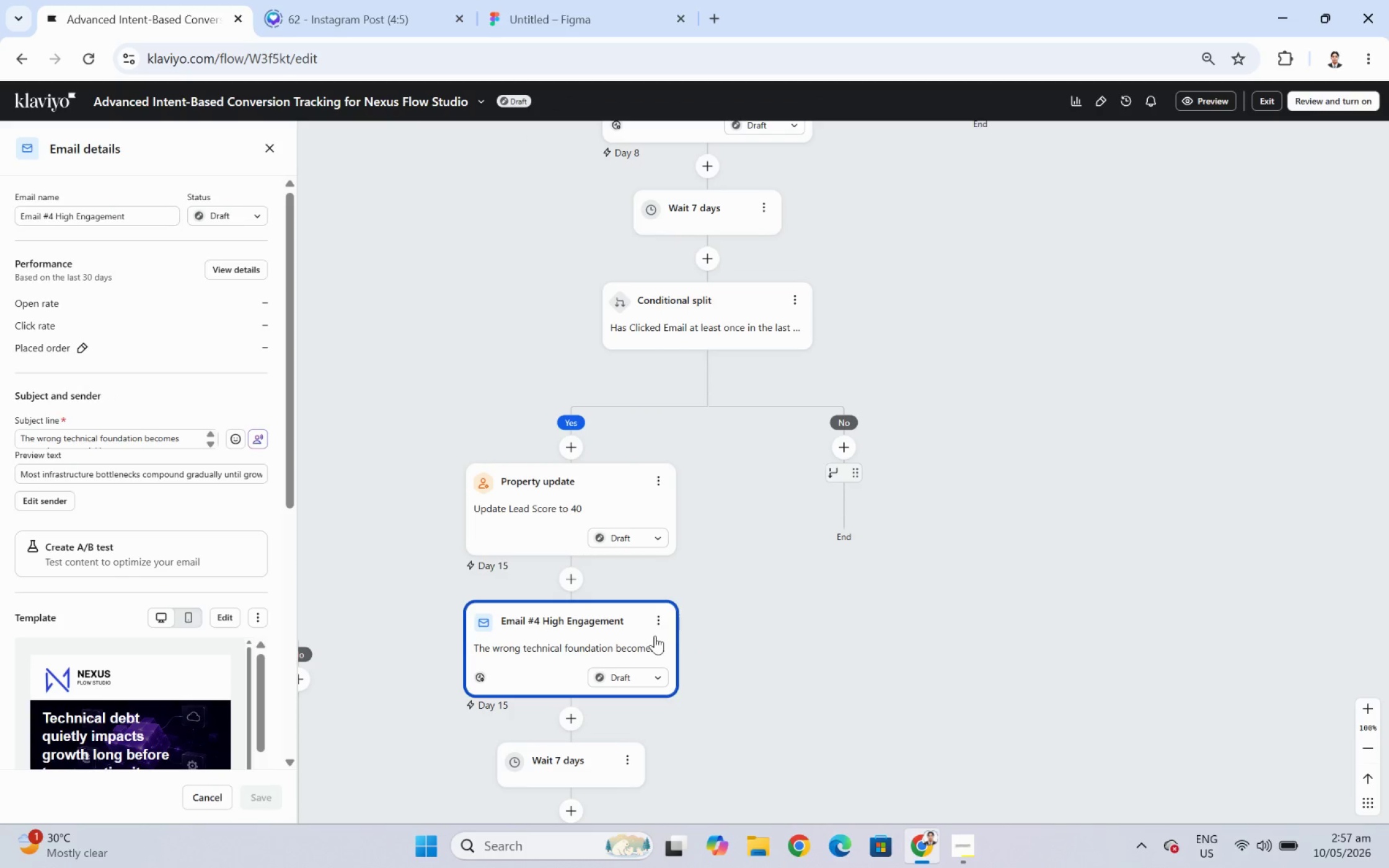 
left_click_drag(start_coordinate=[777, 615], to_coordinate=[925, 615])
 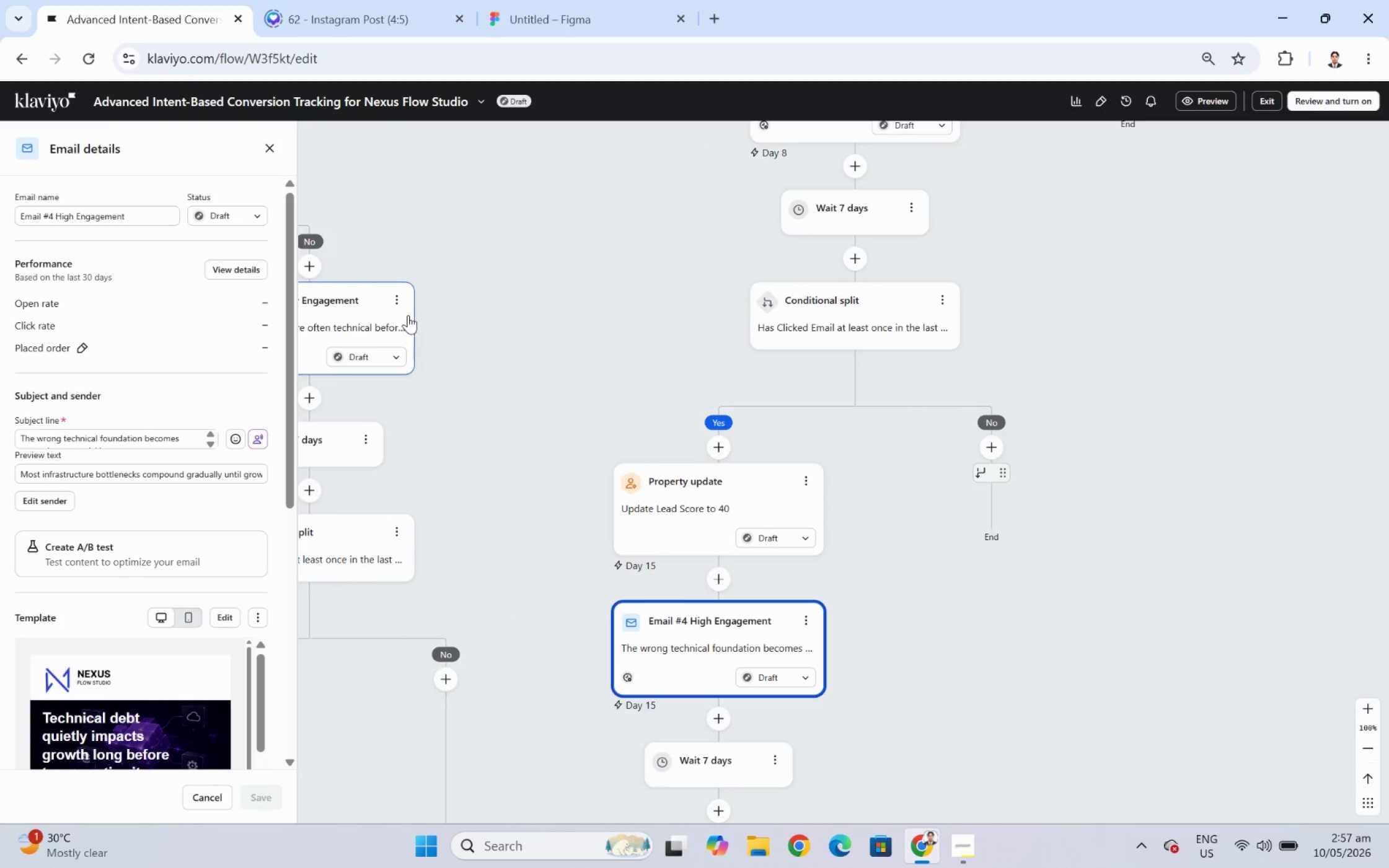 
left_click([398, 300])
 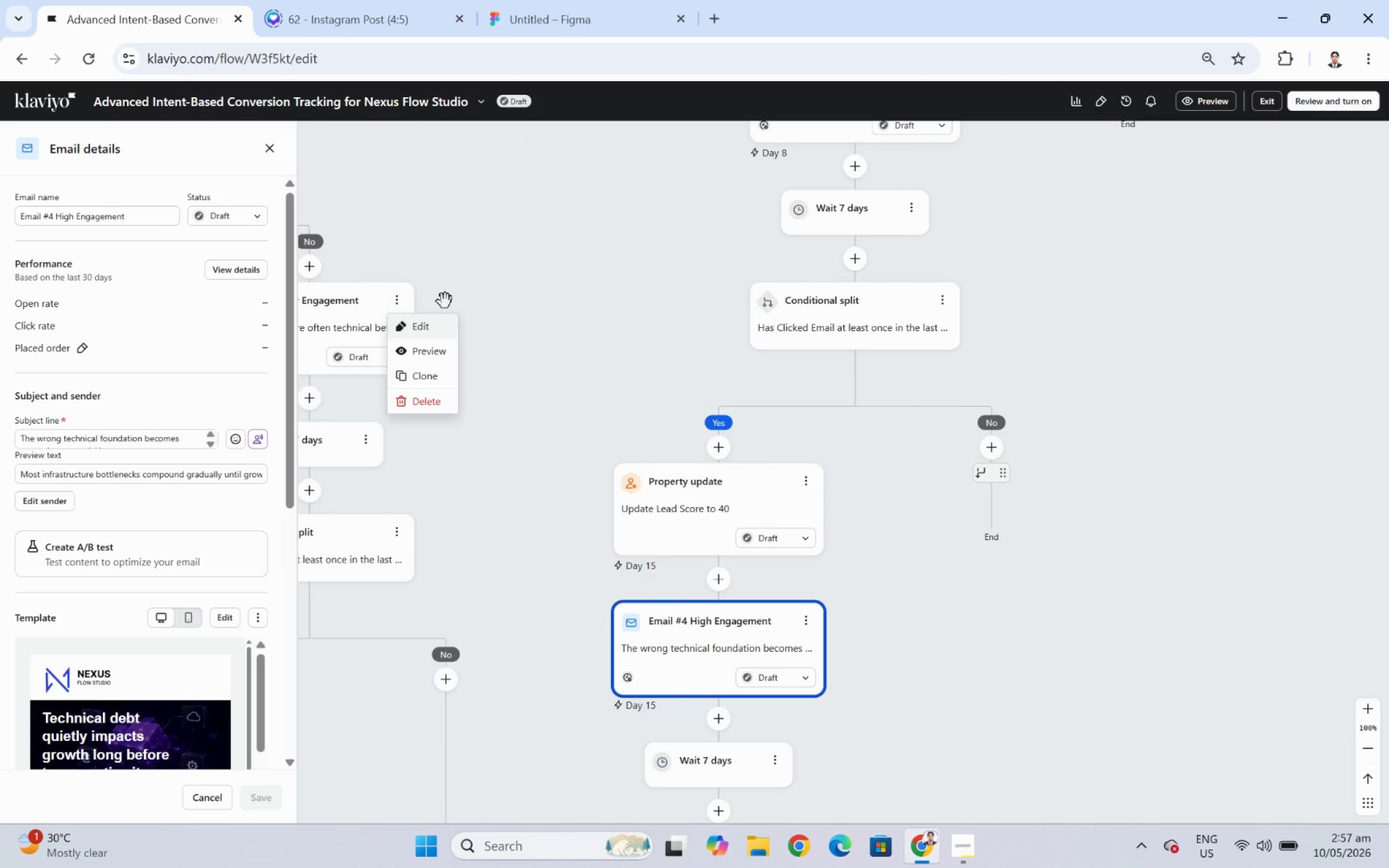 
left_click_drag(start_coordinate=[549, 291], to_coordinate=[588, 282])
 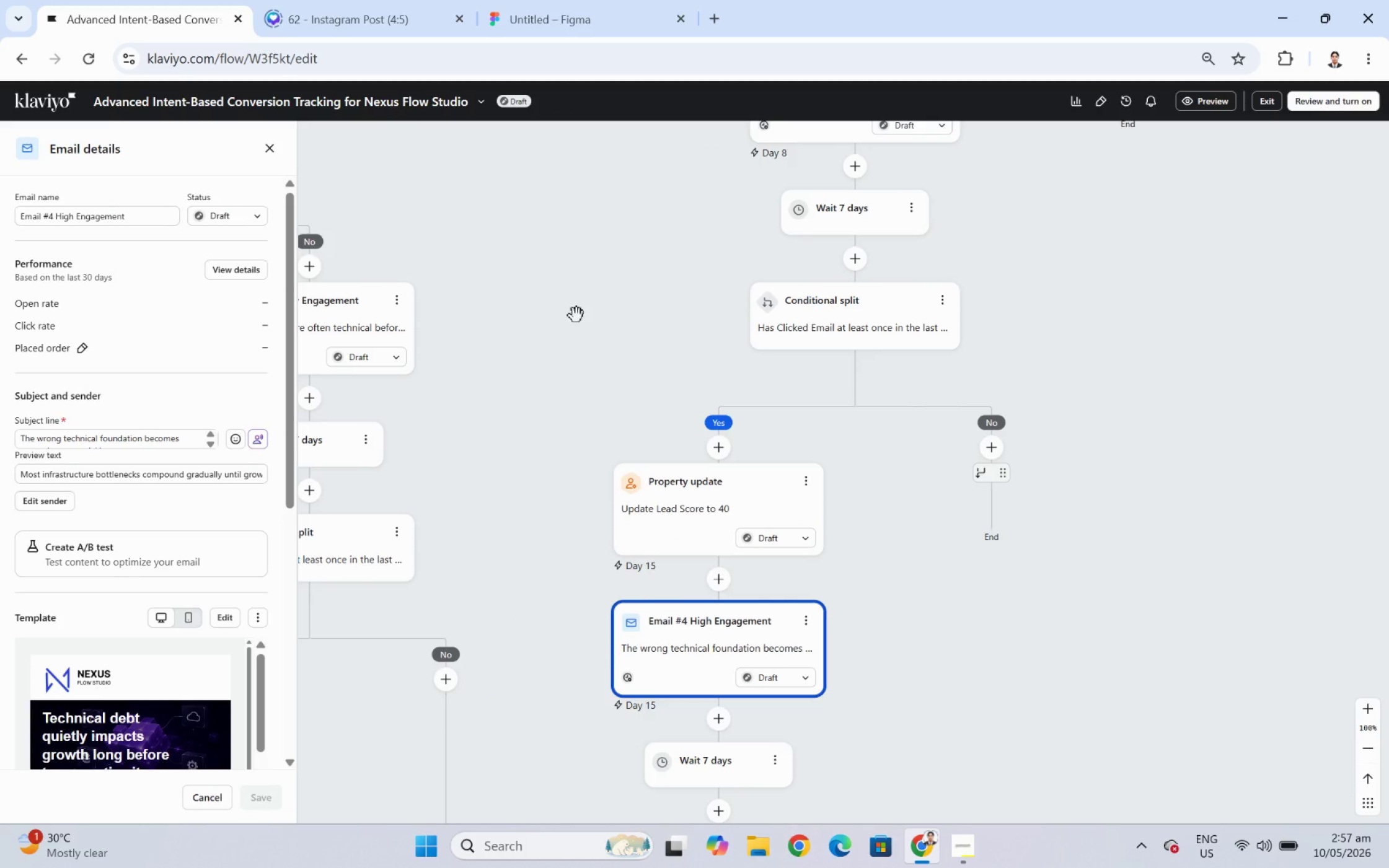 
left_click_drag(start_coordinate=[576, 315], to_coordinate=[603, 309])
 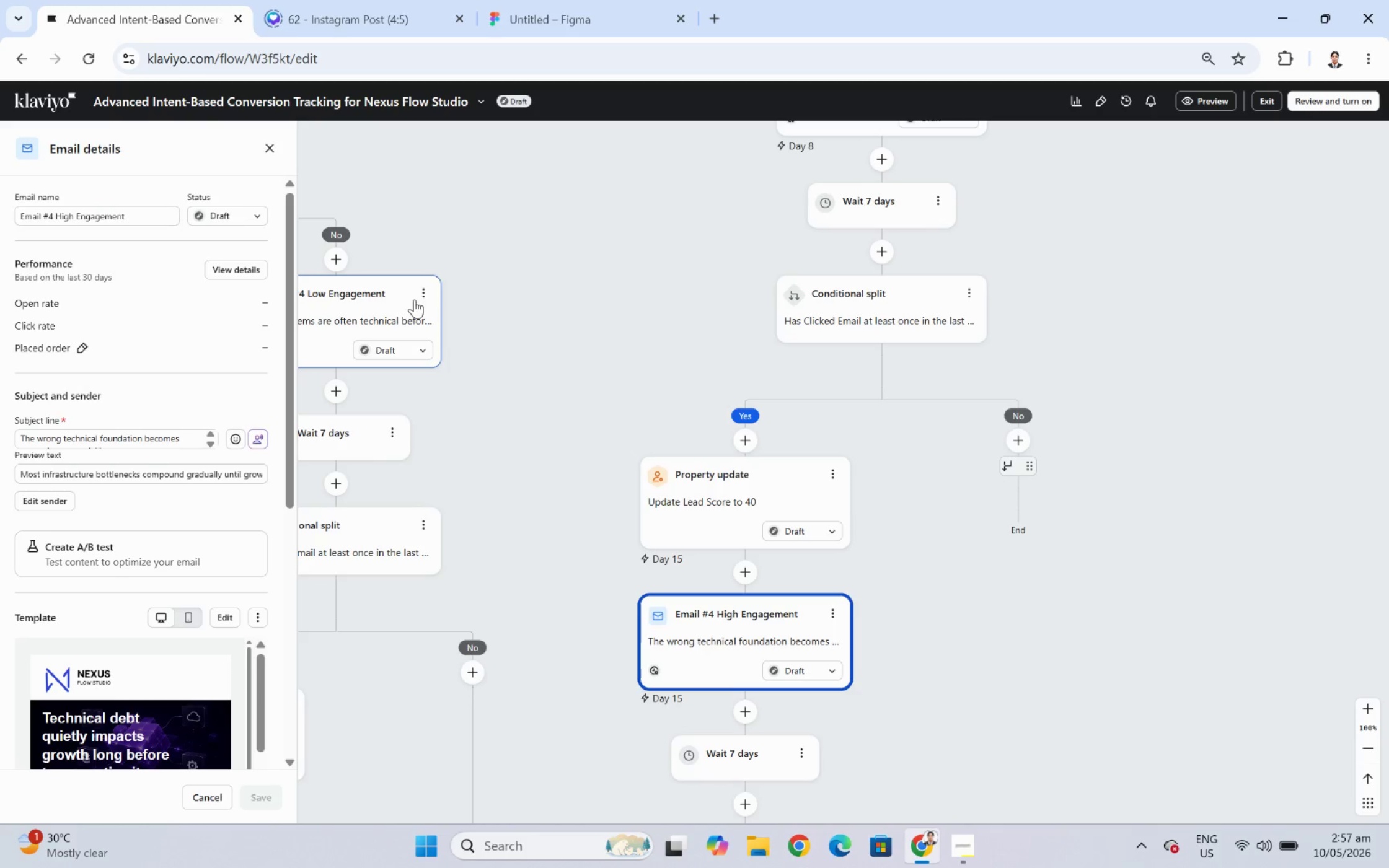 
left_click([418, 295])
 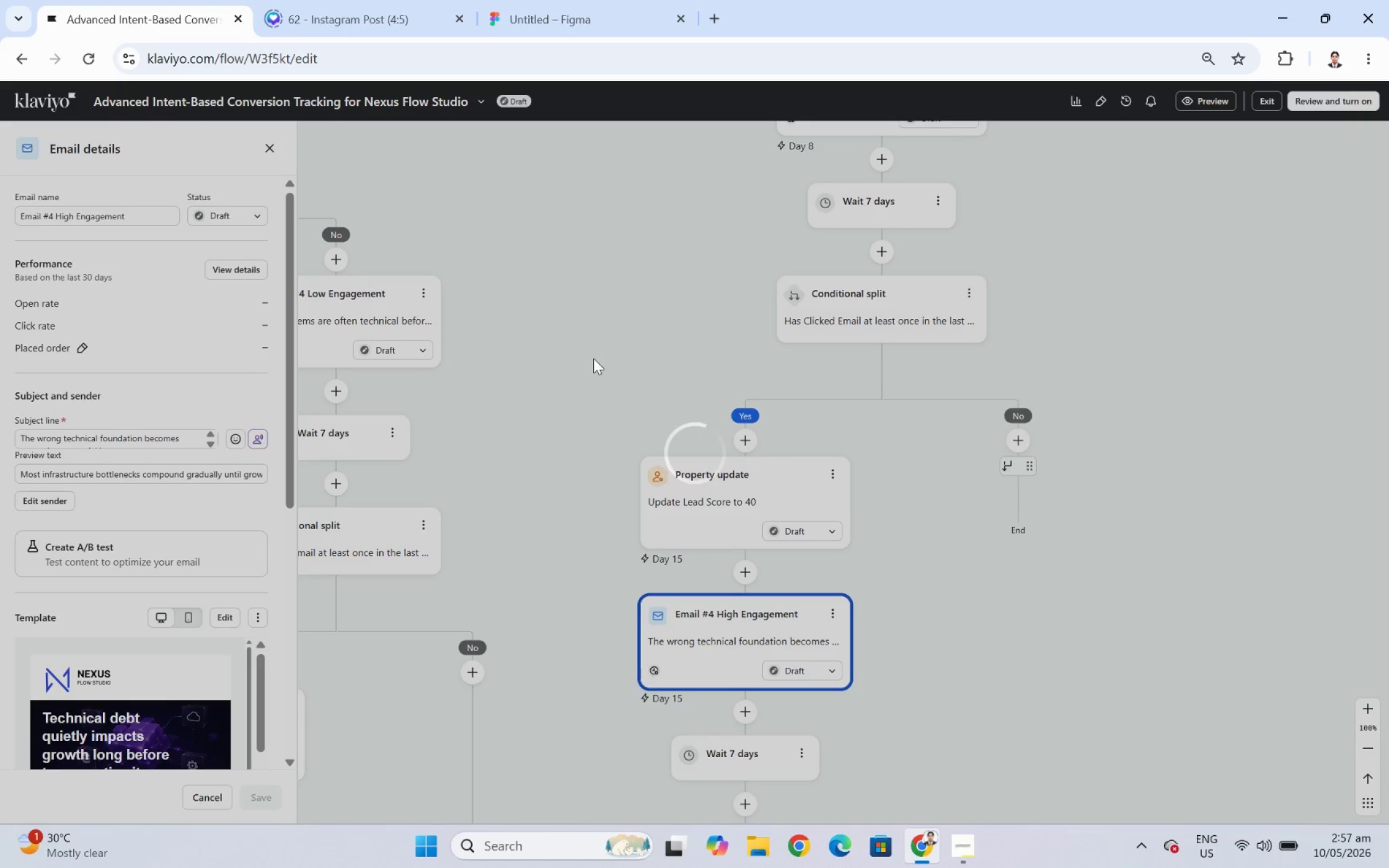 
wait(9.33)
 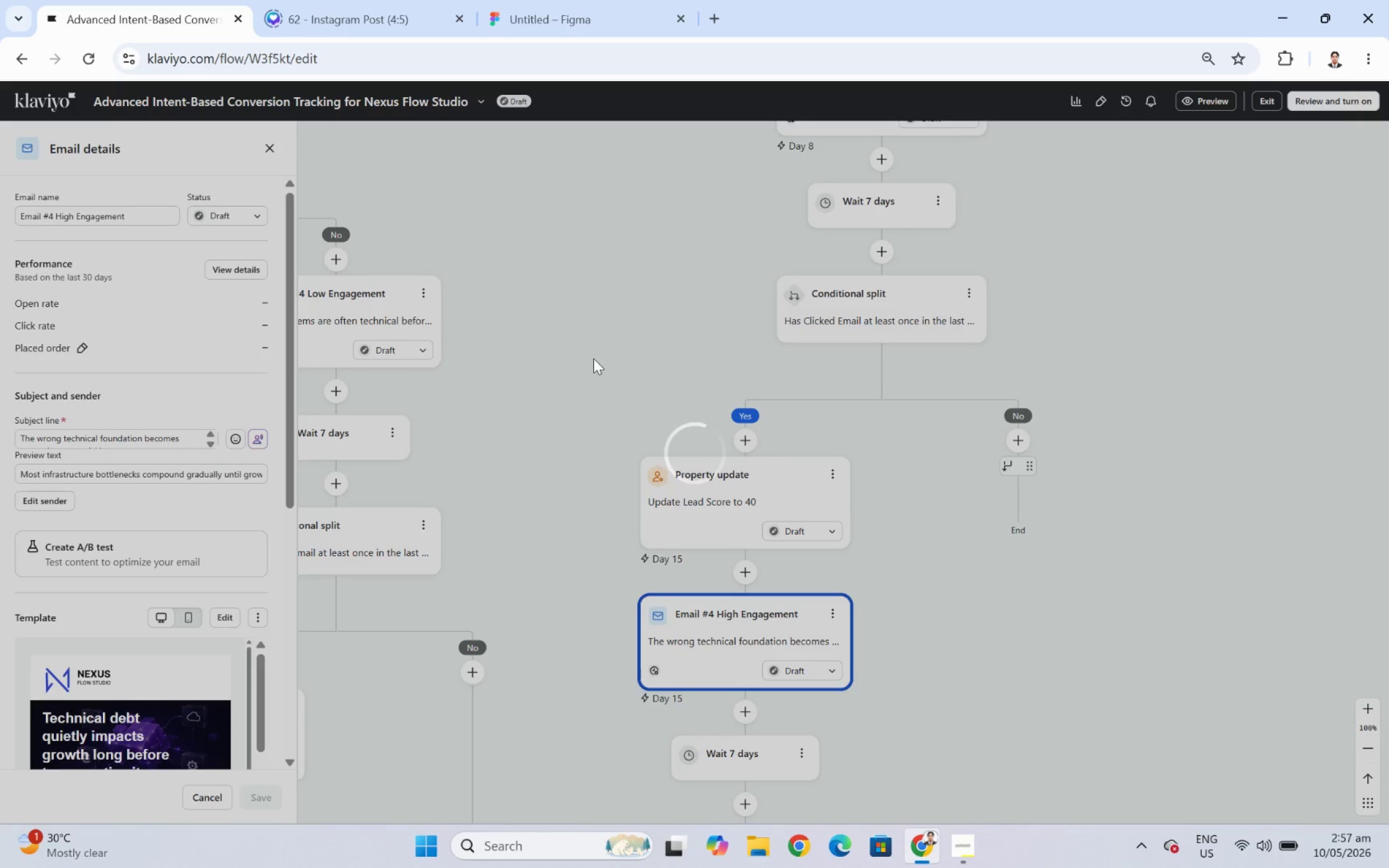 
left_click_drag(start_coordinate=[348, 444], to_coordinate=[863, 509])
 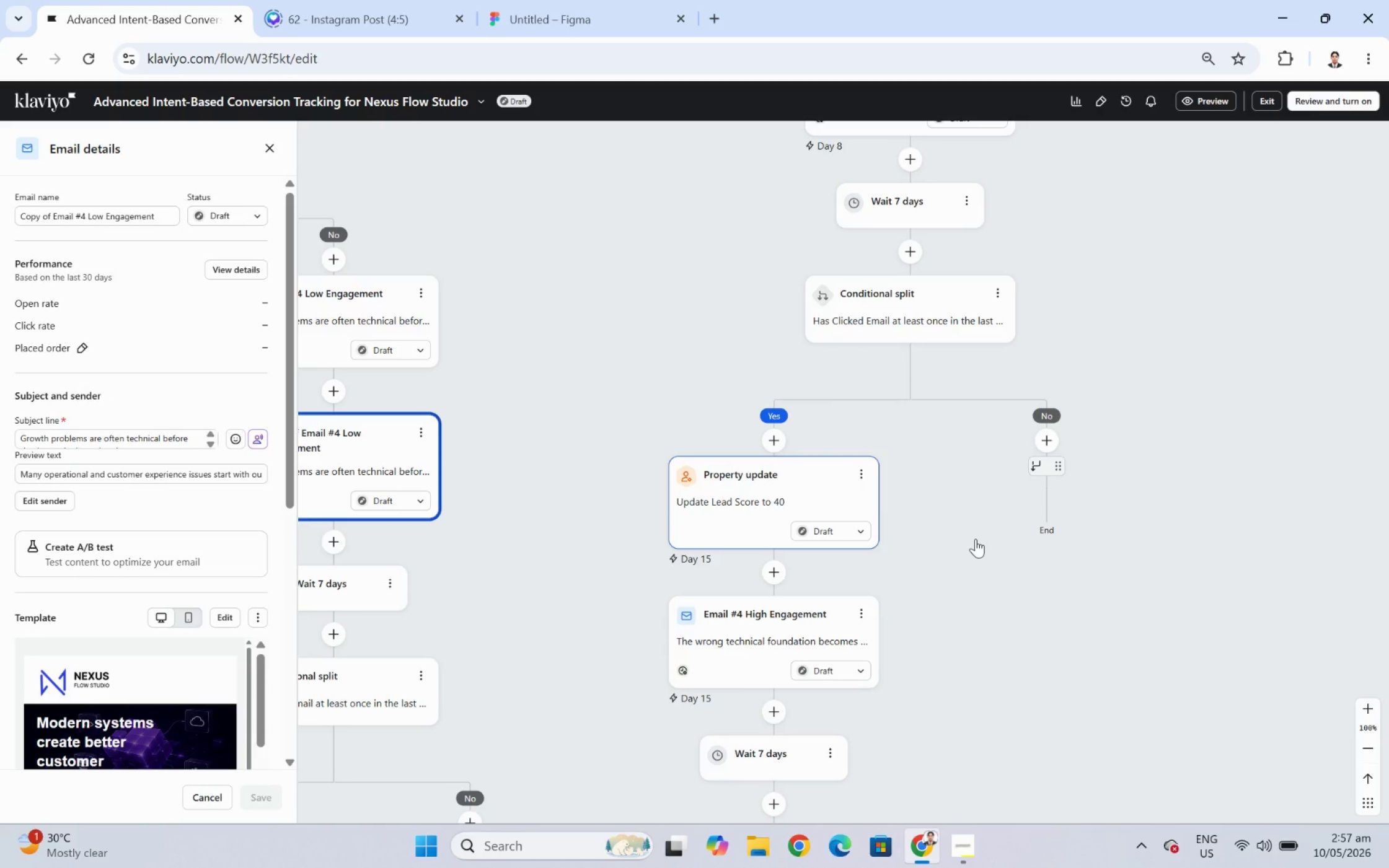 
wait(8.53)
 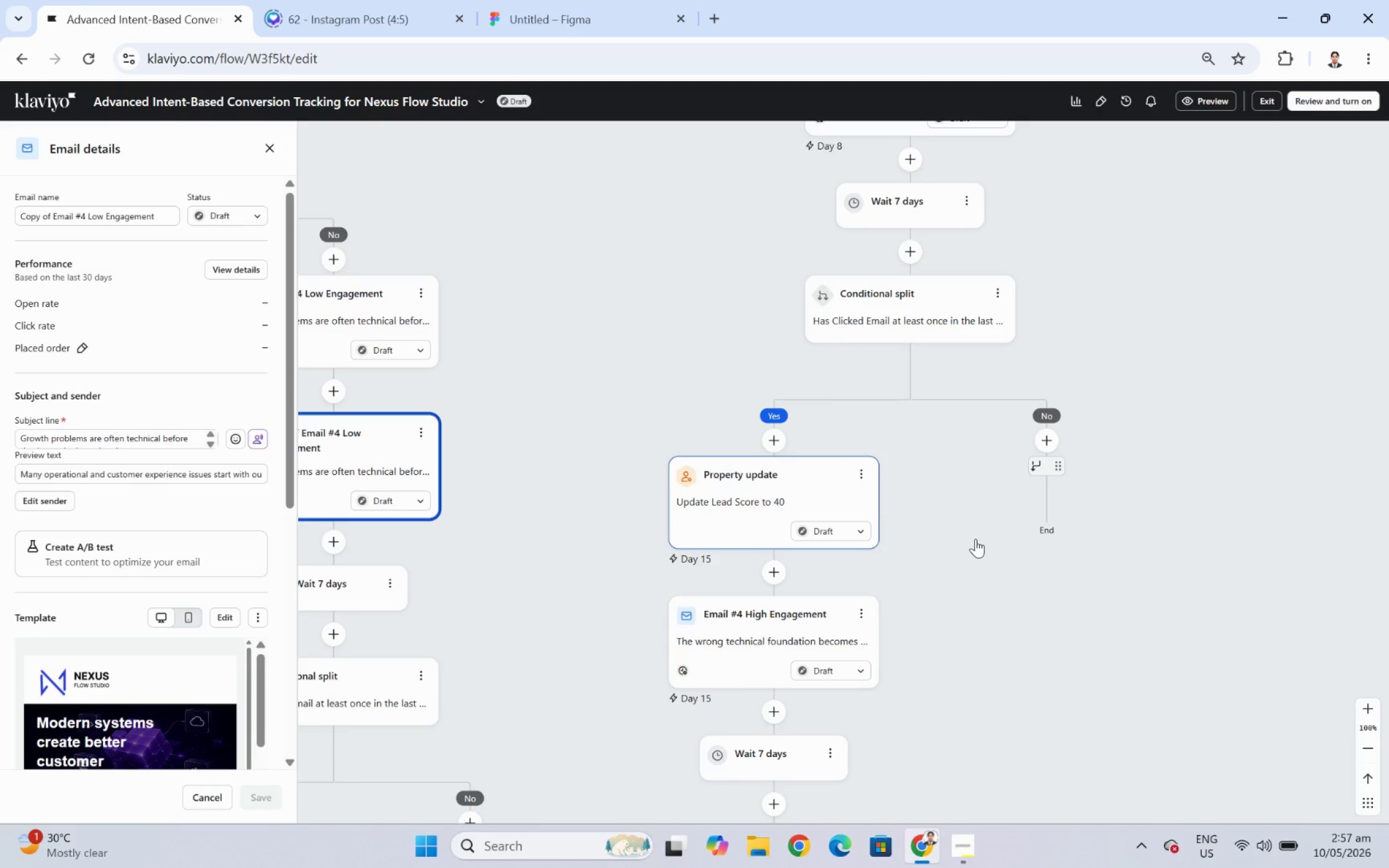 
left_click_drag(start_coordinate=[324, 442], to_coordinate=[1027, 481])
 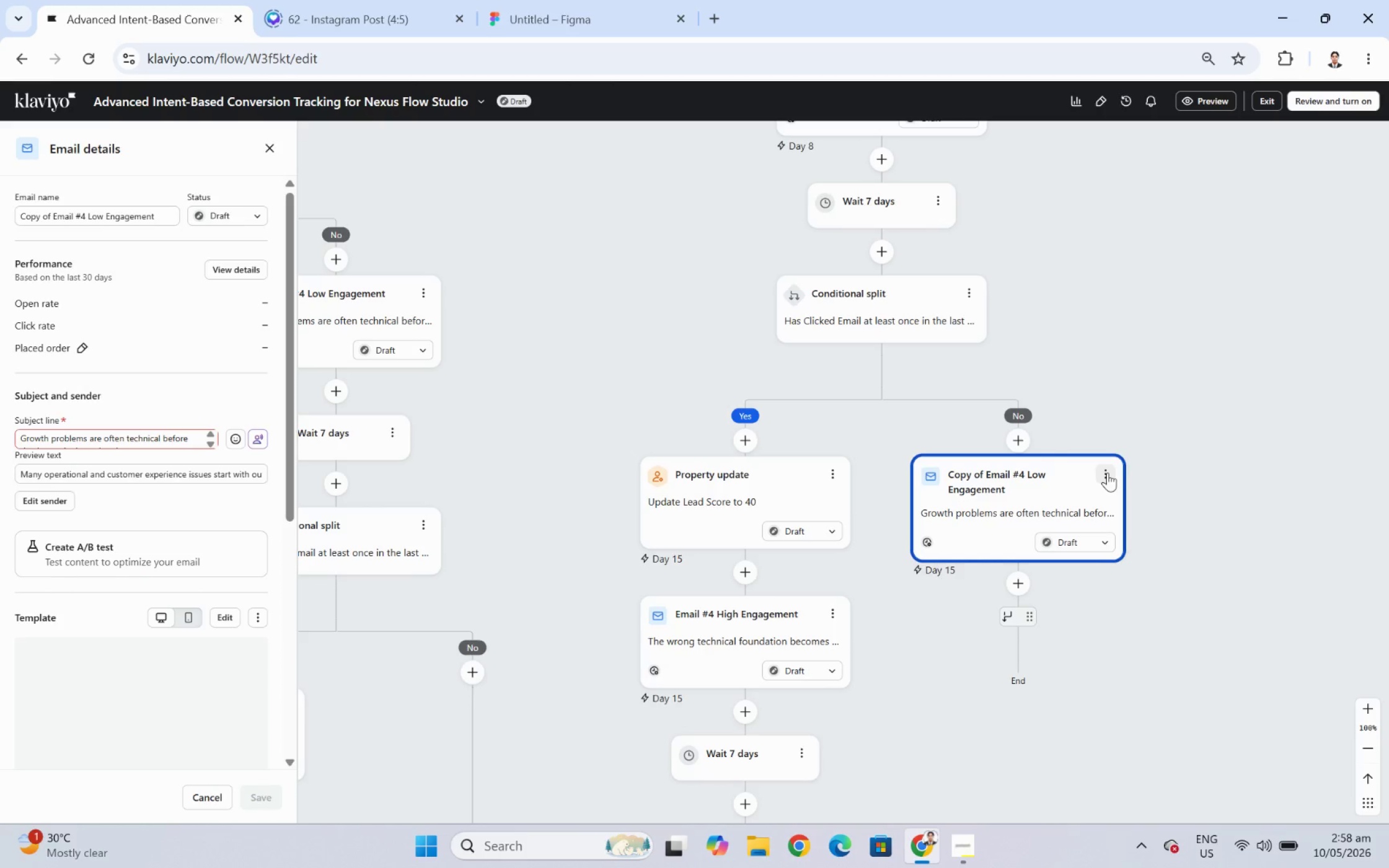 
wait(7.68)
 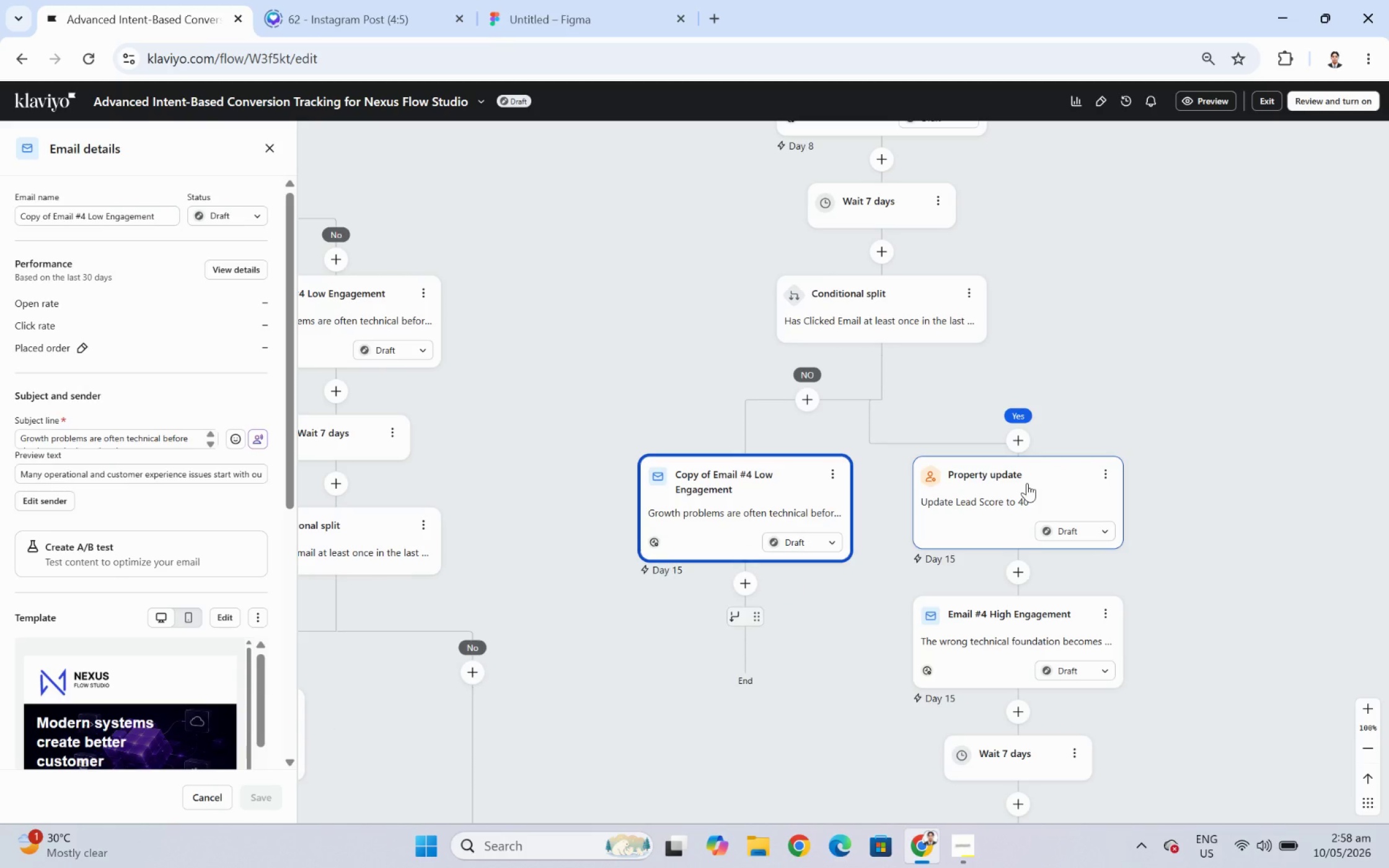 
left_click([1102, 471])
 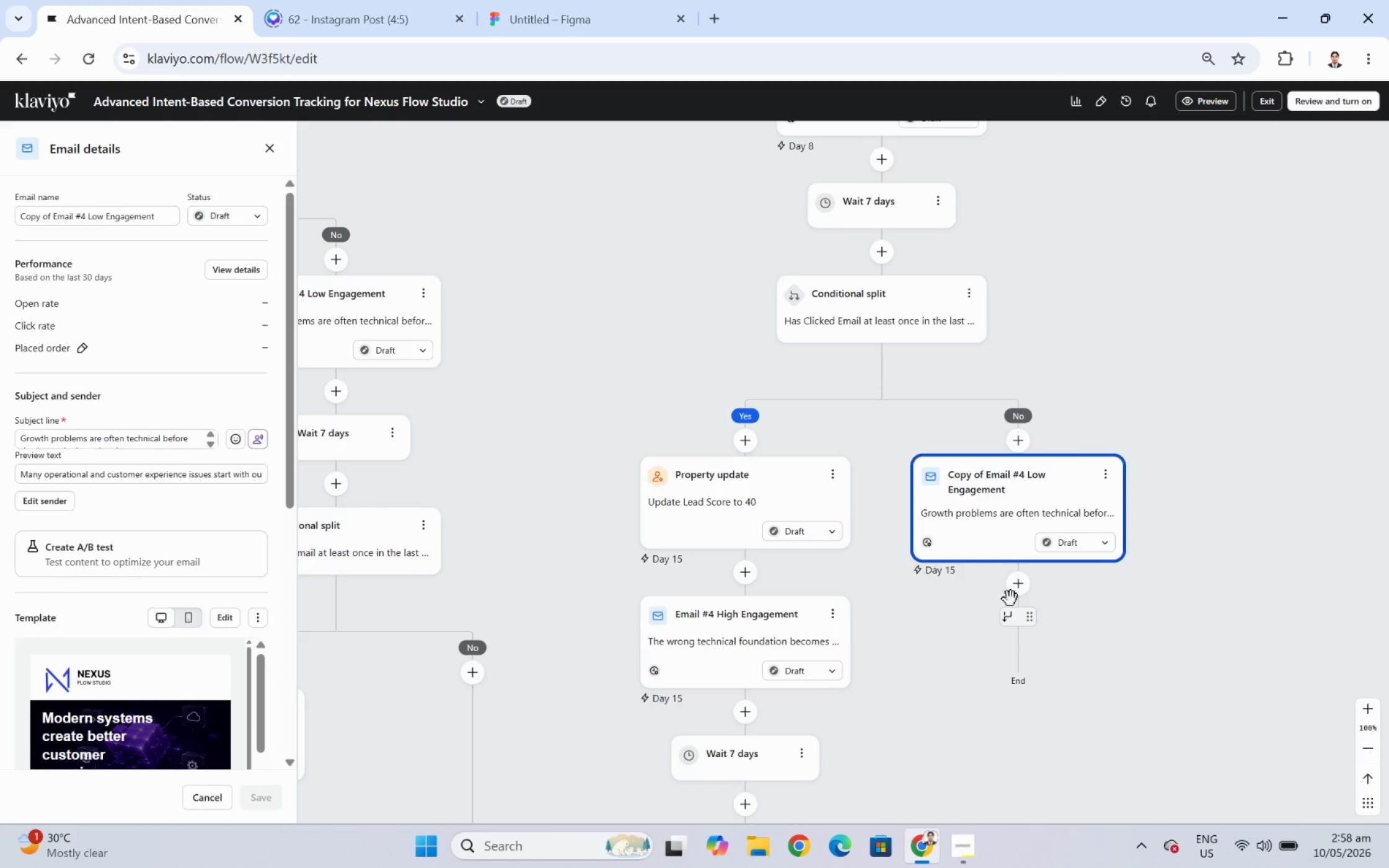 
left_click([1026, 582])
 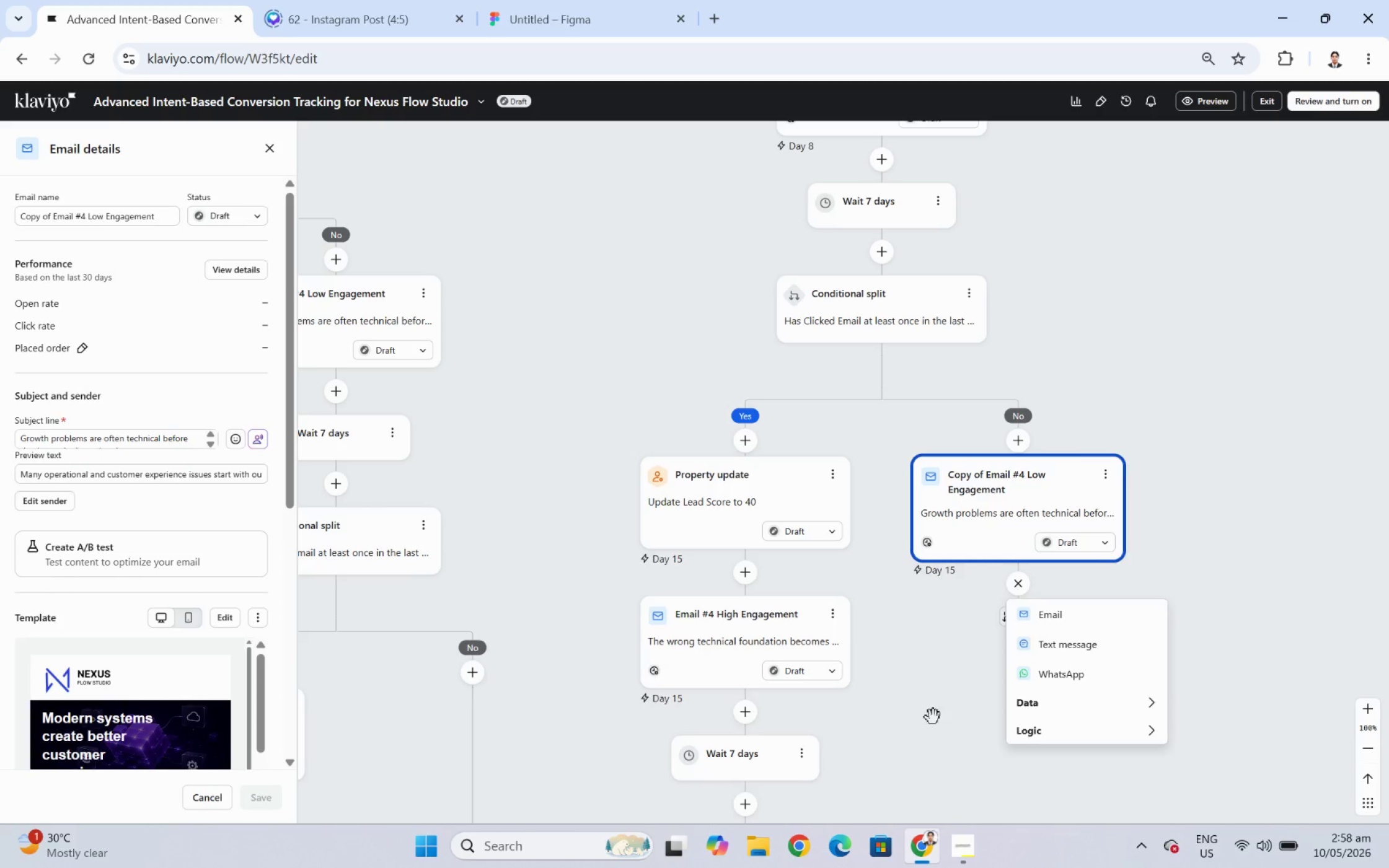 
left_click([801, 758])
 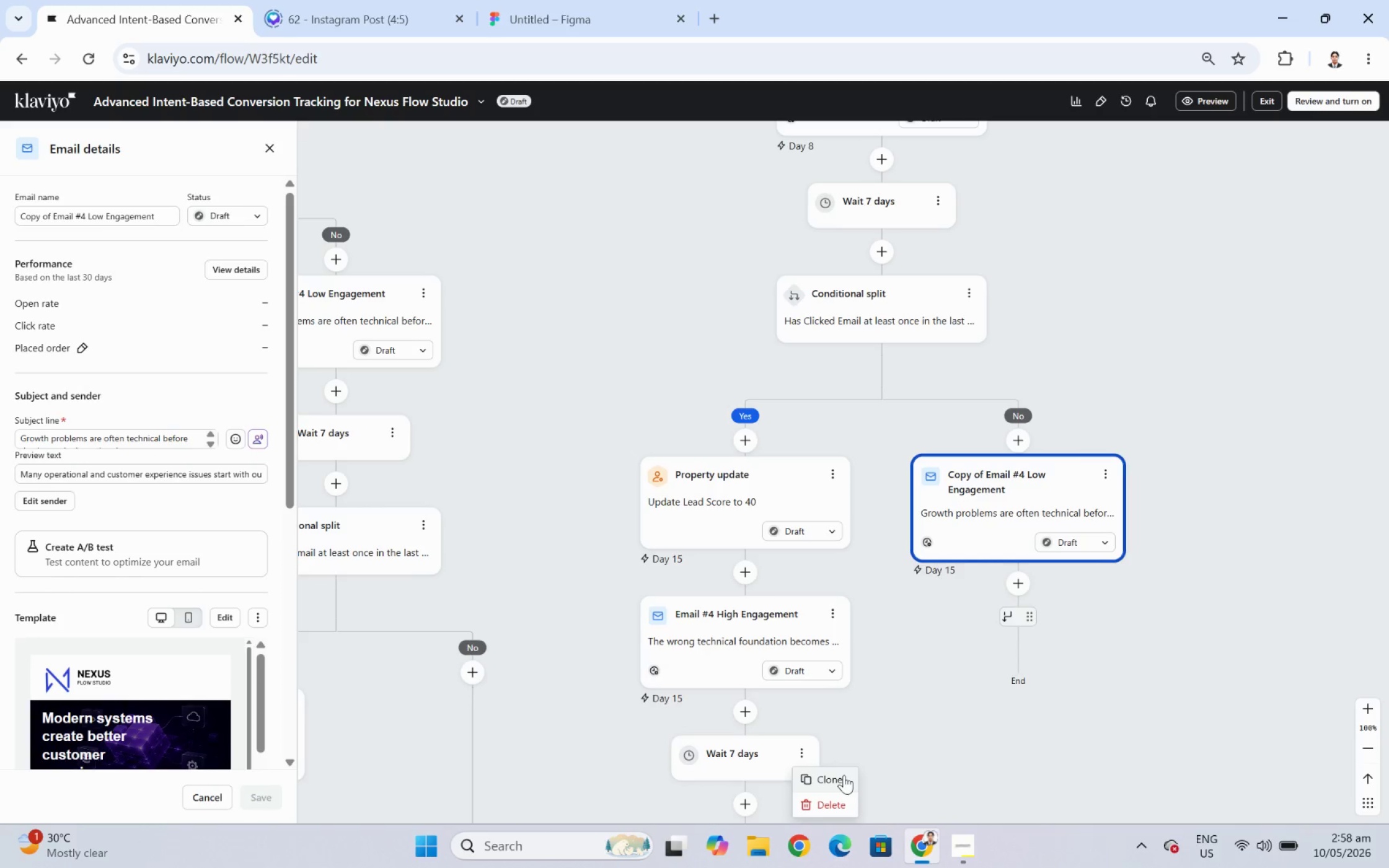 
left_click([843, 778])
 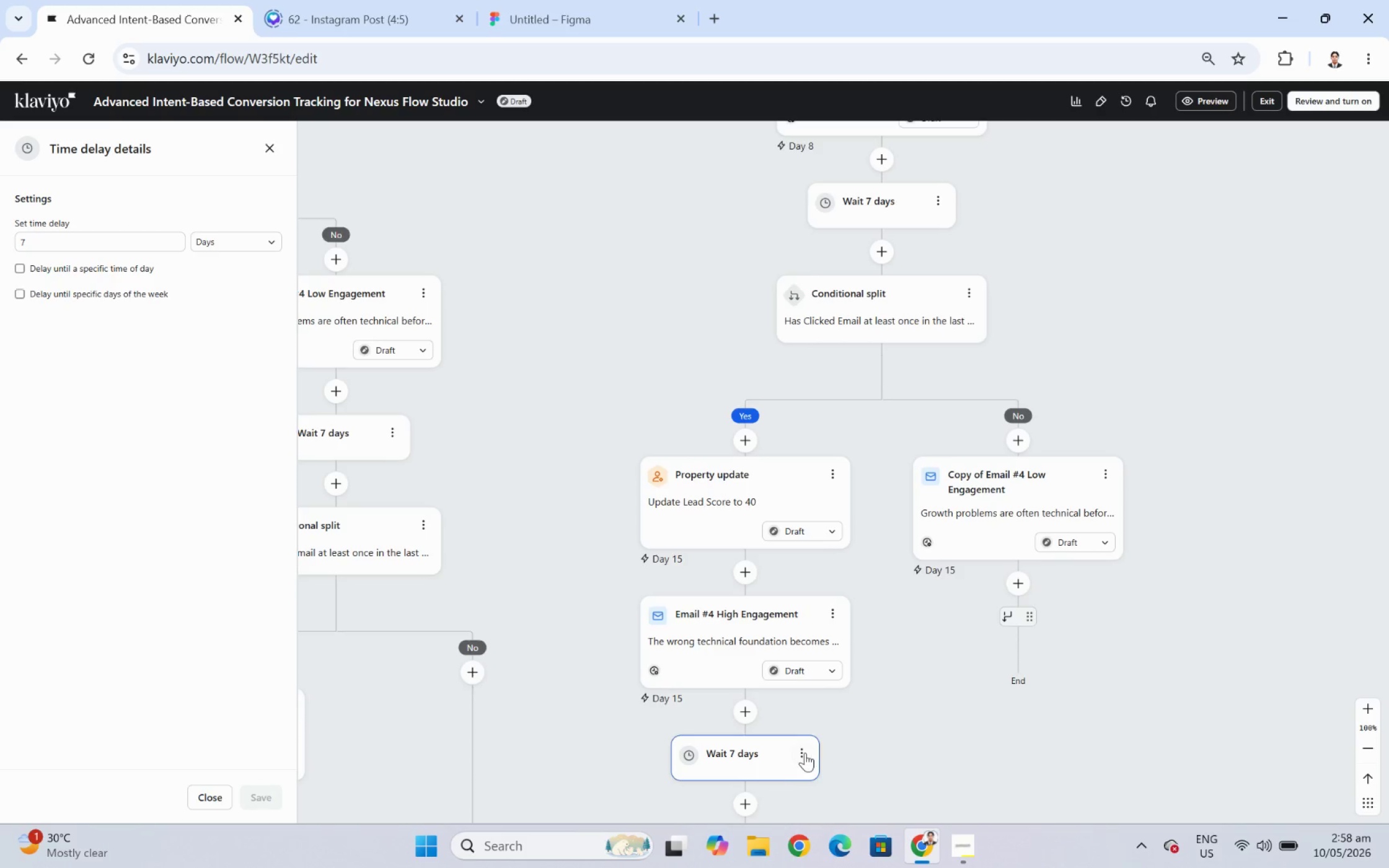 
wait(5.29)
 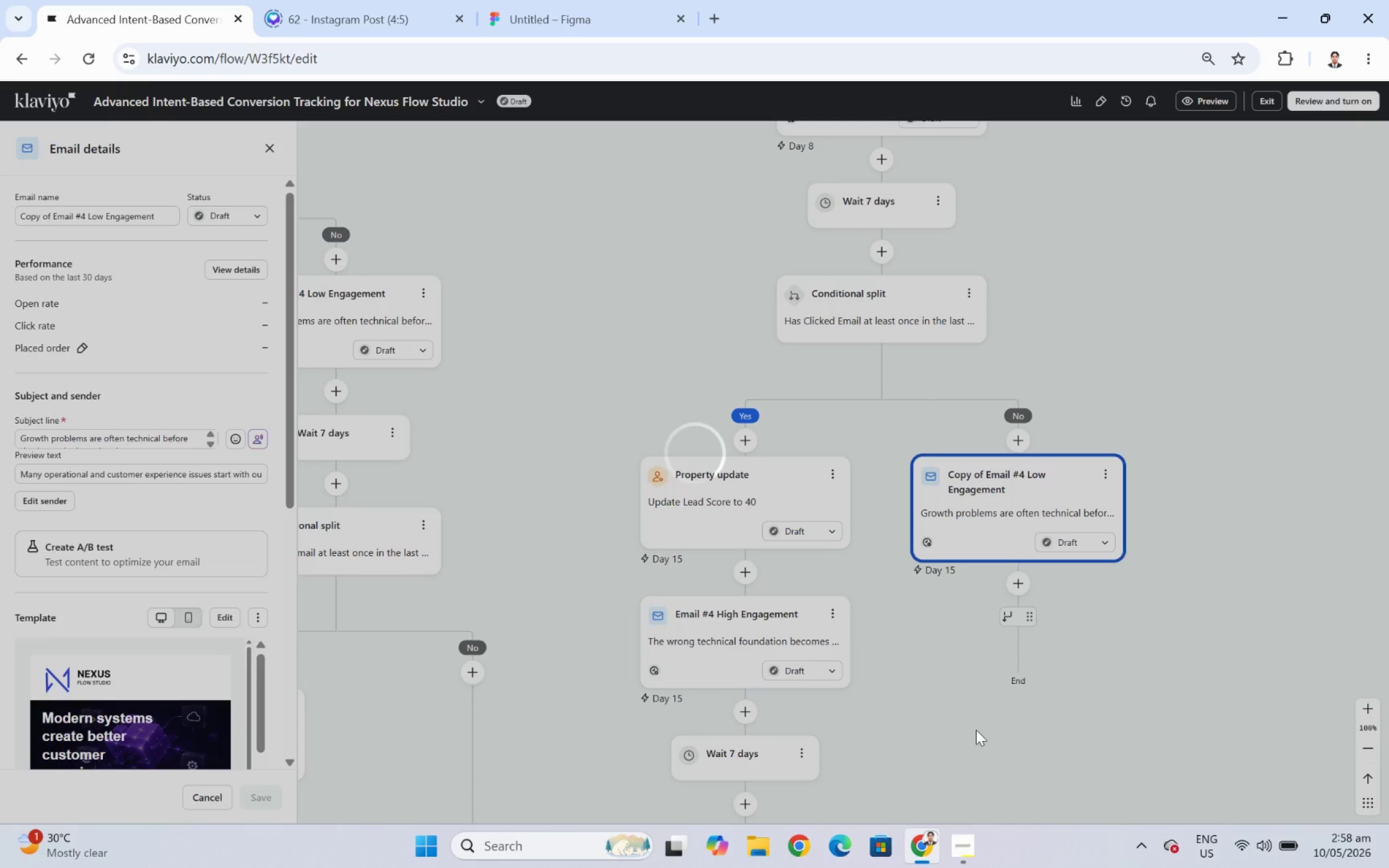 
scroll: coordinate [928, 771], scroll_direction: down, amount: 1.0
 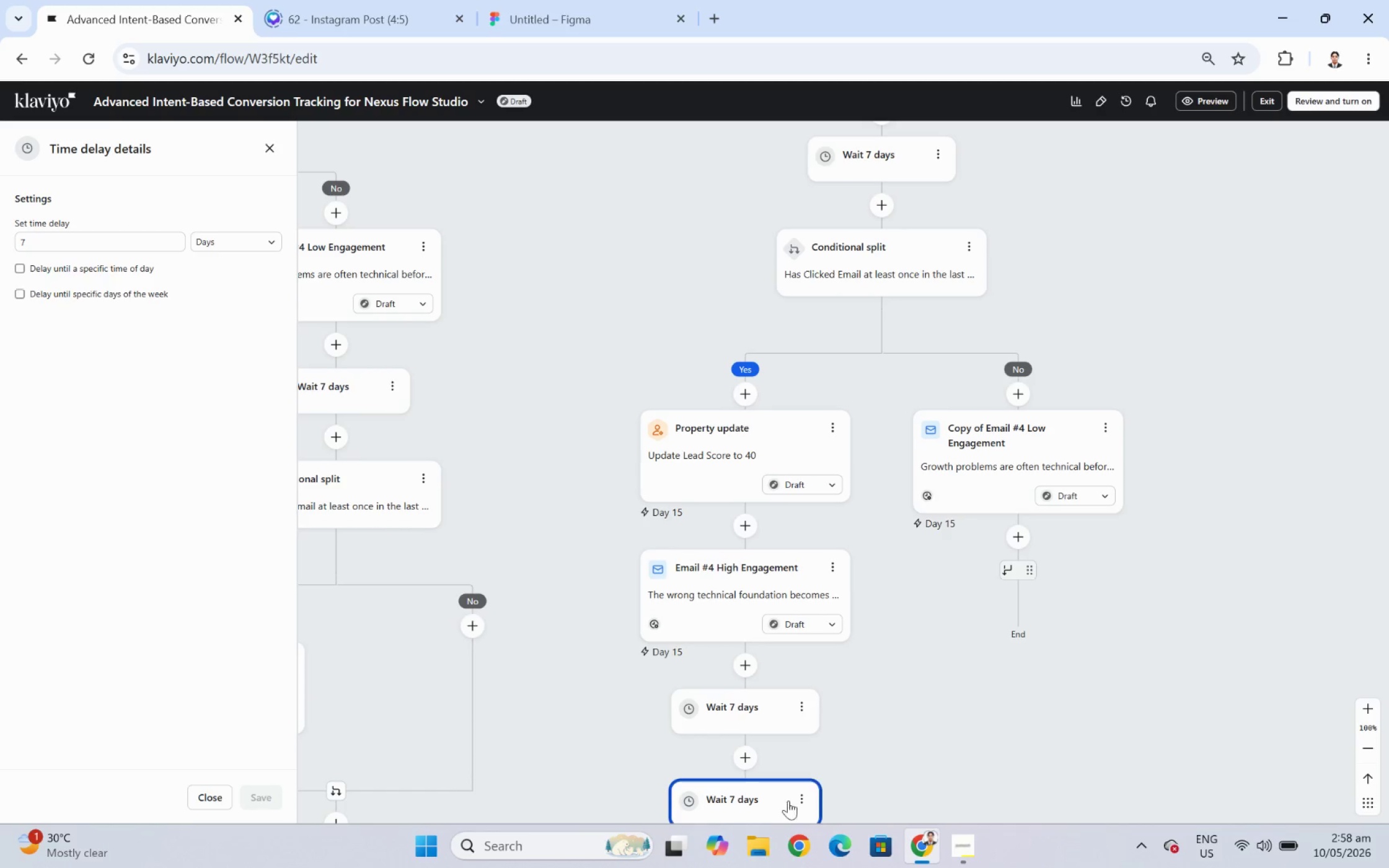 
left_click_drag(start_coordinate=[747, 810], to_coordinate=[1025, 540])
 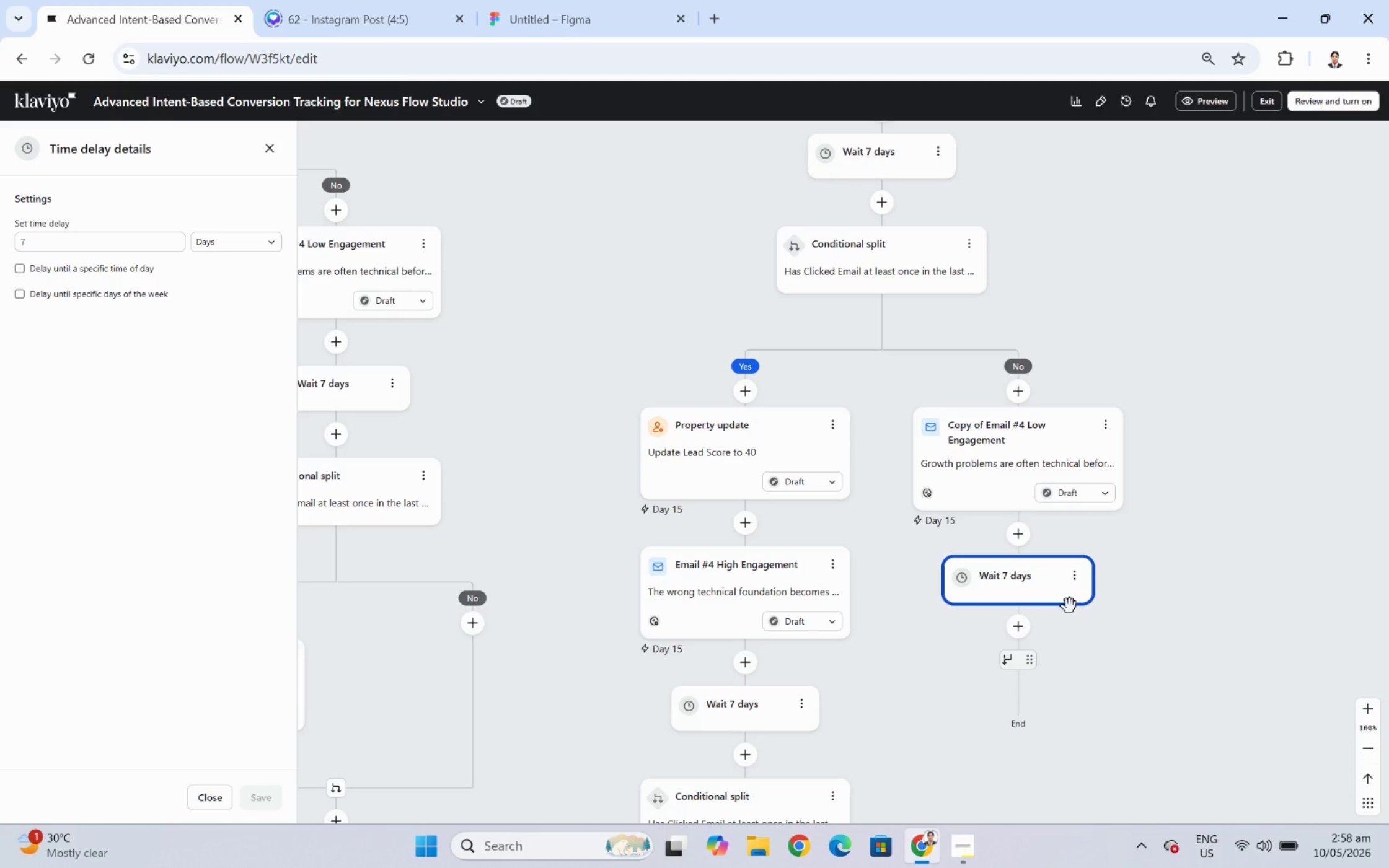 
scroll: coordinate [1097, 668], scroll_direction: down, amount: 2.0
 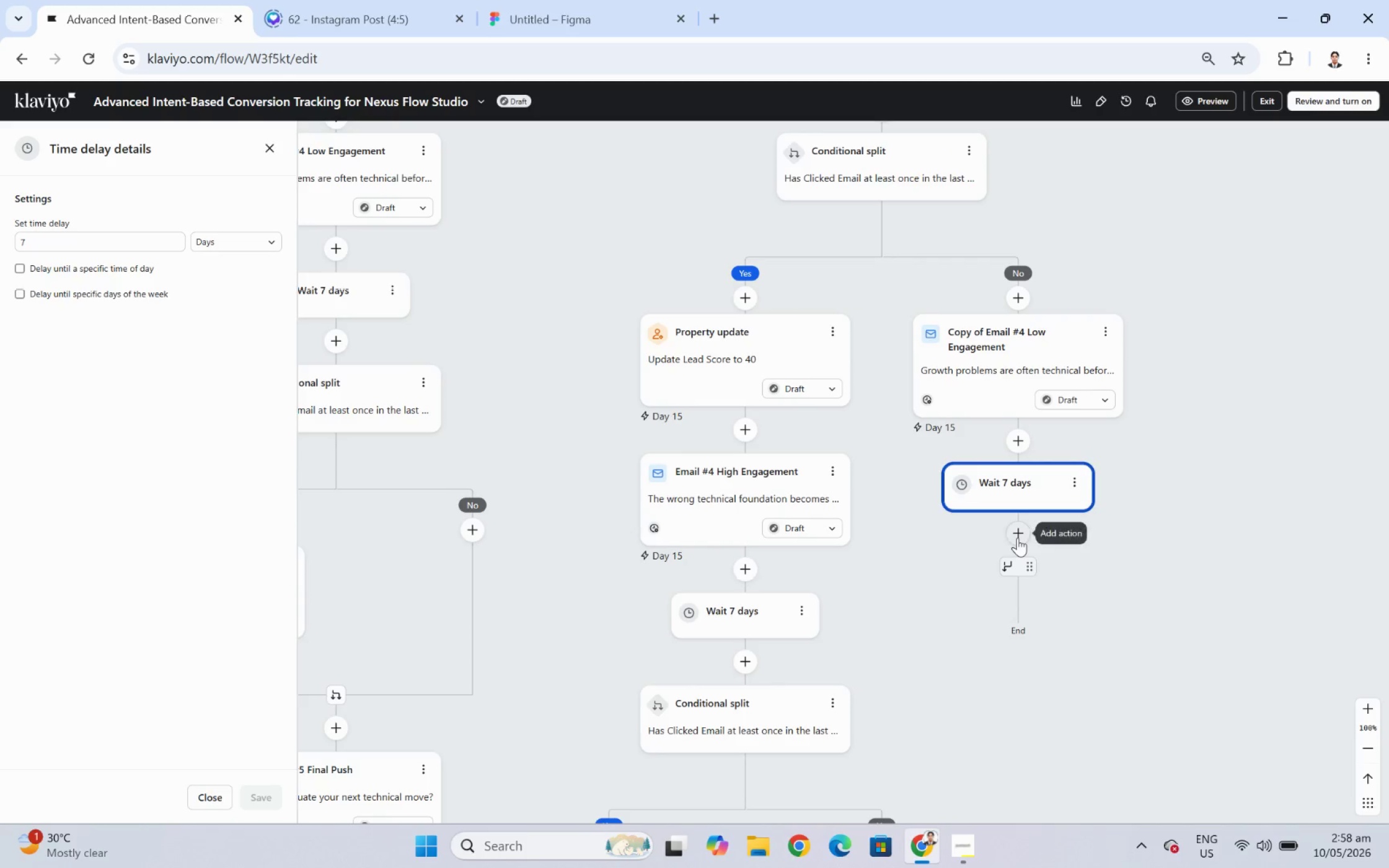 
left_click([1017, 537])
 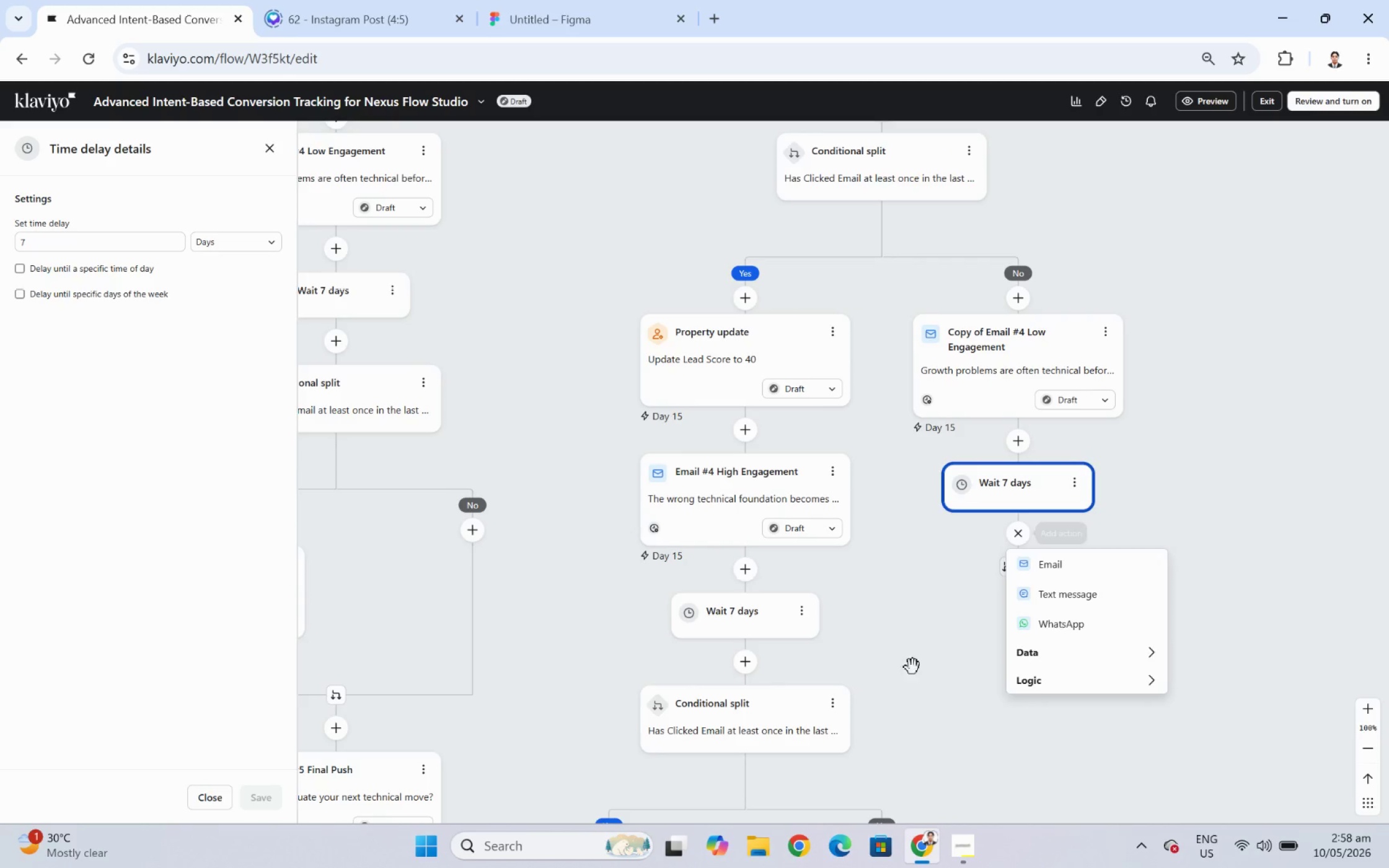 
left_click([945, 677])
 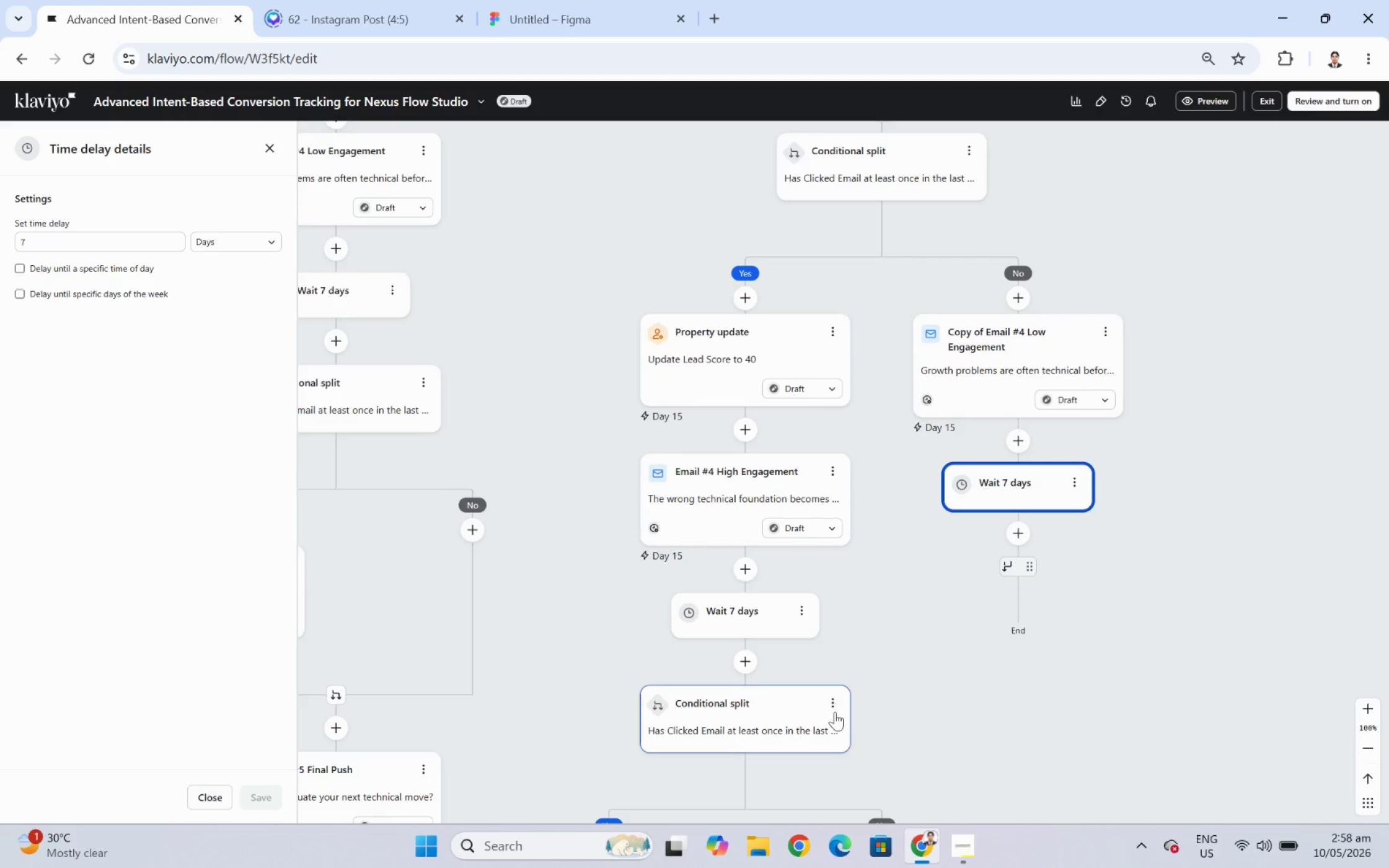 
left_click([834, 711])
 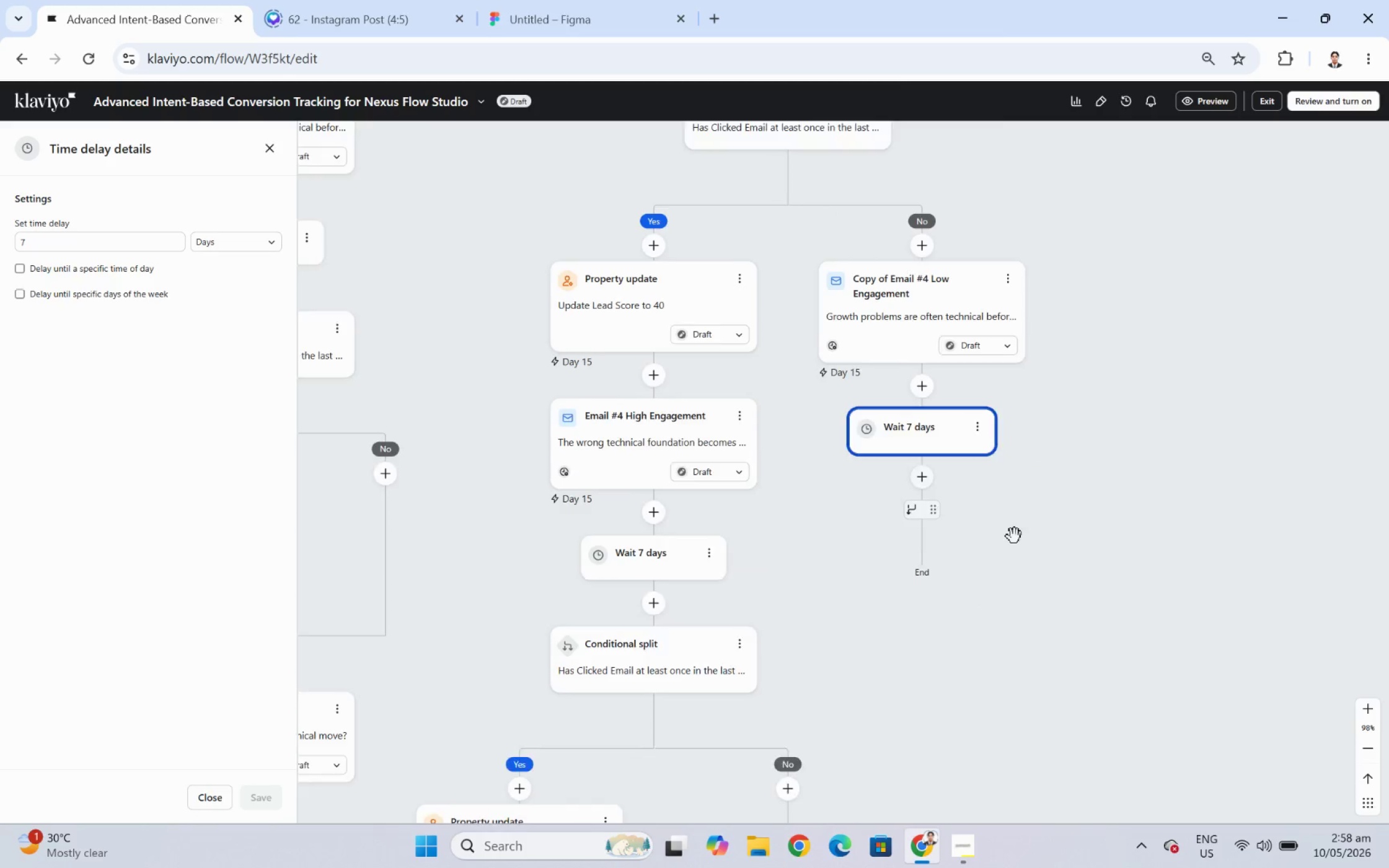 
left_click([849, 434])
 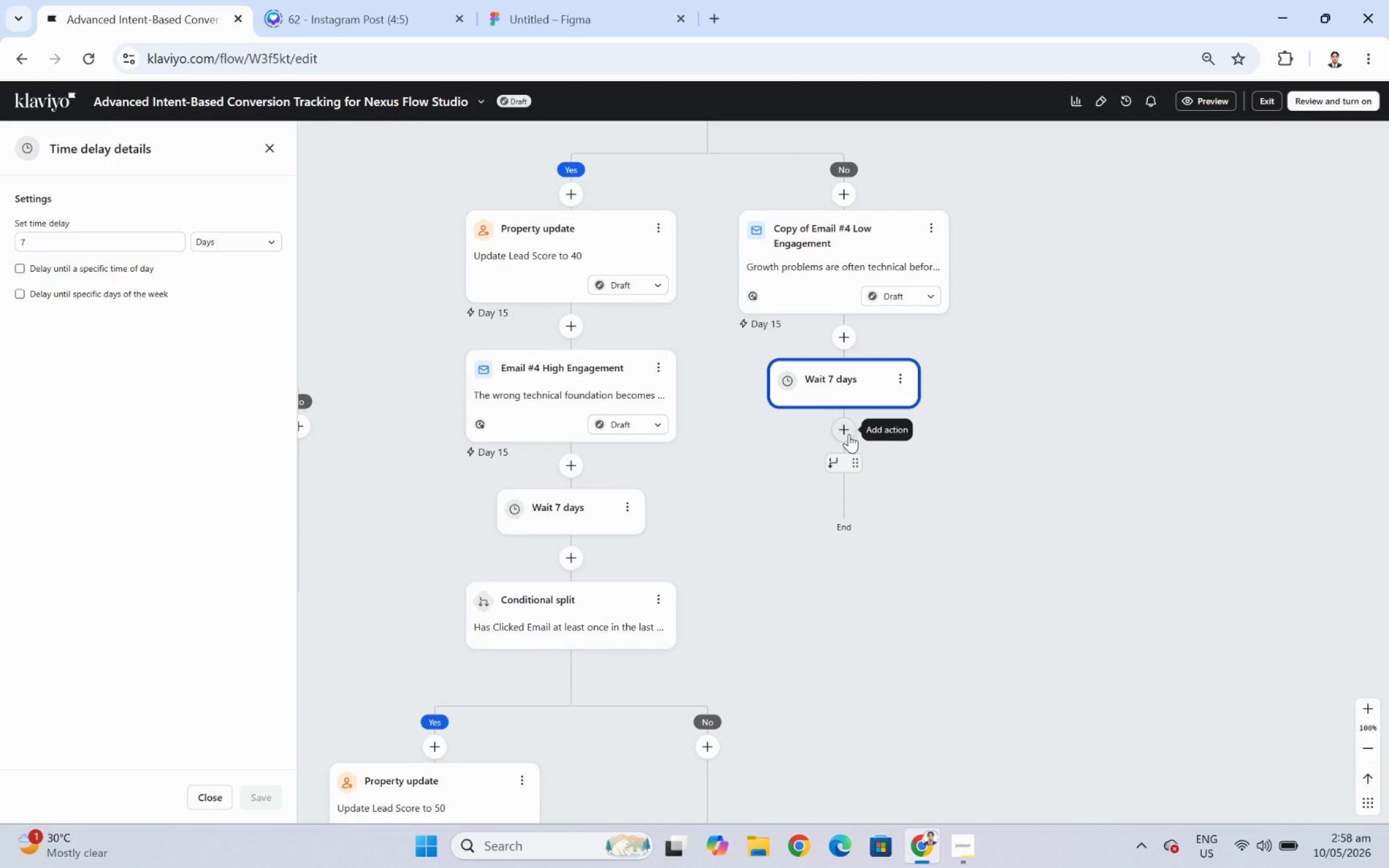 
left_click([849, 434])
 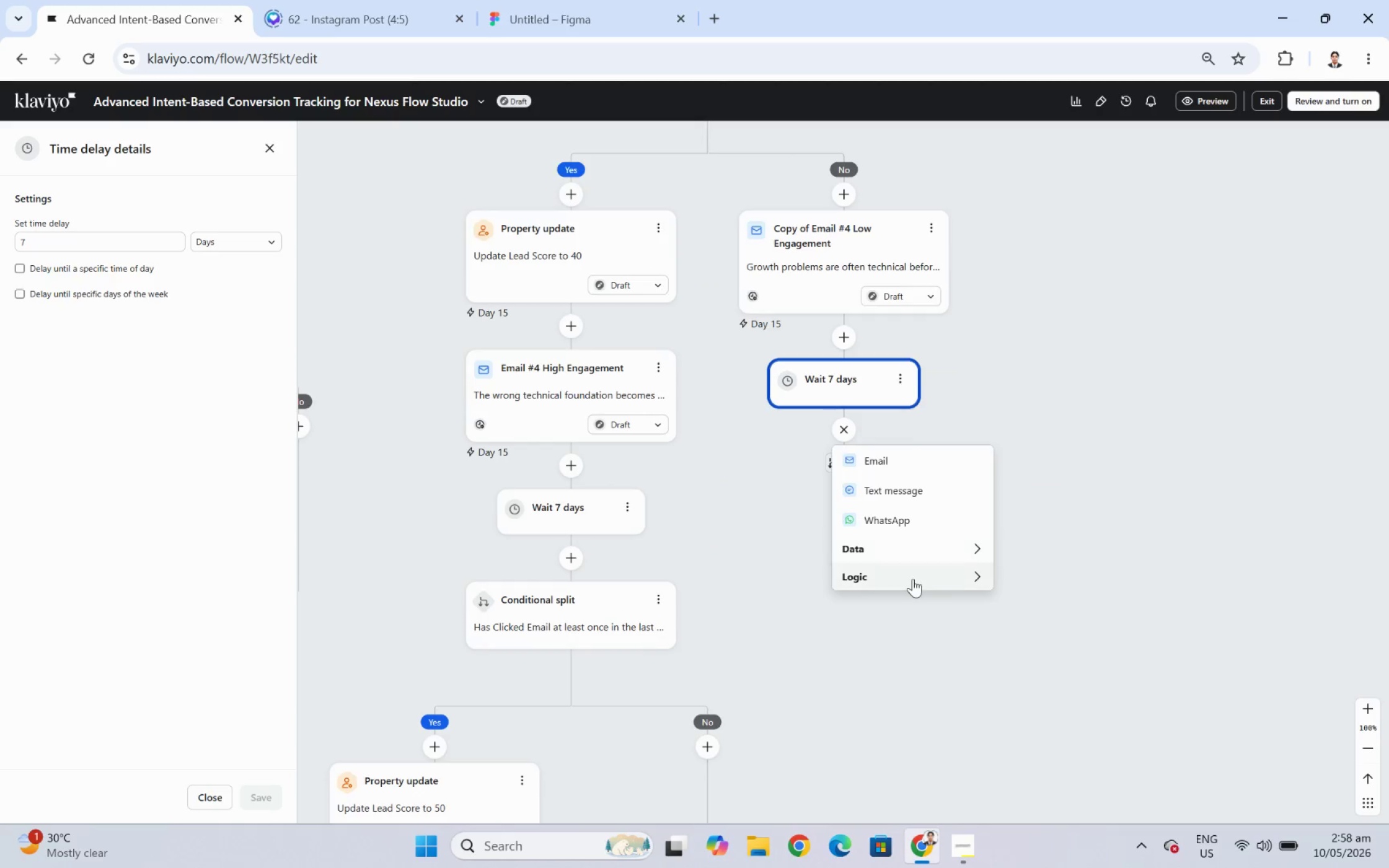 
left_click([912, 580])
 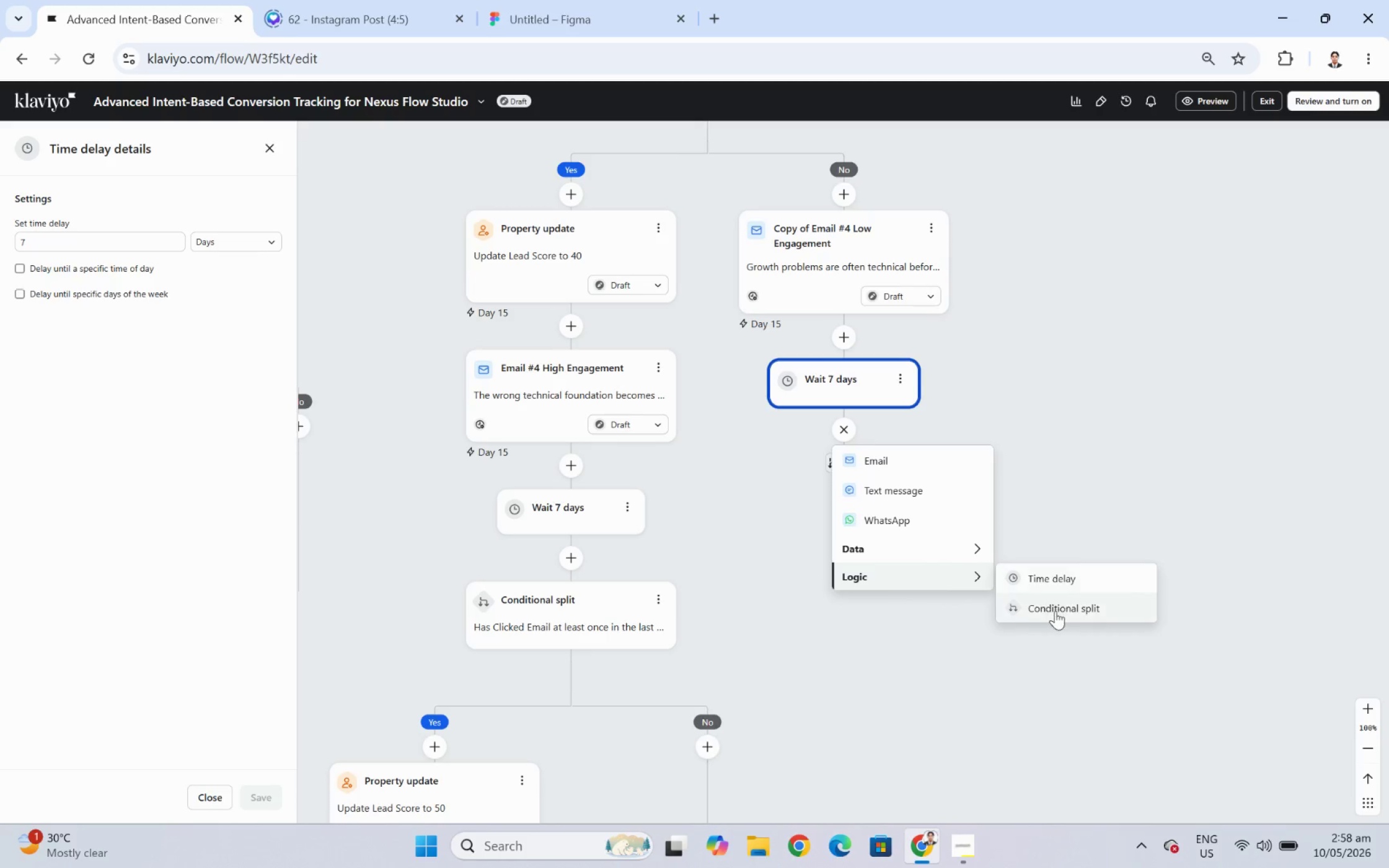 
left_click([1056, 612])
 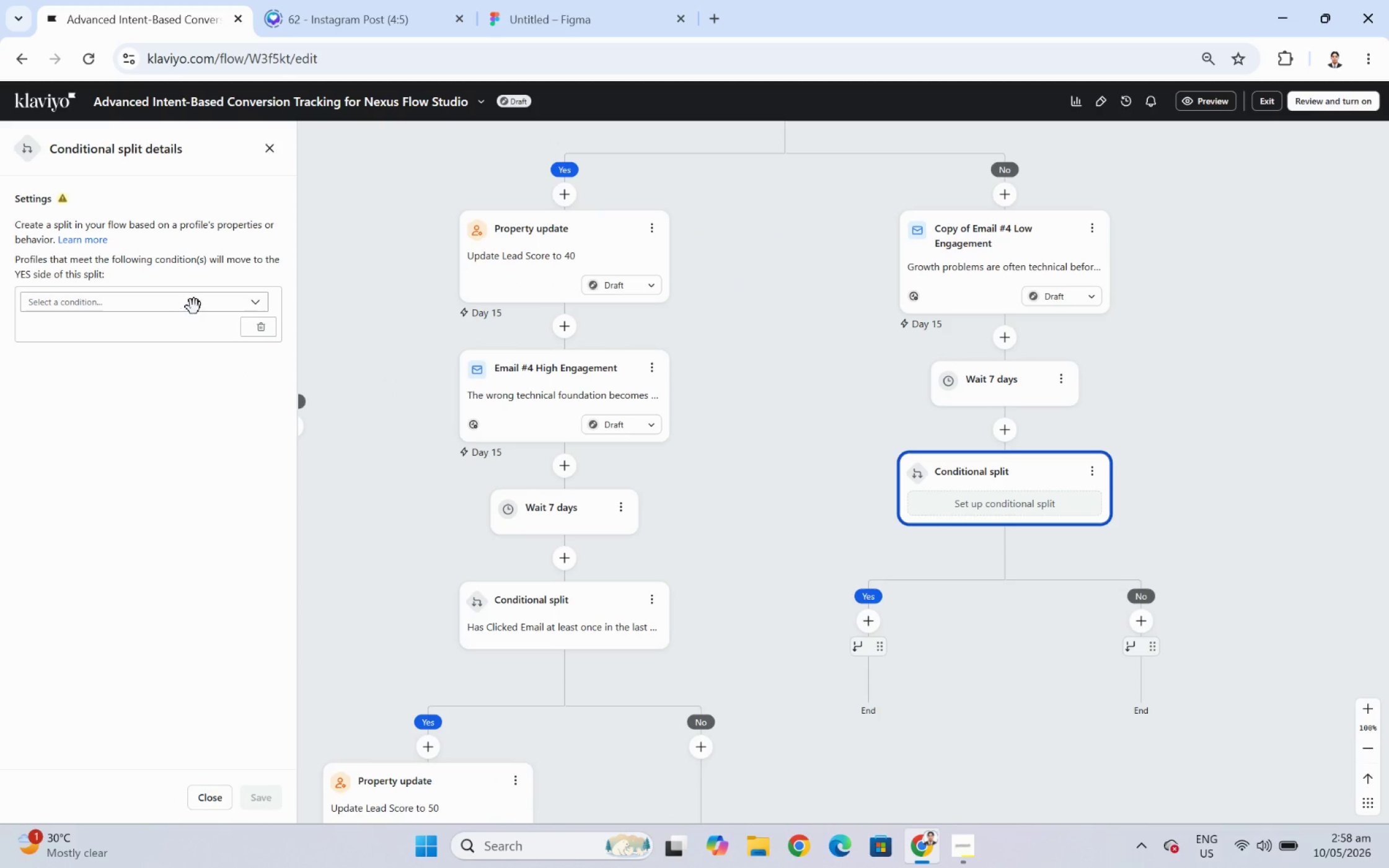 
wait(6.13)
 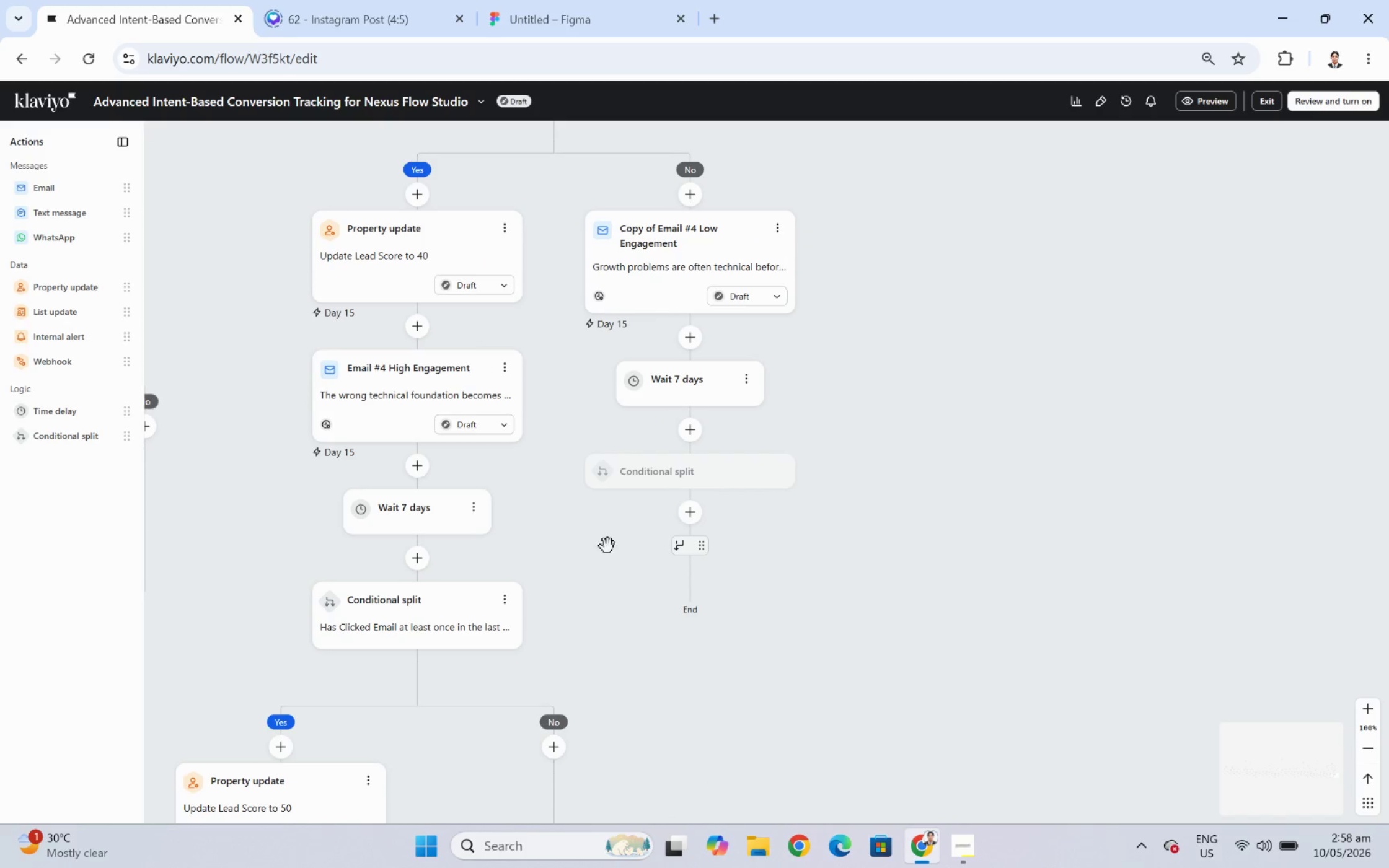 
left_click([196, 305])
 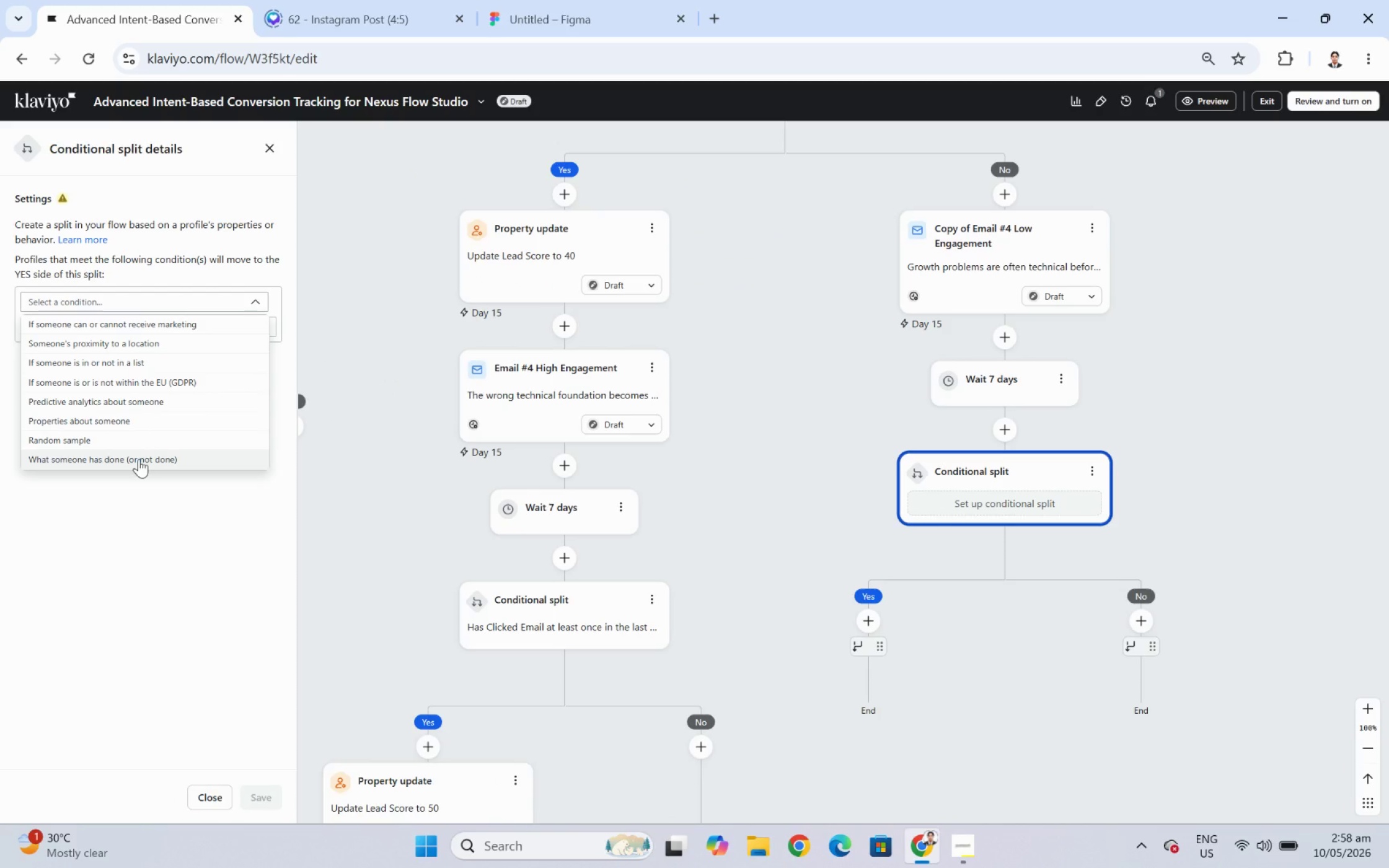 
left_click([139, 458])
 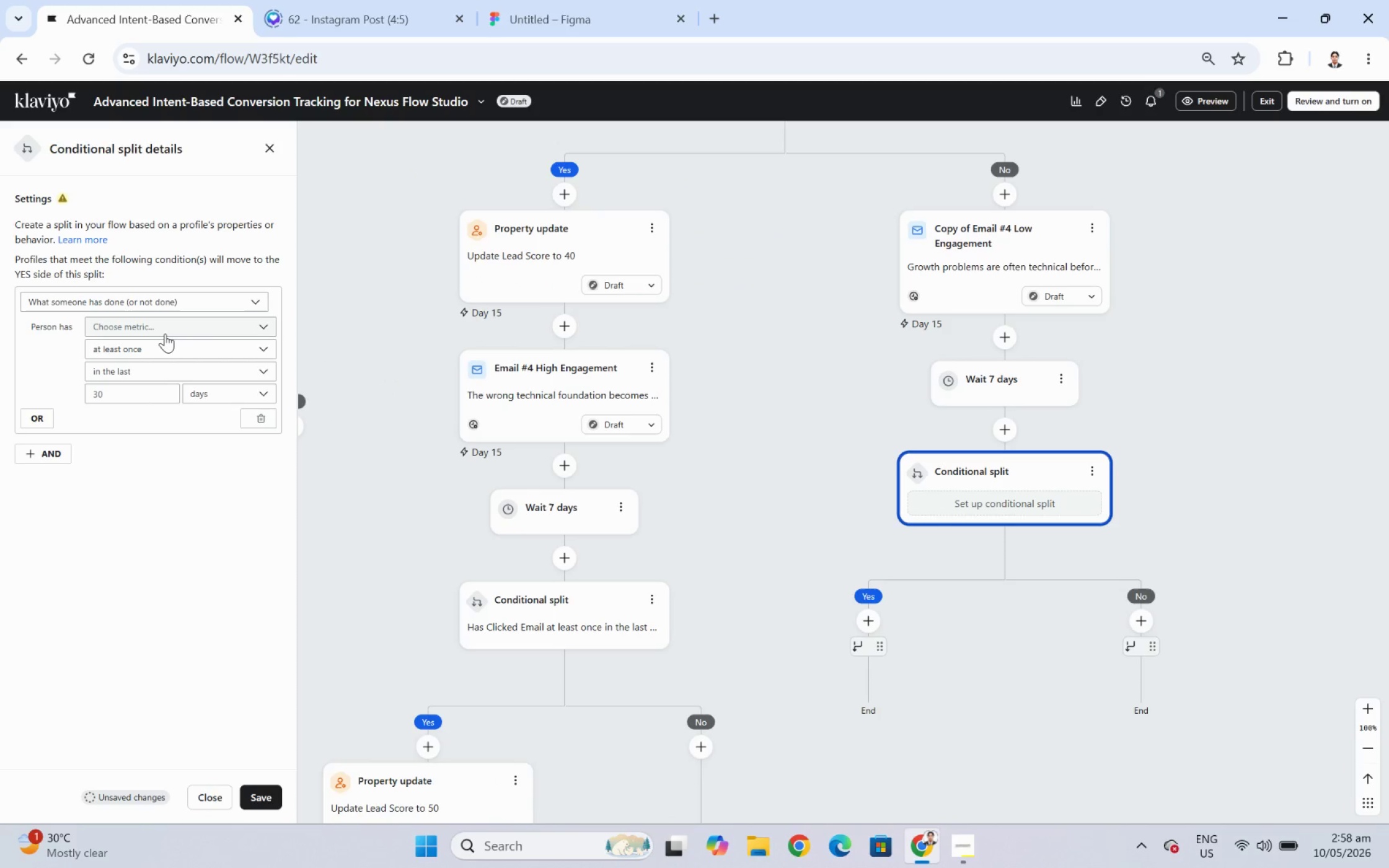 
left_click([165, 333])
 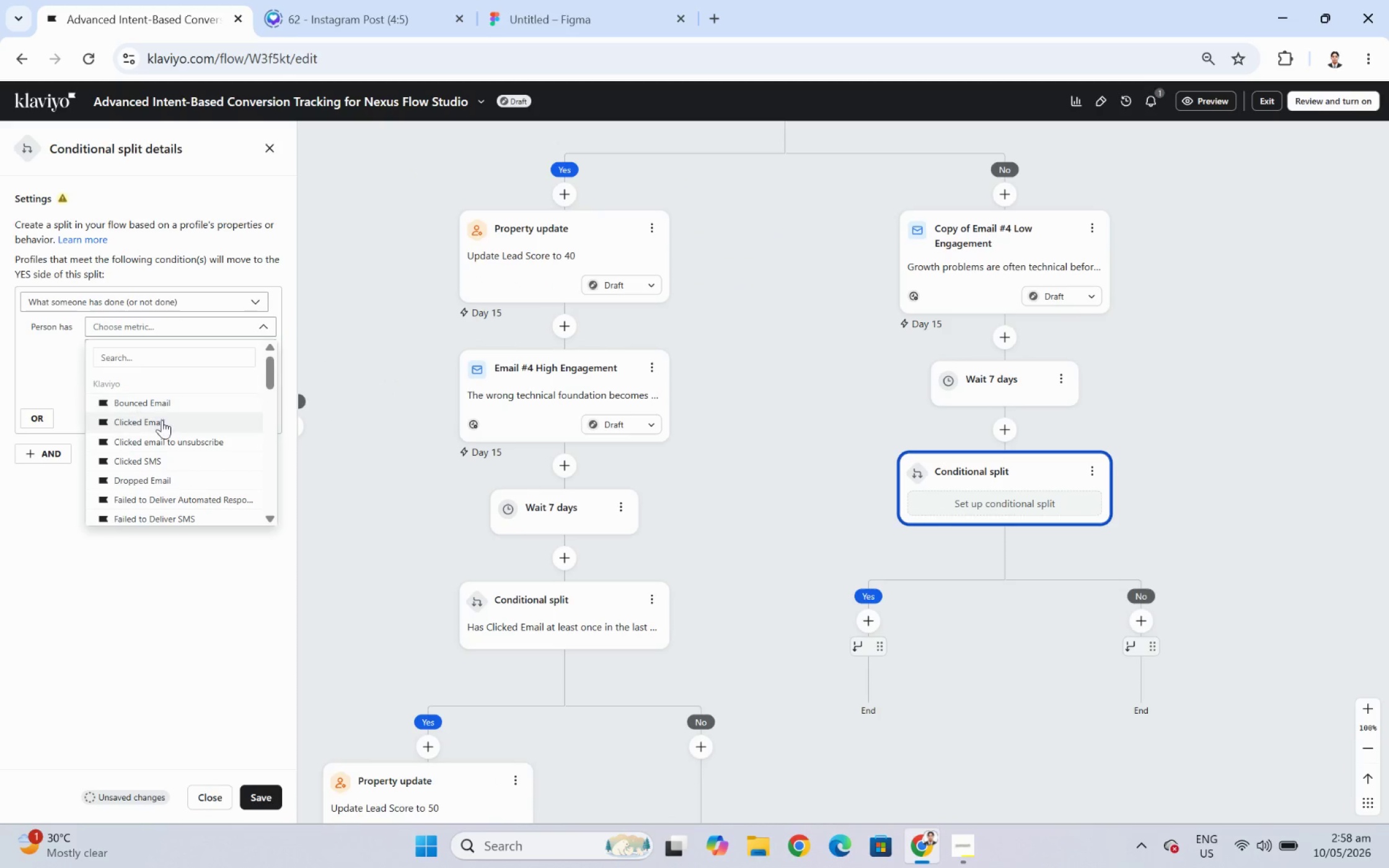 
left_click([162, 421])
 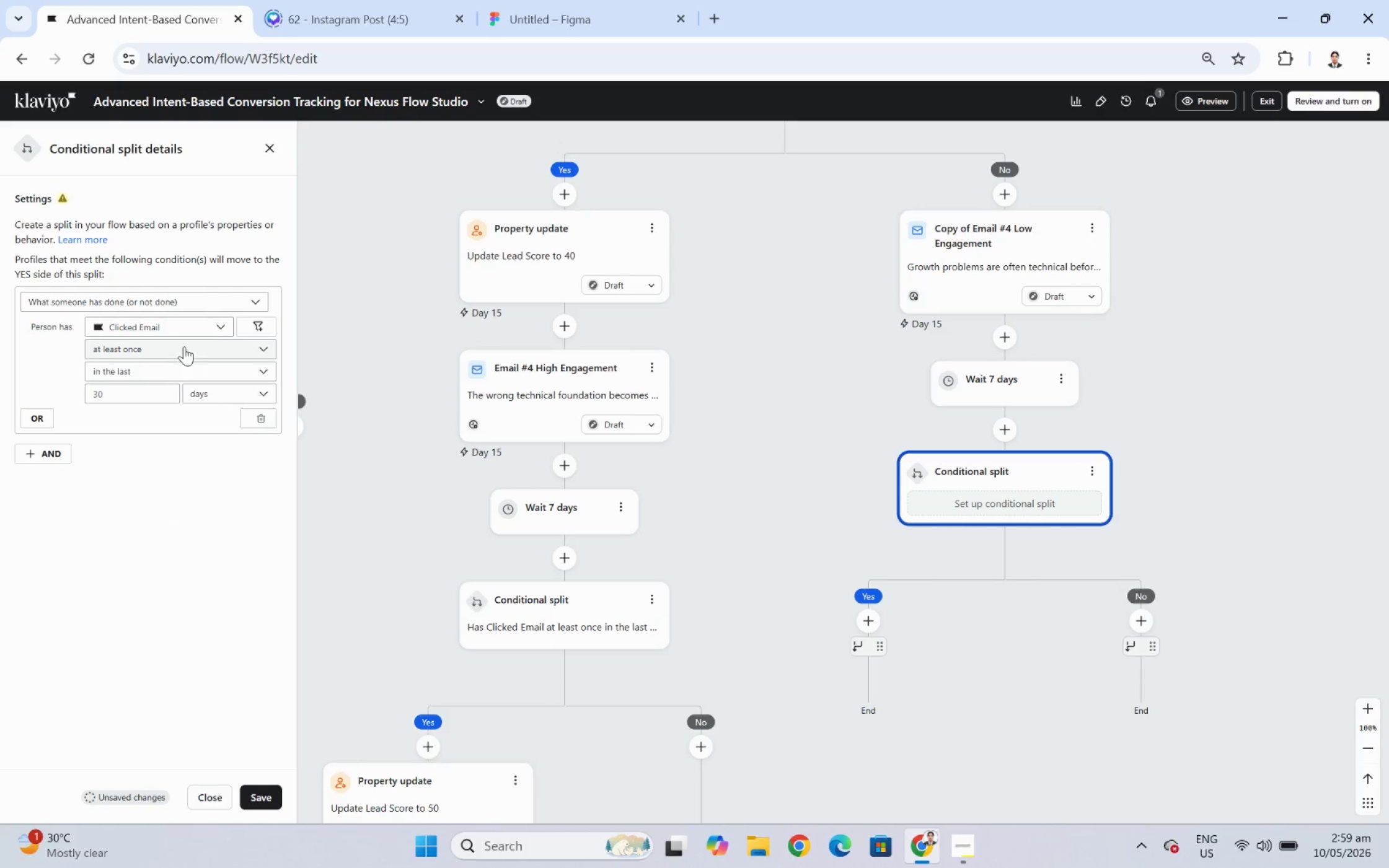 
left_click([267, 331])
 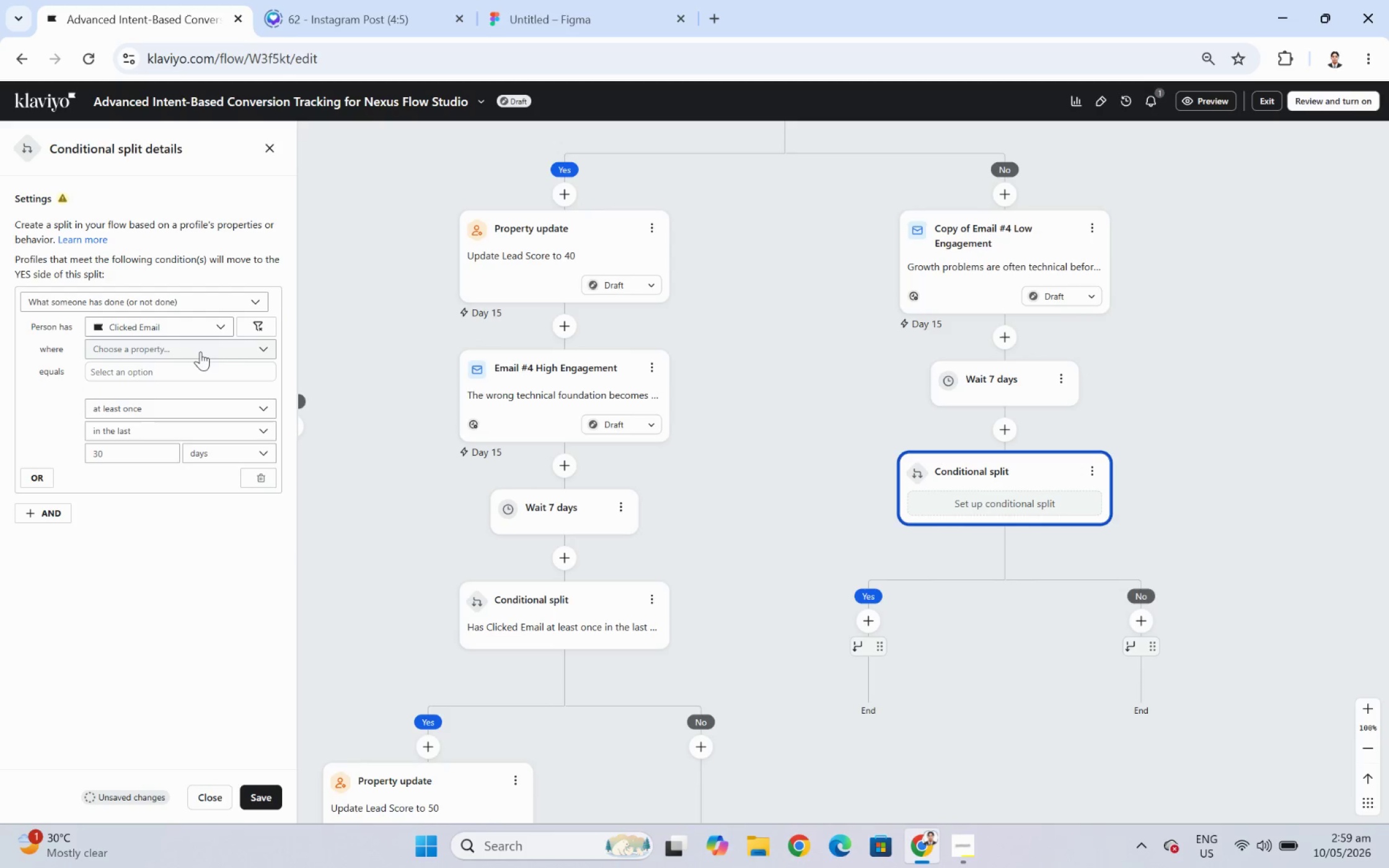 
left_click([200, 351])
 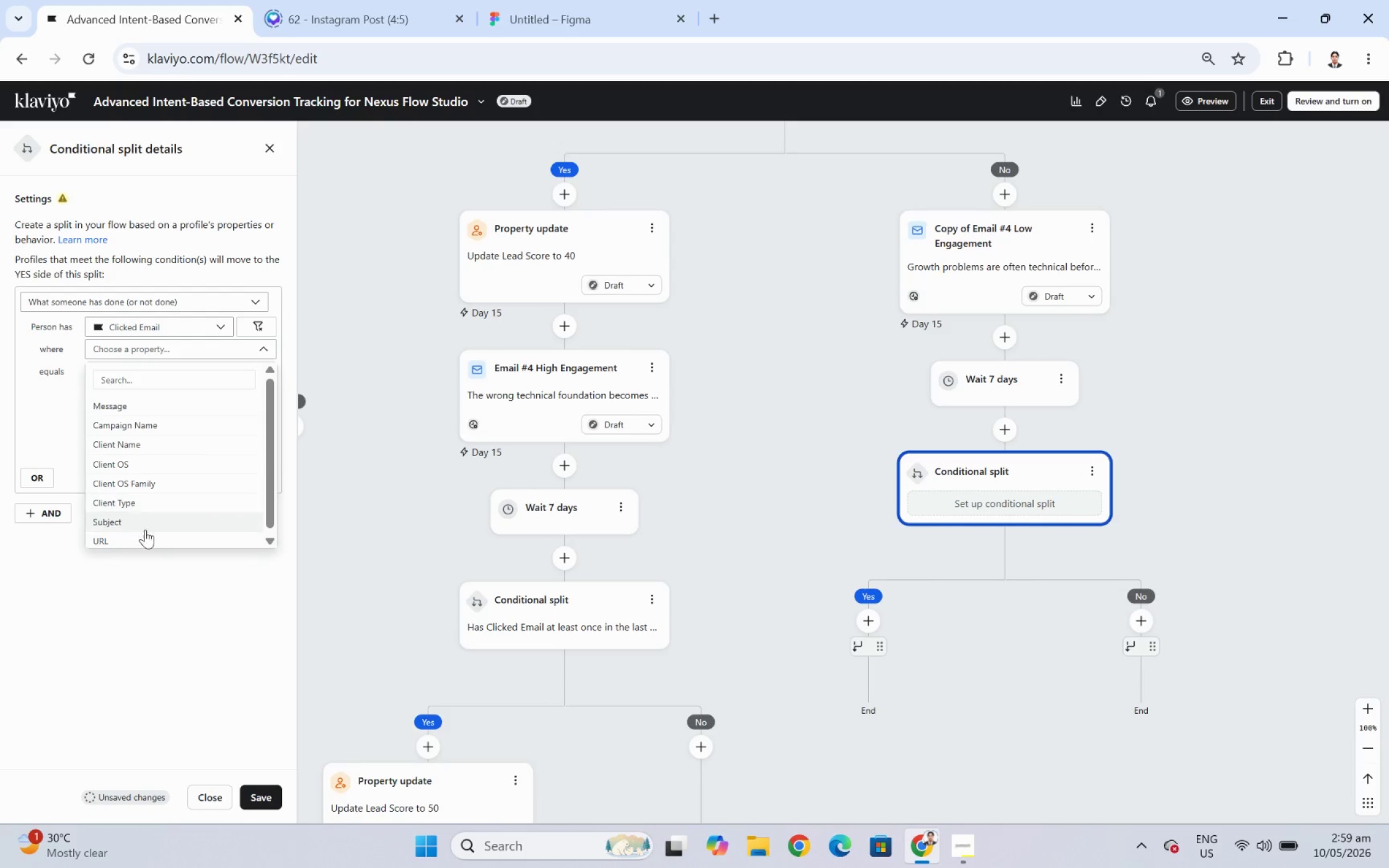 
left_click([145, 537])
 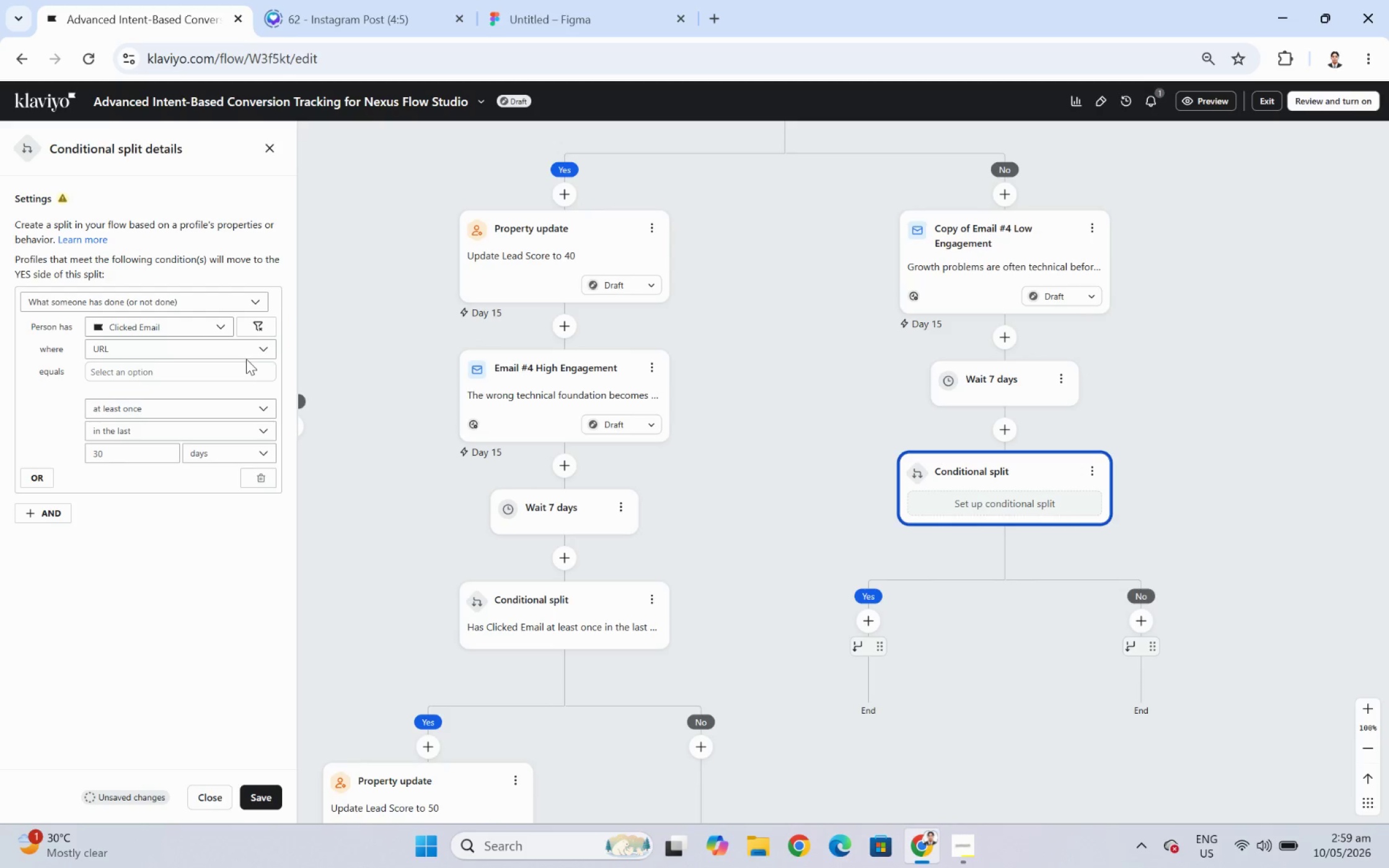 
left_click([250, 375])
 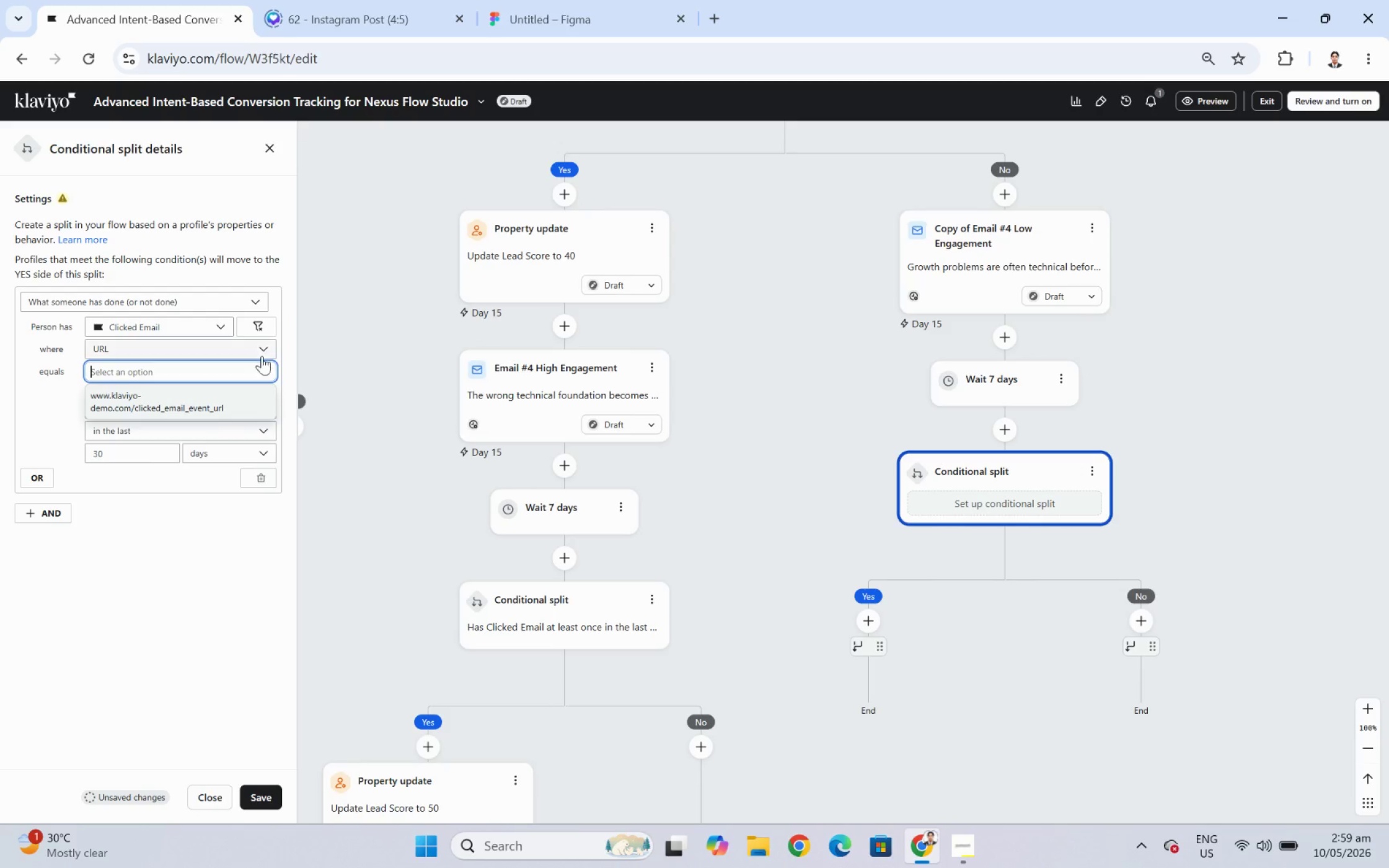 
left_click([262, 324])
 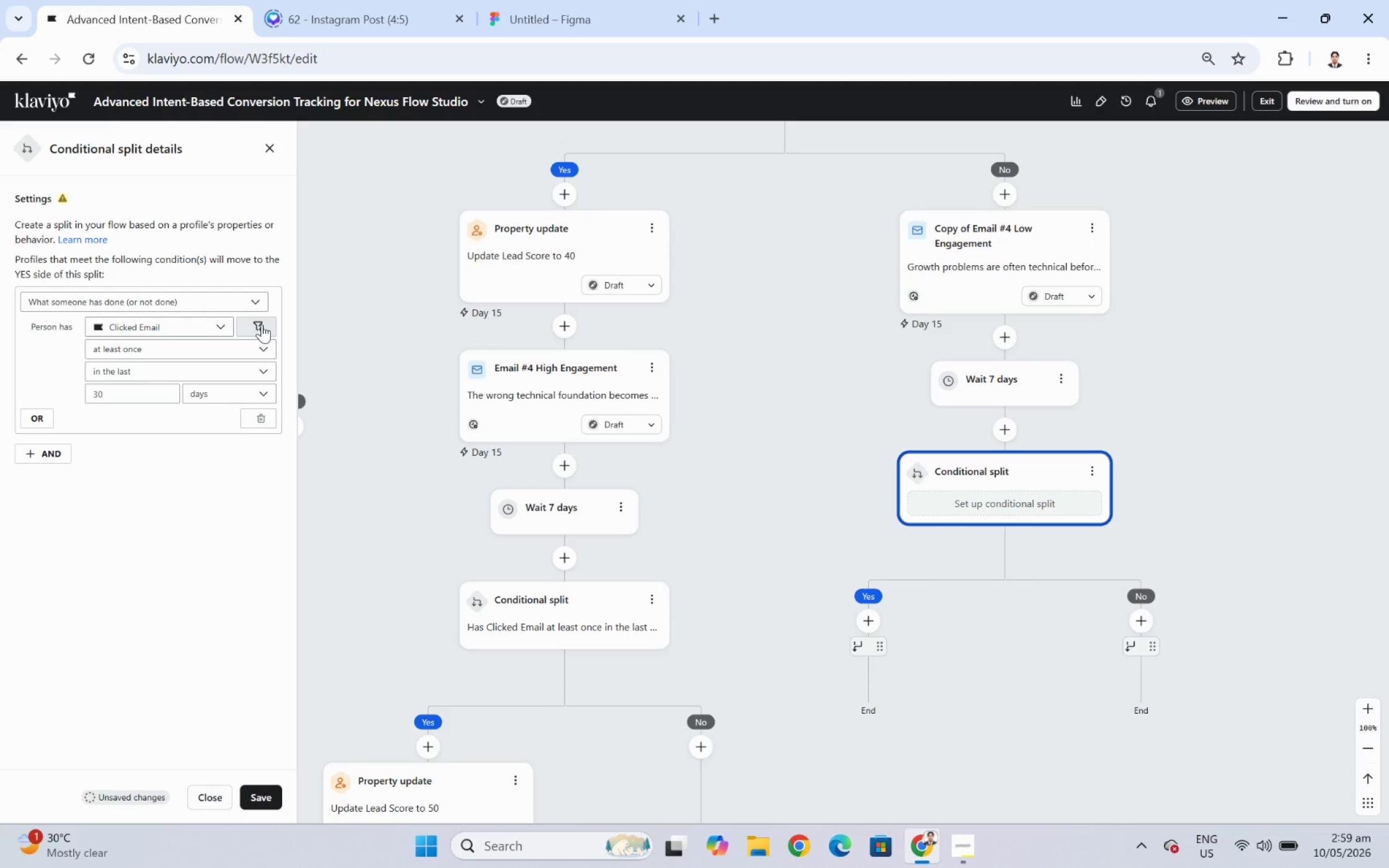 
left_click([262, 324])
 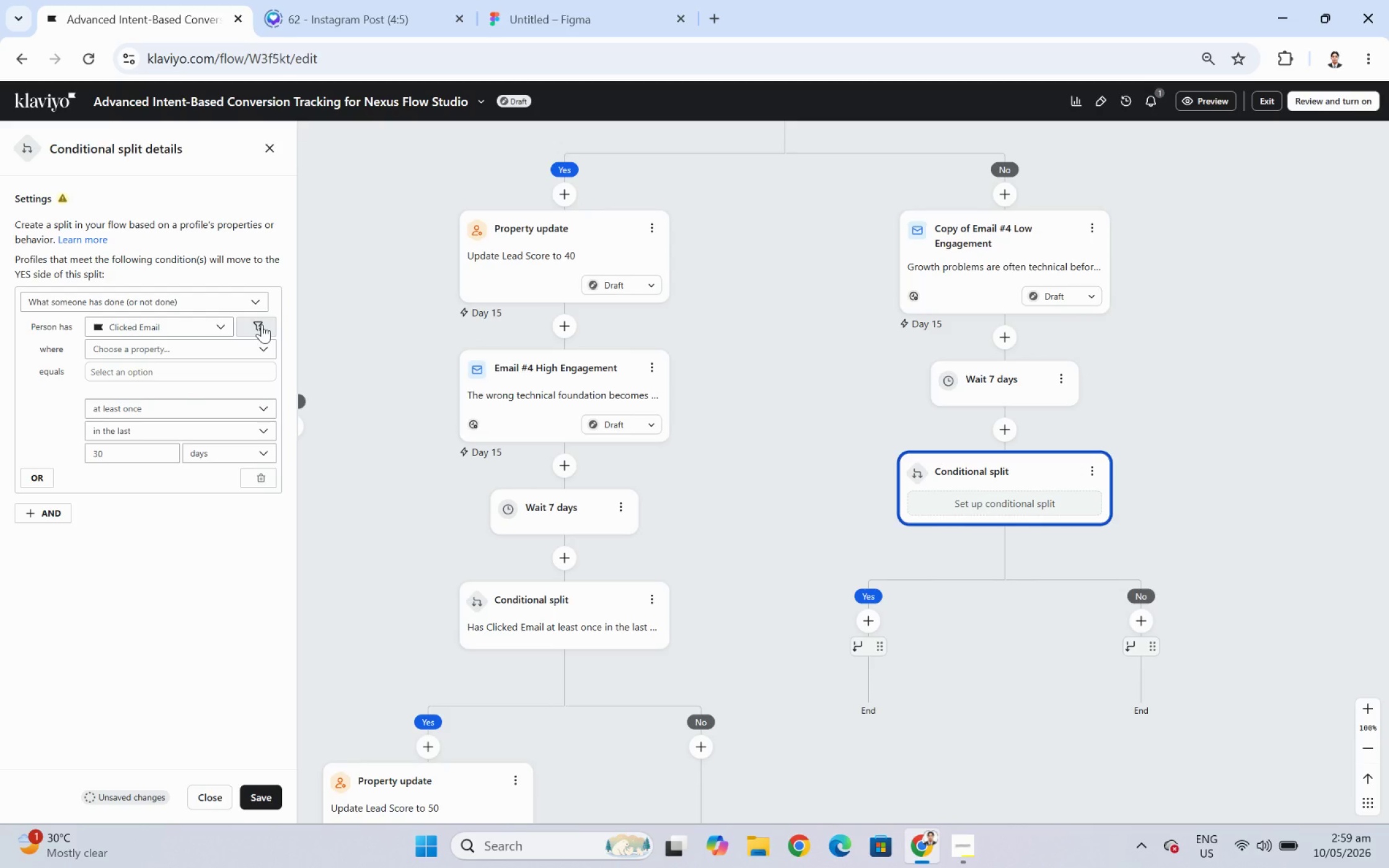 
left_click([262, 324])
 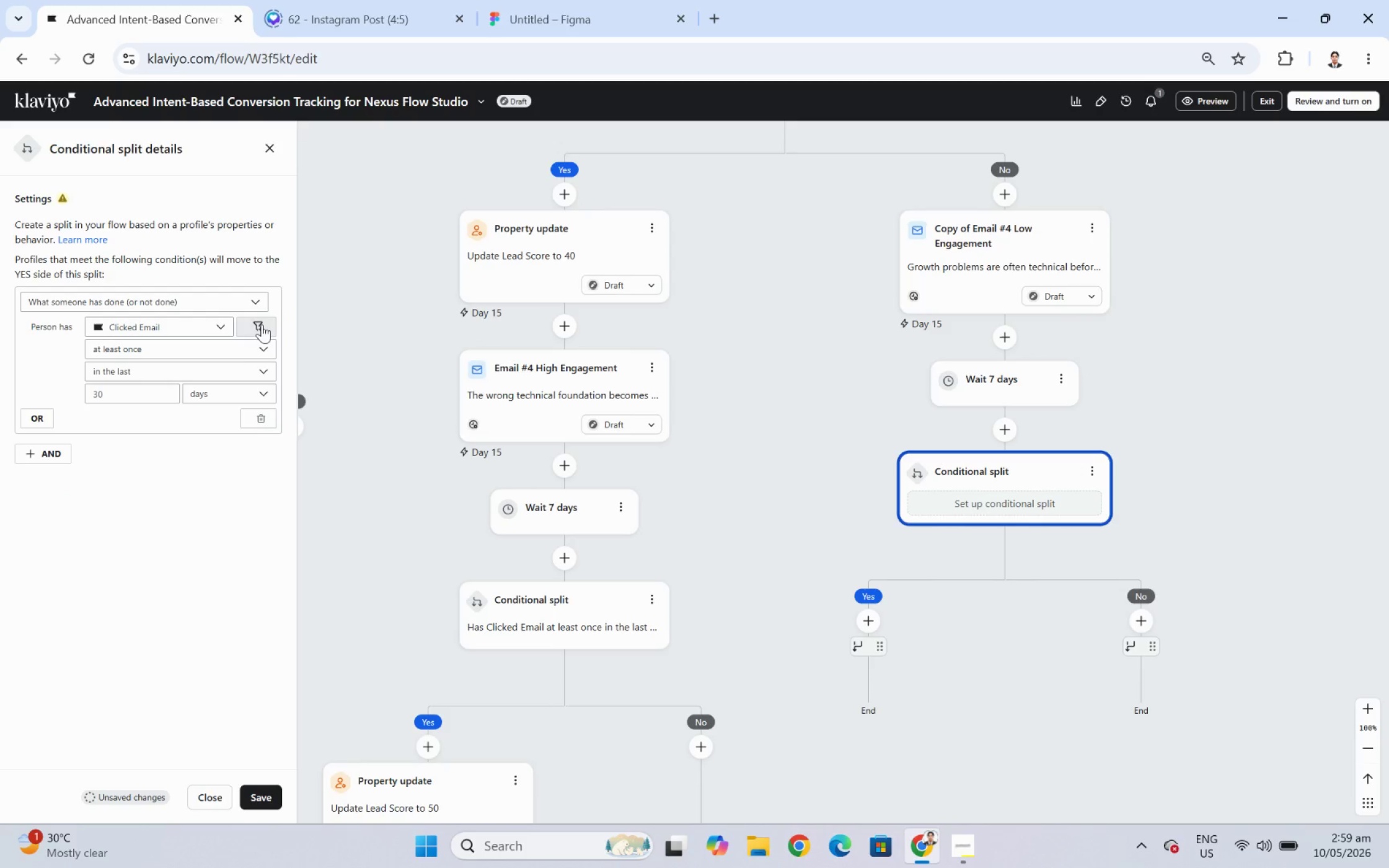 
left_click([262, 324])
 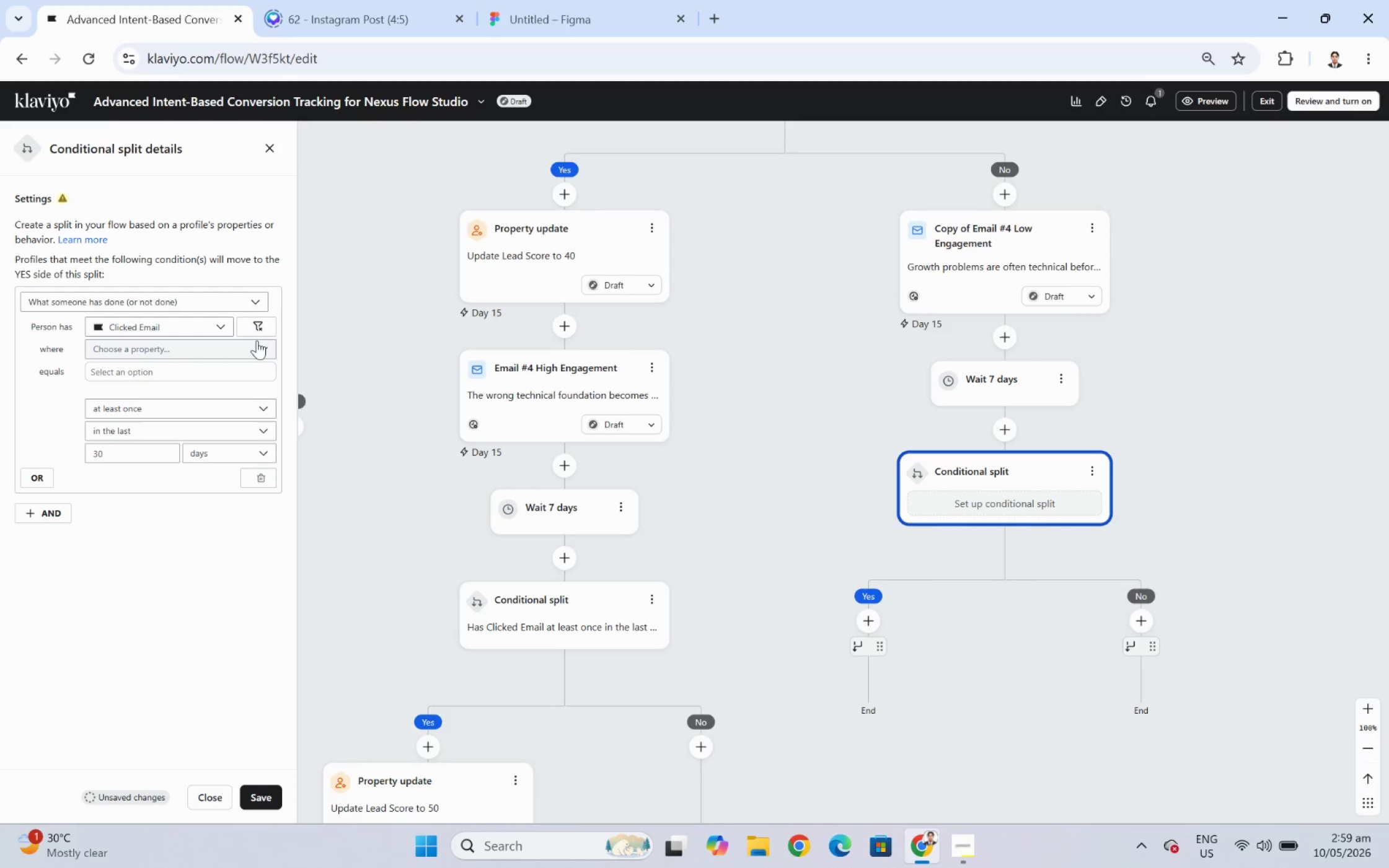 
left_click([255, 344])
 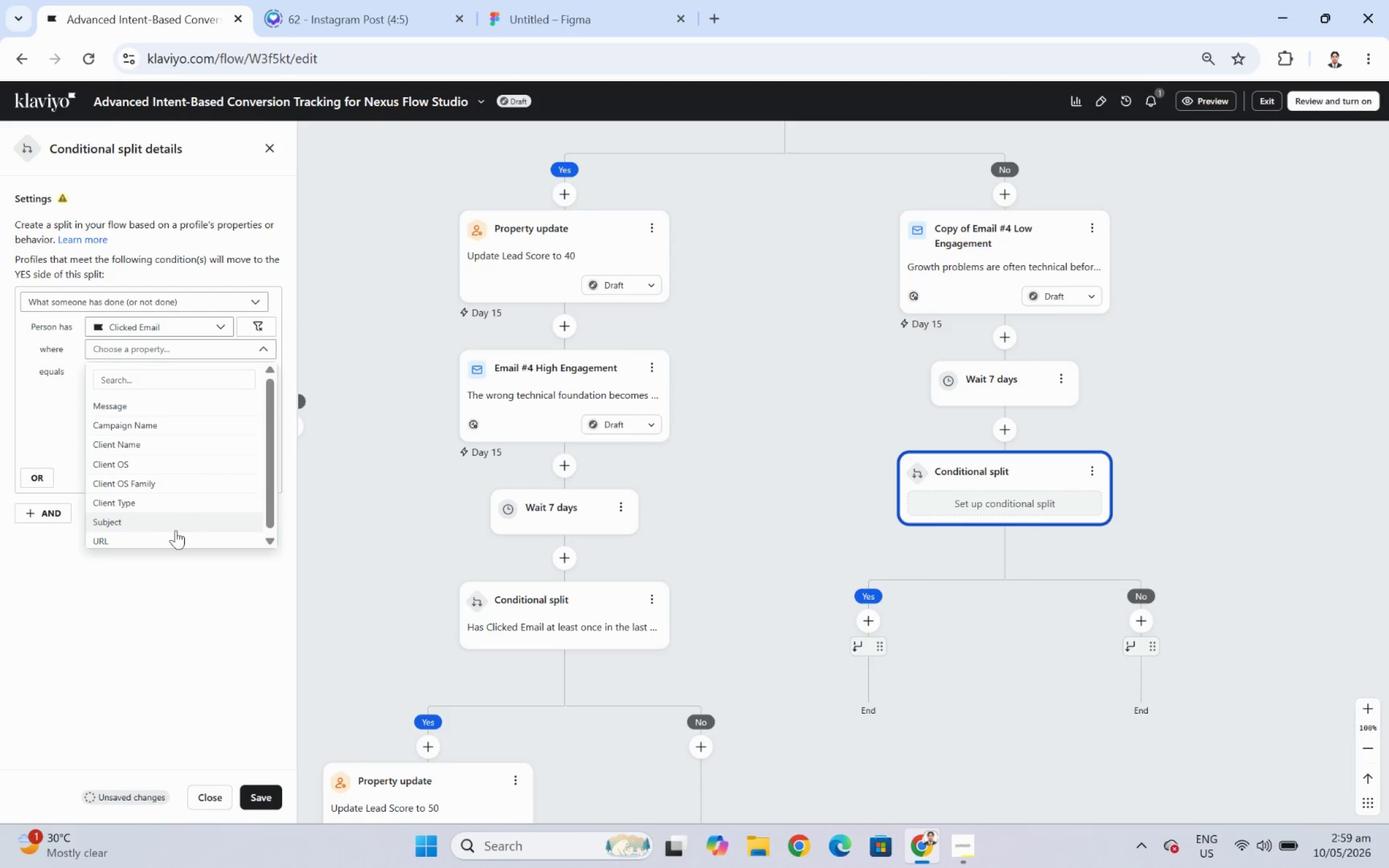 
left_click([175, 536])
 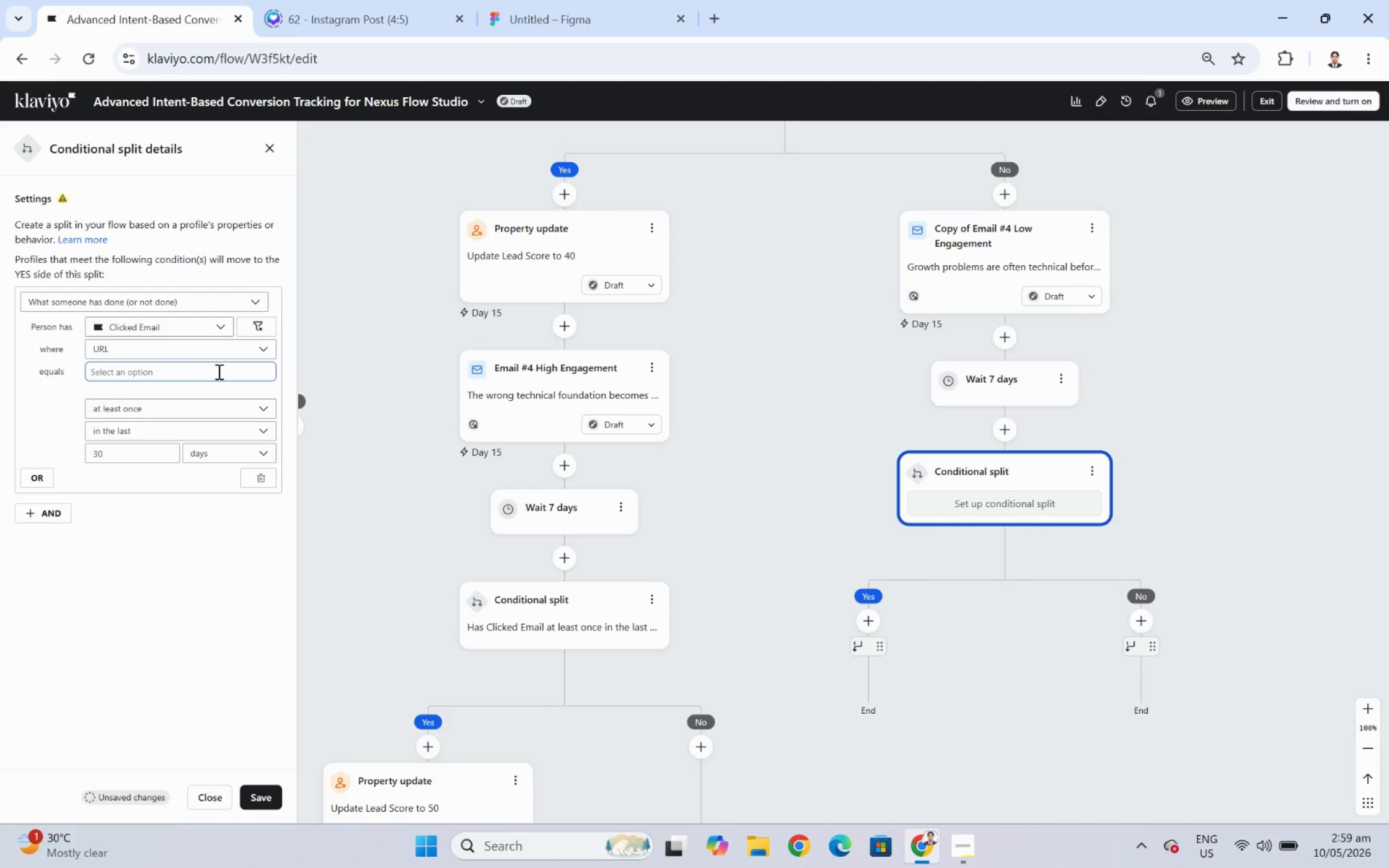 
left_click([218, 371])
 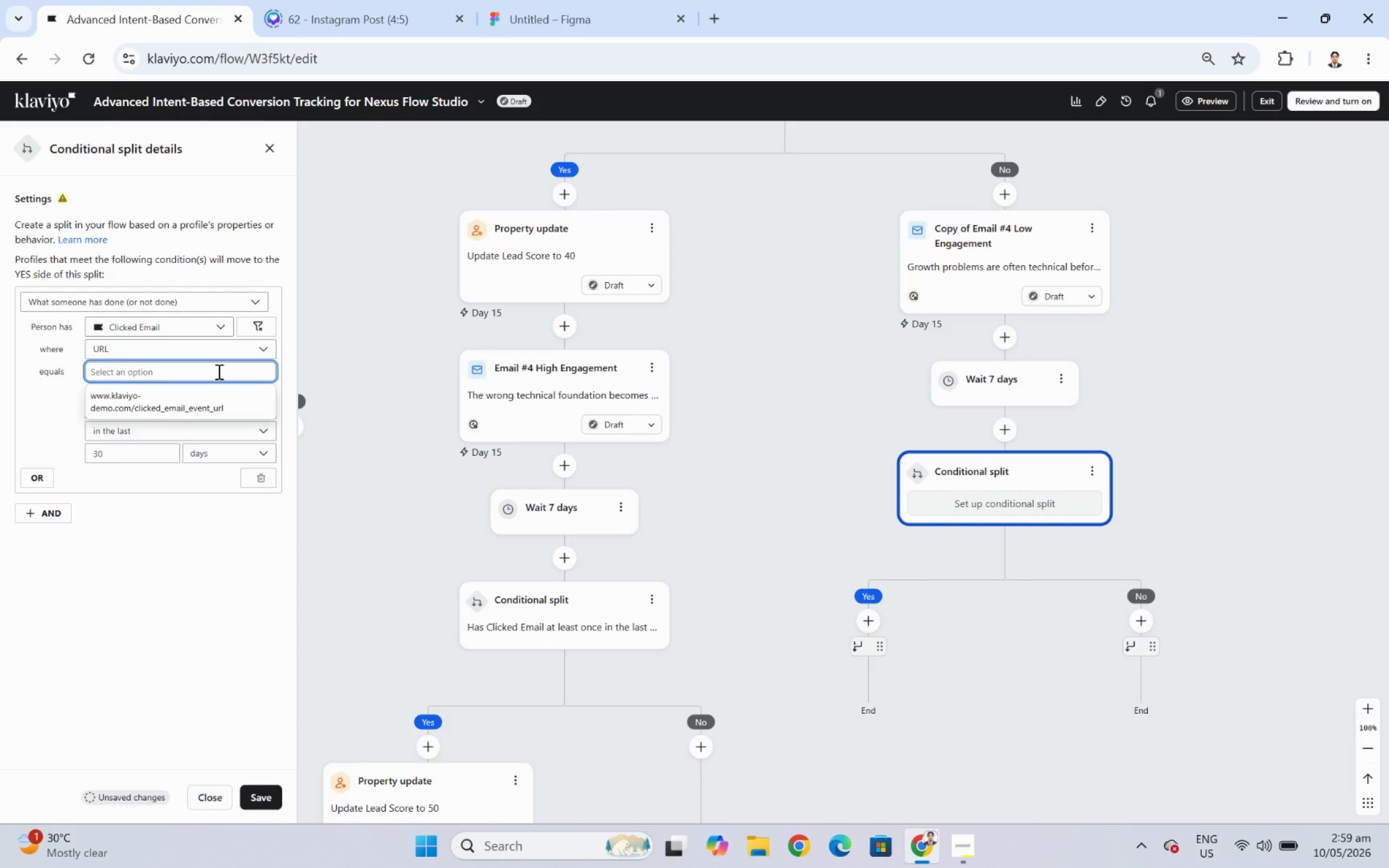 
left_click([218, 371])
 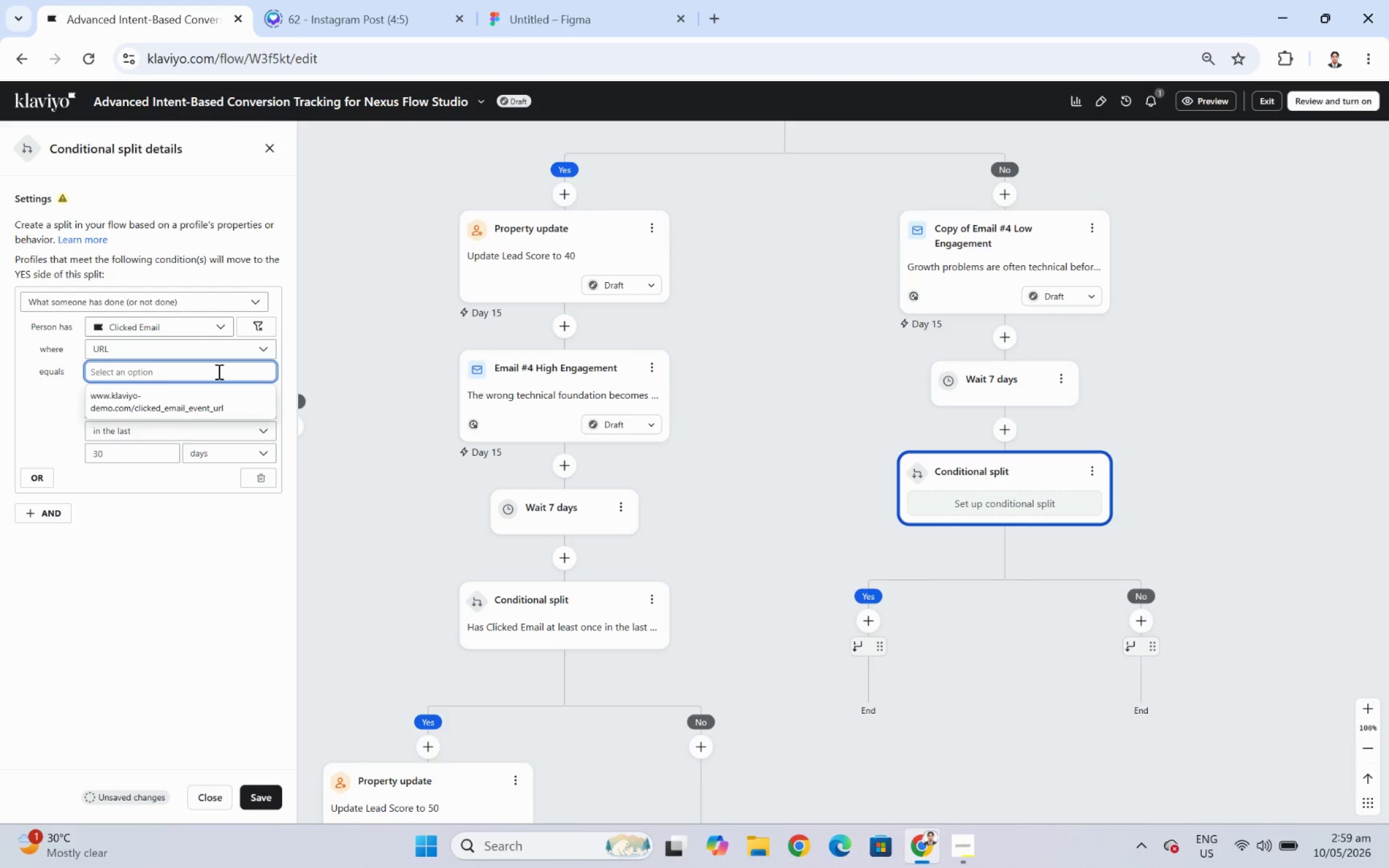 
key(Control+V)
 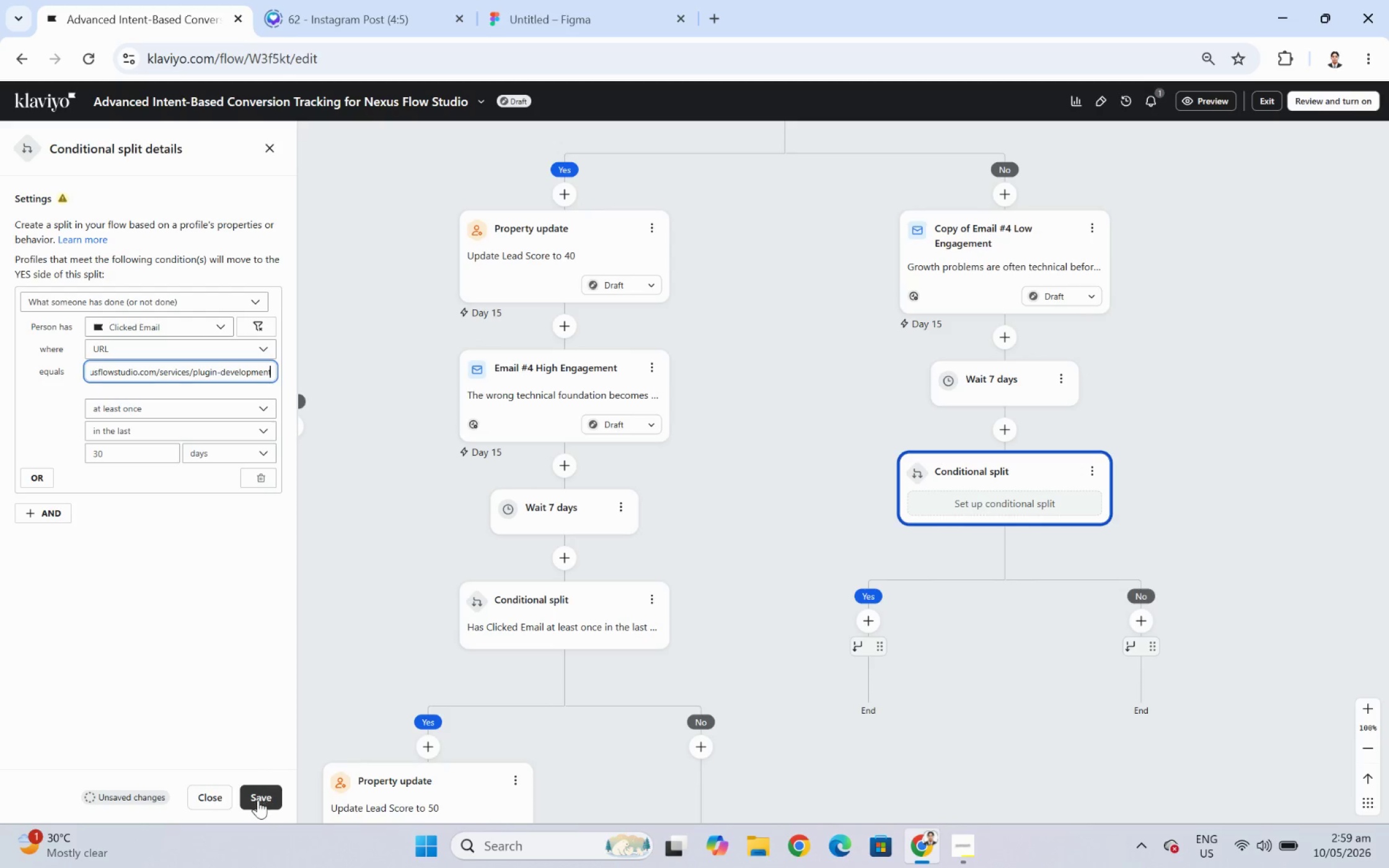 
left_click([259, 801])
 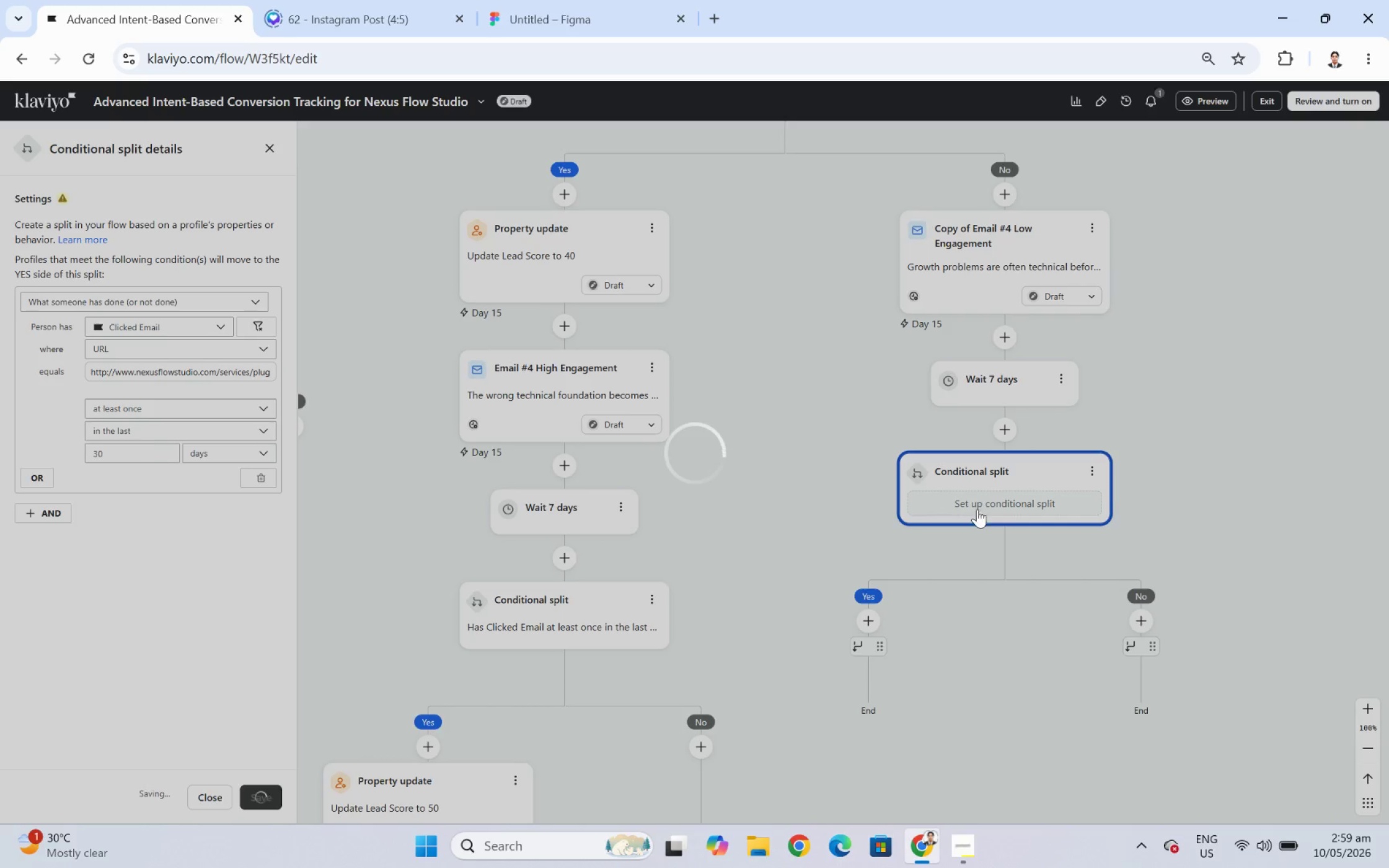 
wait(5.41)
 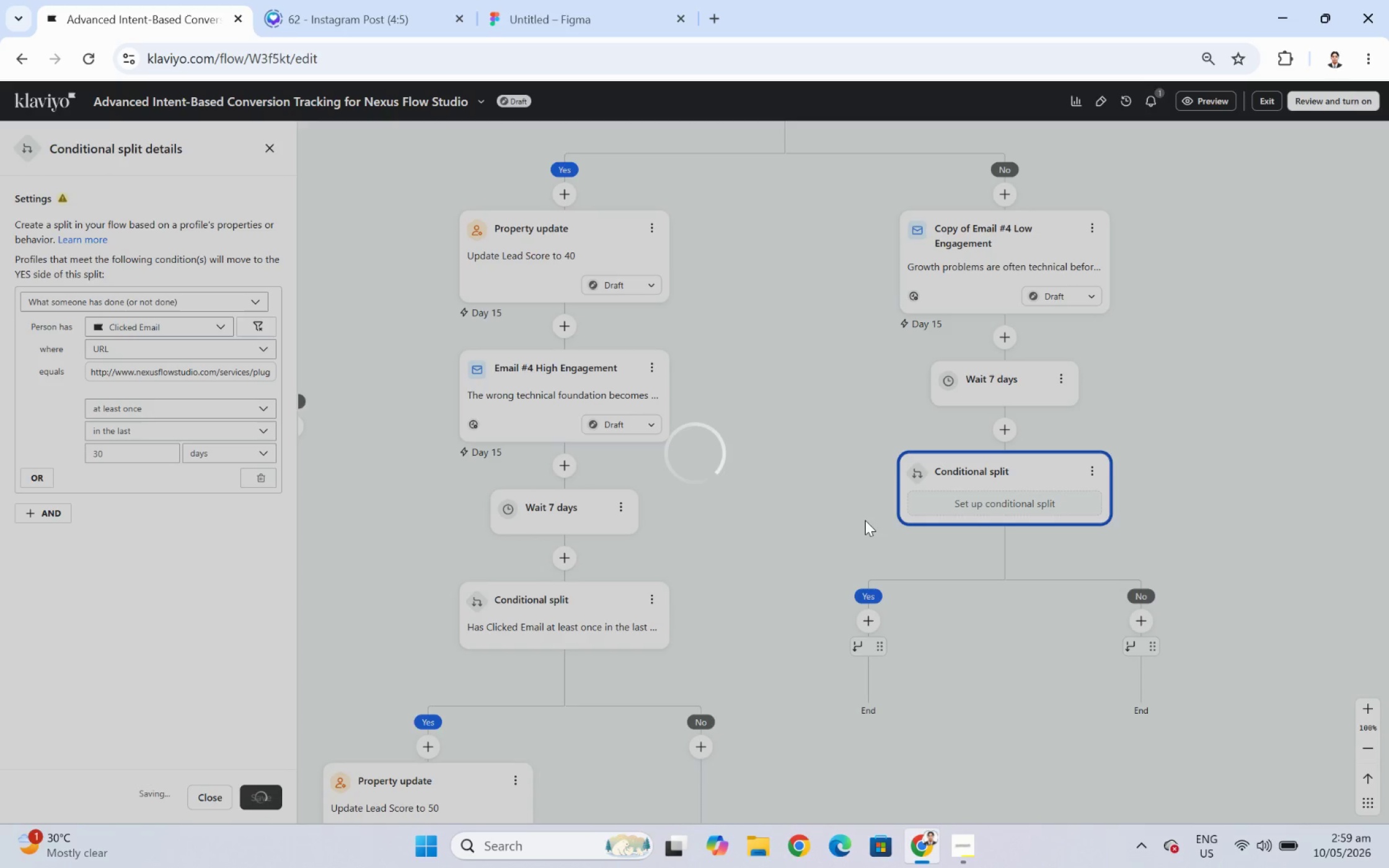 
left_click_drag(start_coordinate=[1074, 693], to_coordinate=[1076, 632])
 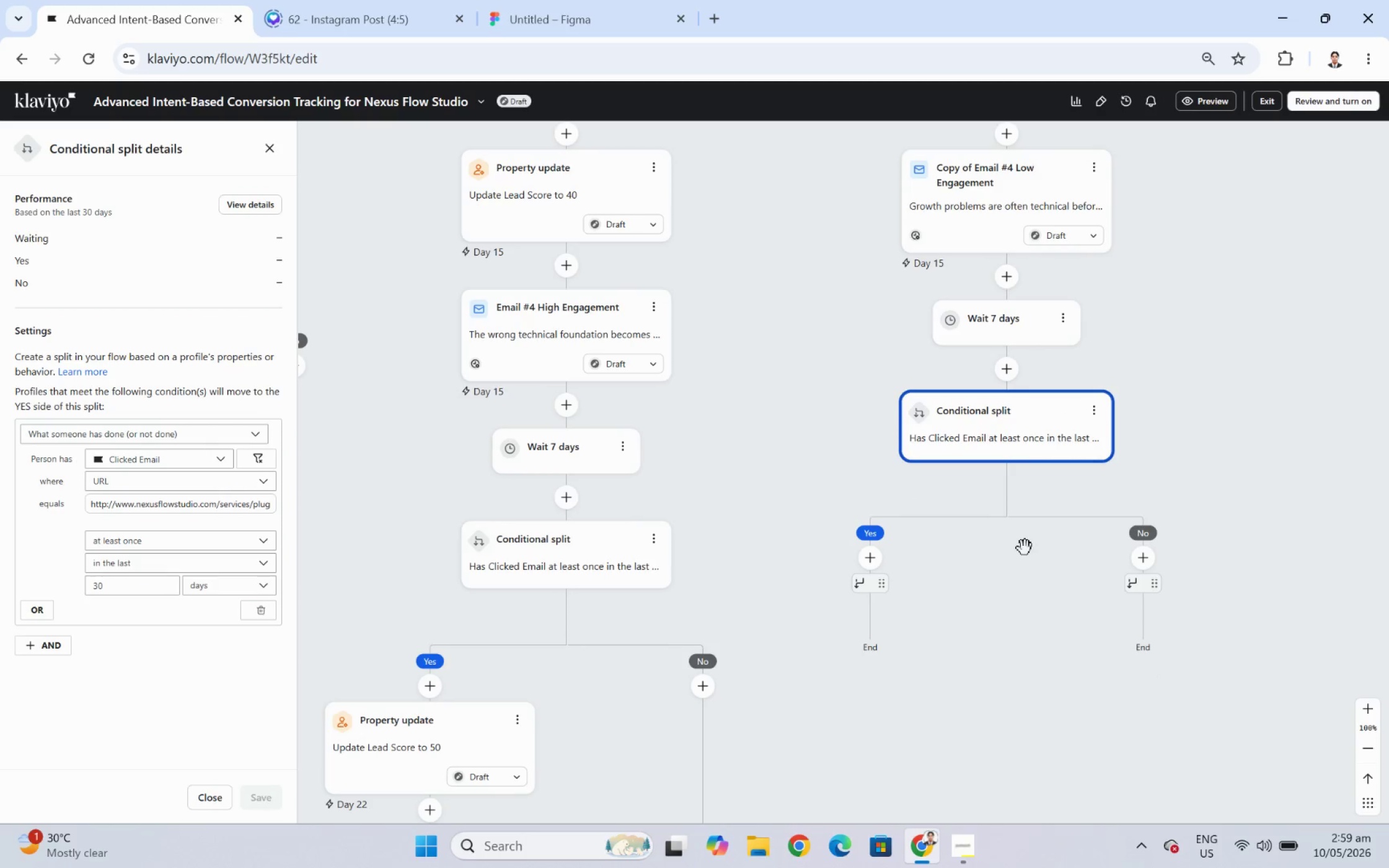 
left_click_drag(start_coordinate=[1008, 641], to_coordinate=[1018, 591])
 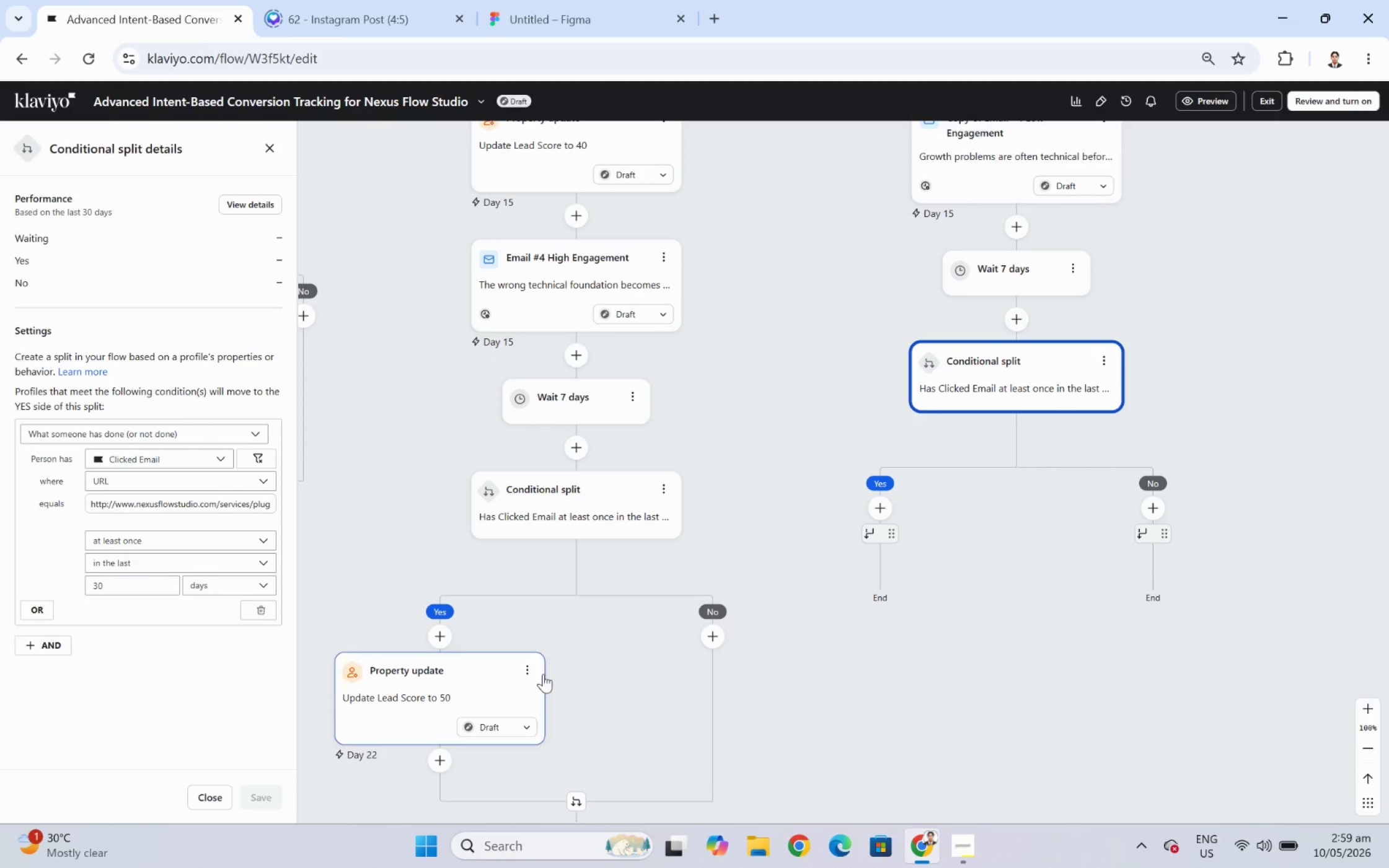 
left_click([526, 670])
 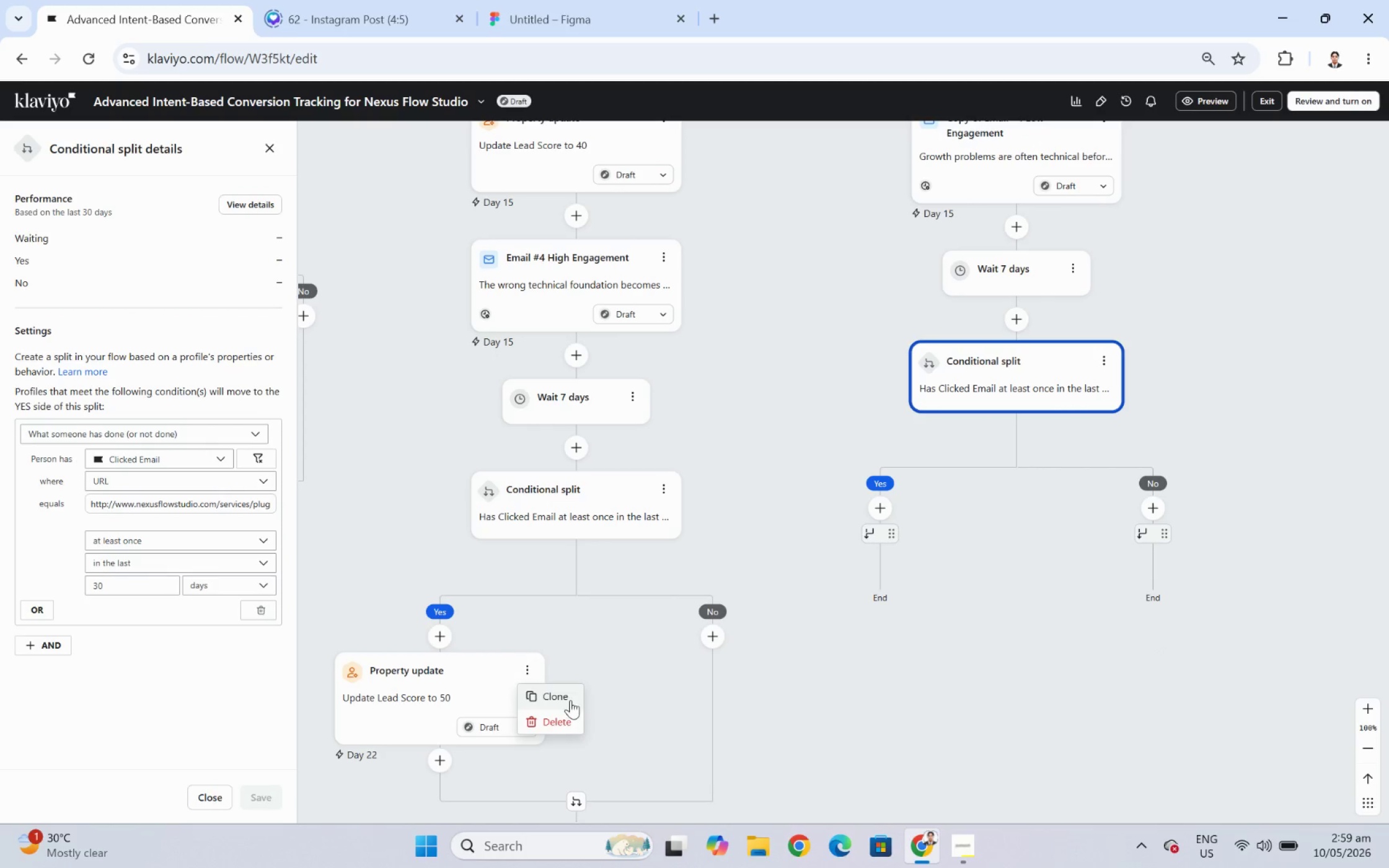 
left_click([569, 698])
 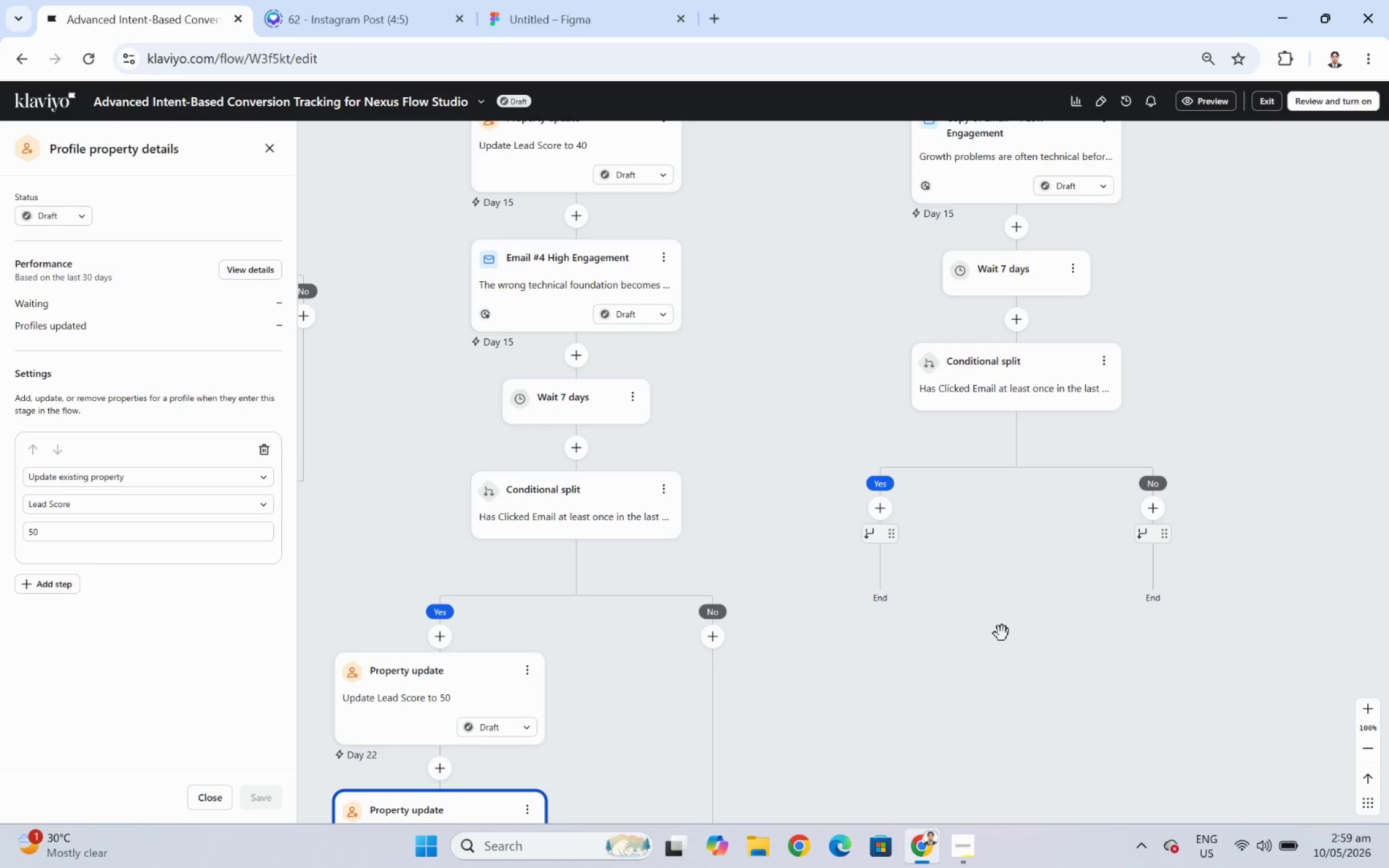 
left_click_drag(start_coordinate=[464, 817], to_coordinate=[906, 492])
 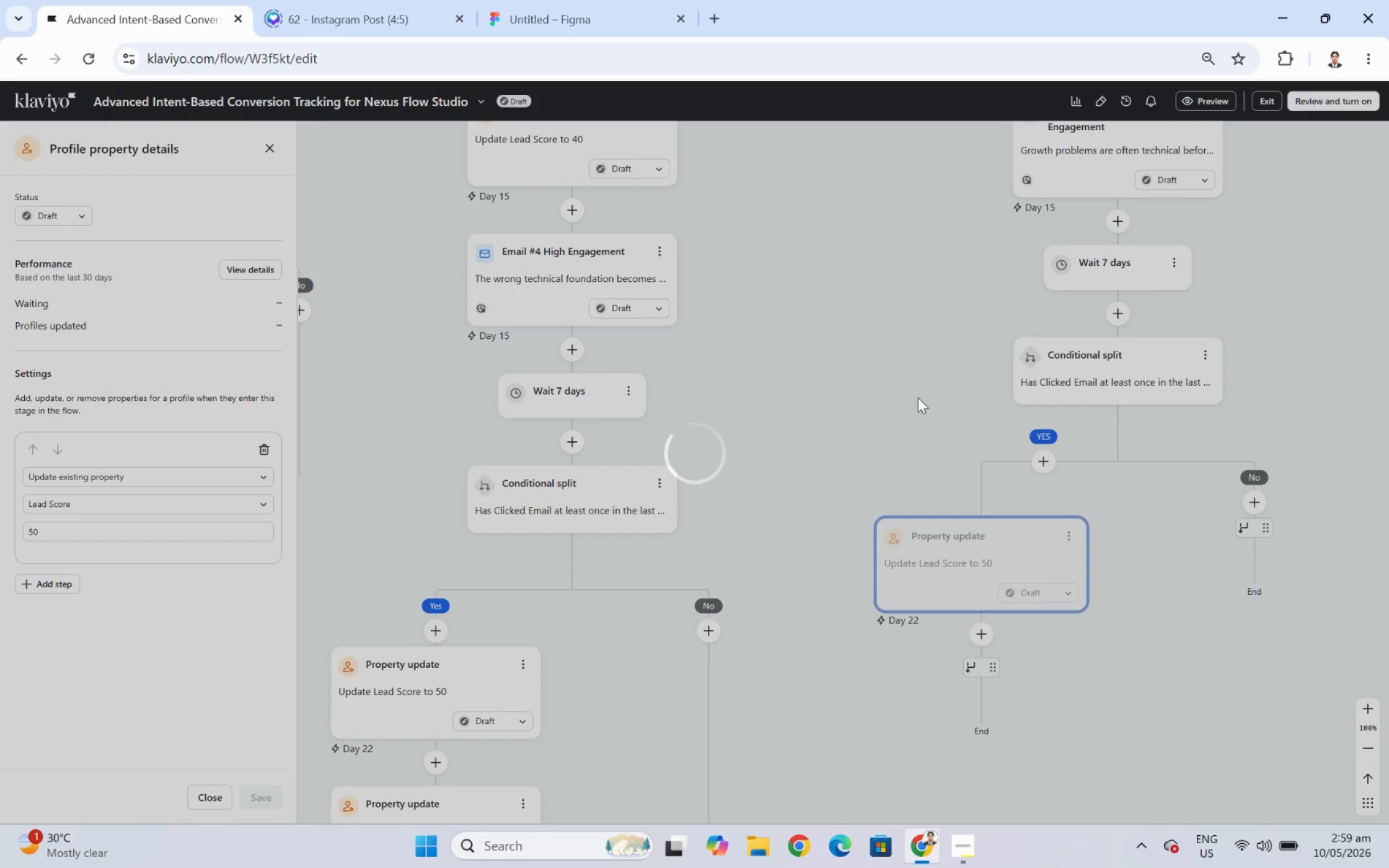 
left_click_drag(start_coordinate=[893, 332], to_coordinate=[767, 419])
 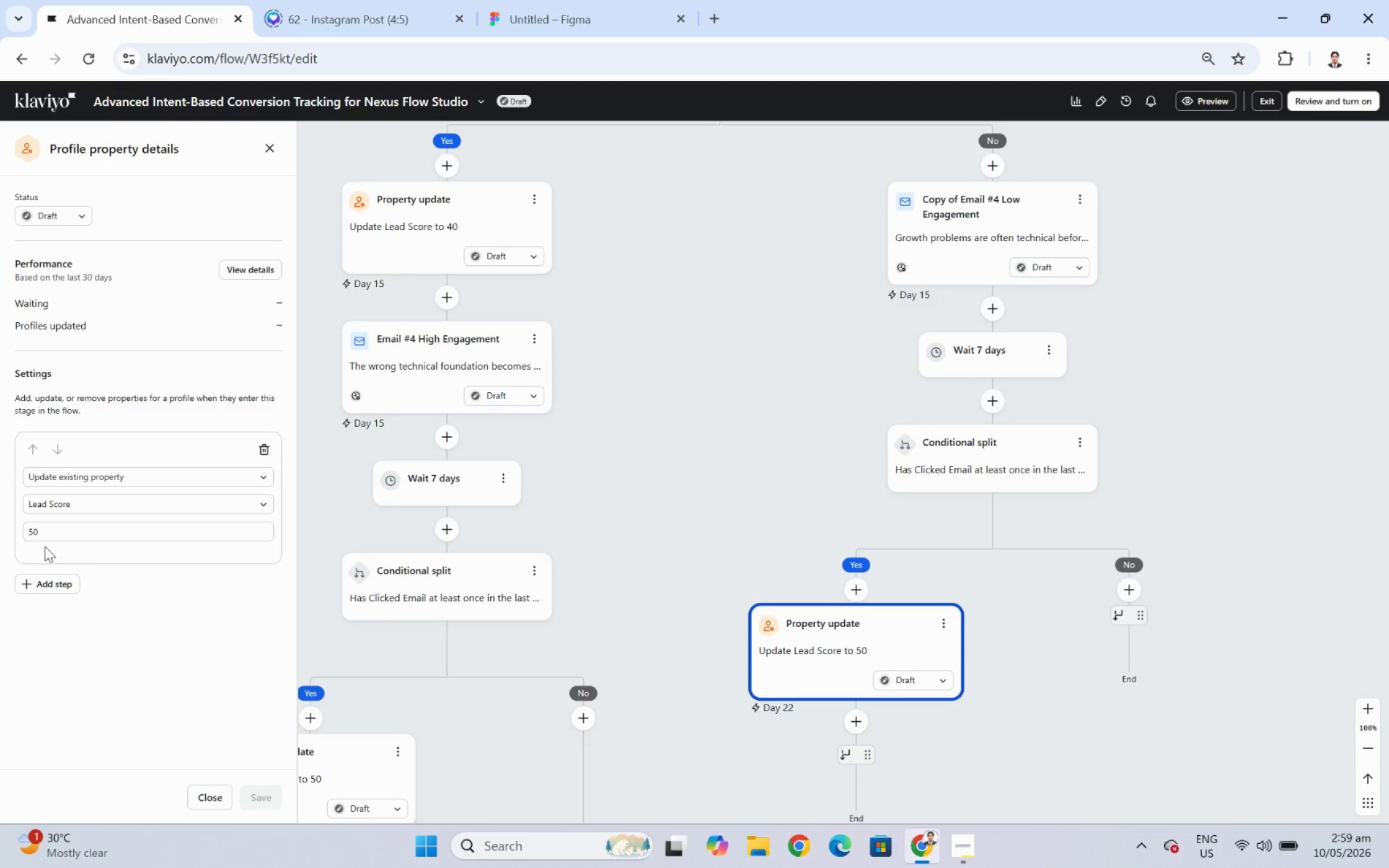 
double_click([50, 535])
 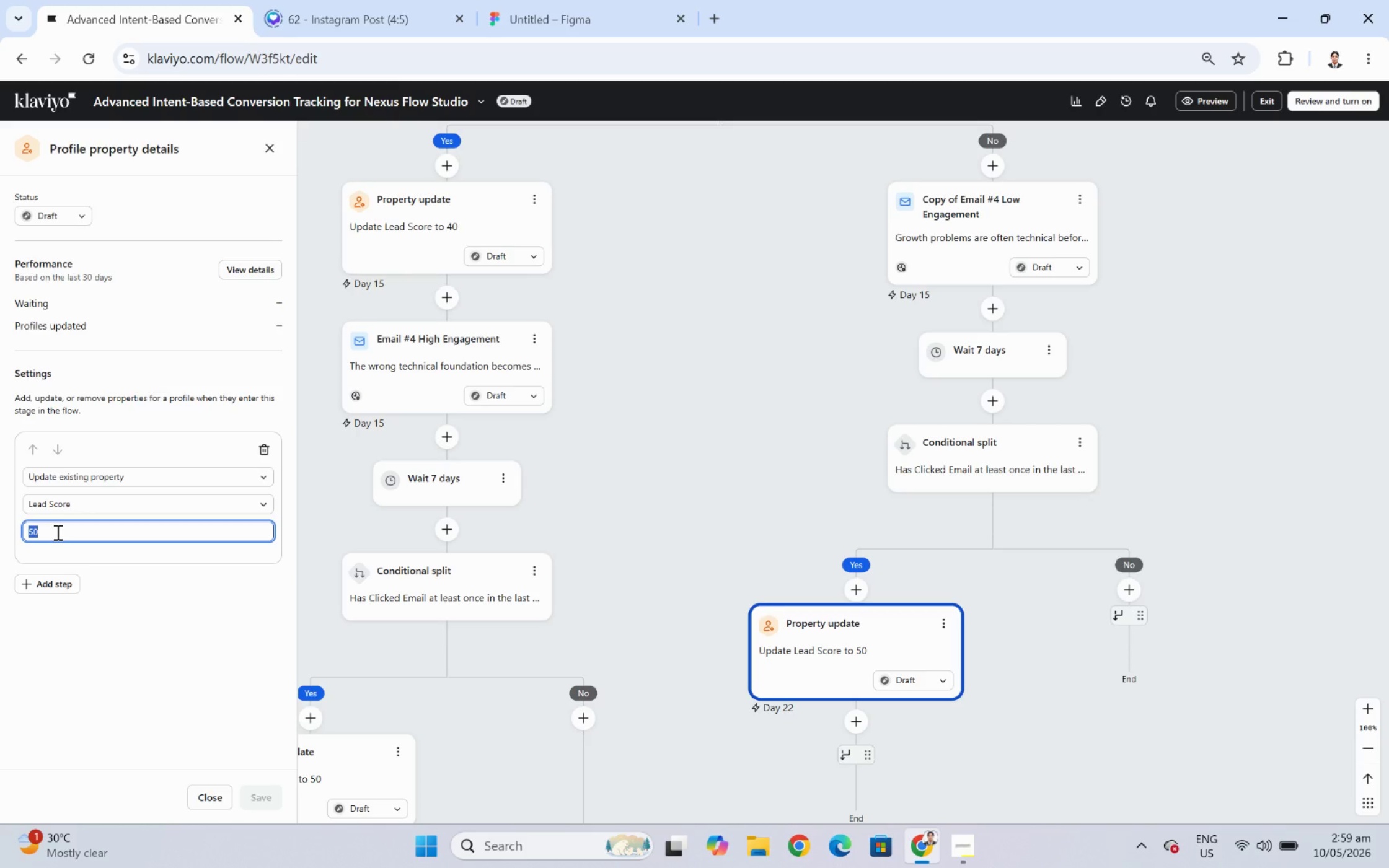 
key(Numpad4)
 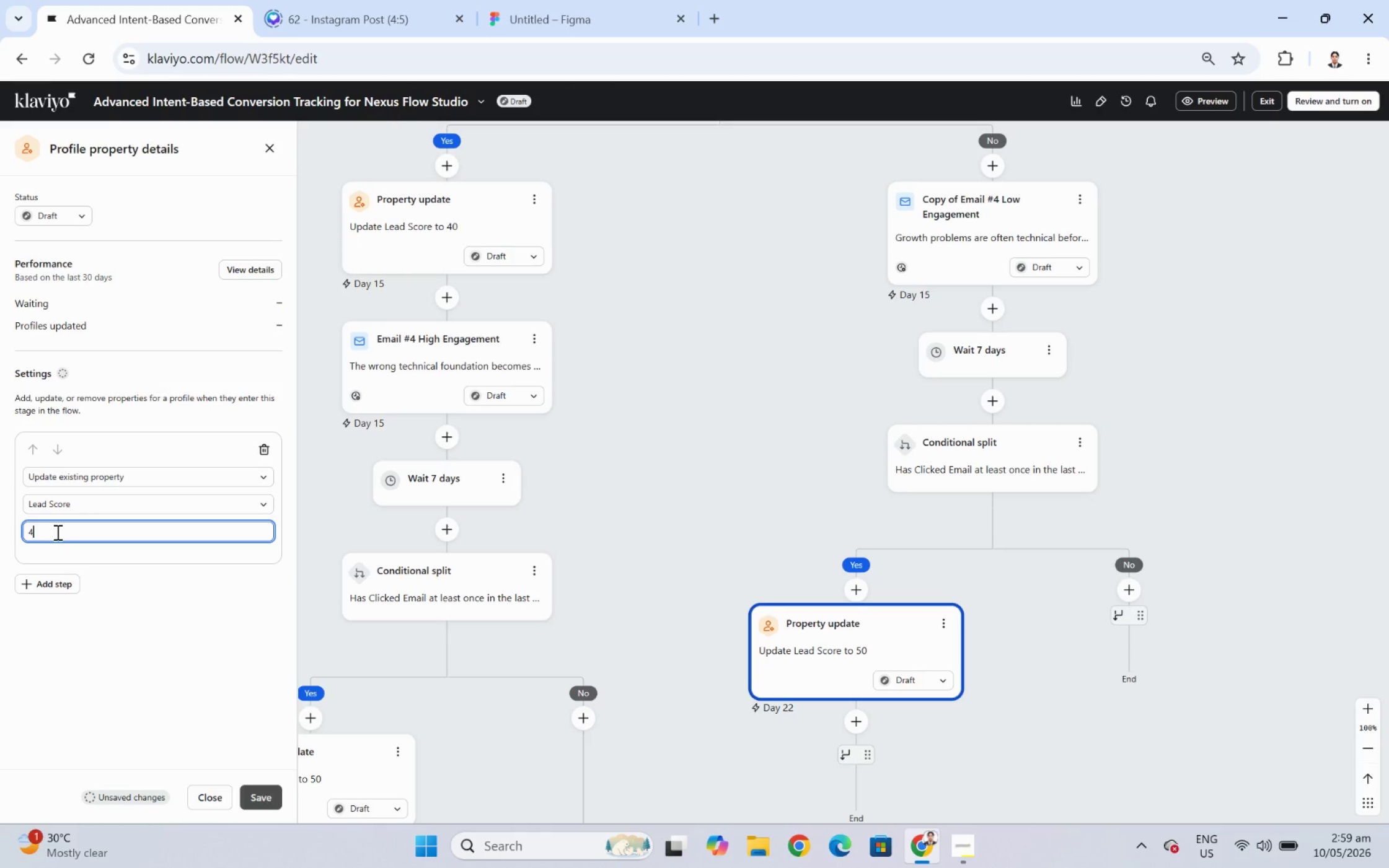 
key(Numpad0)
 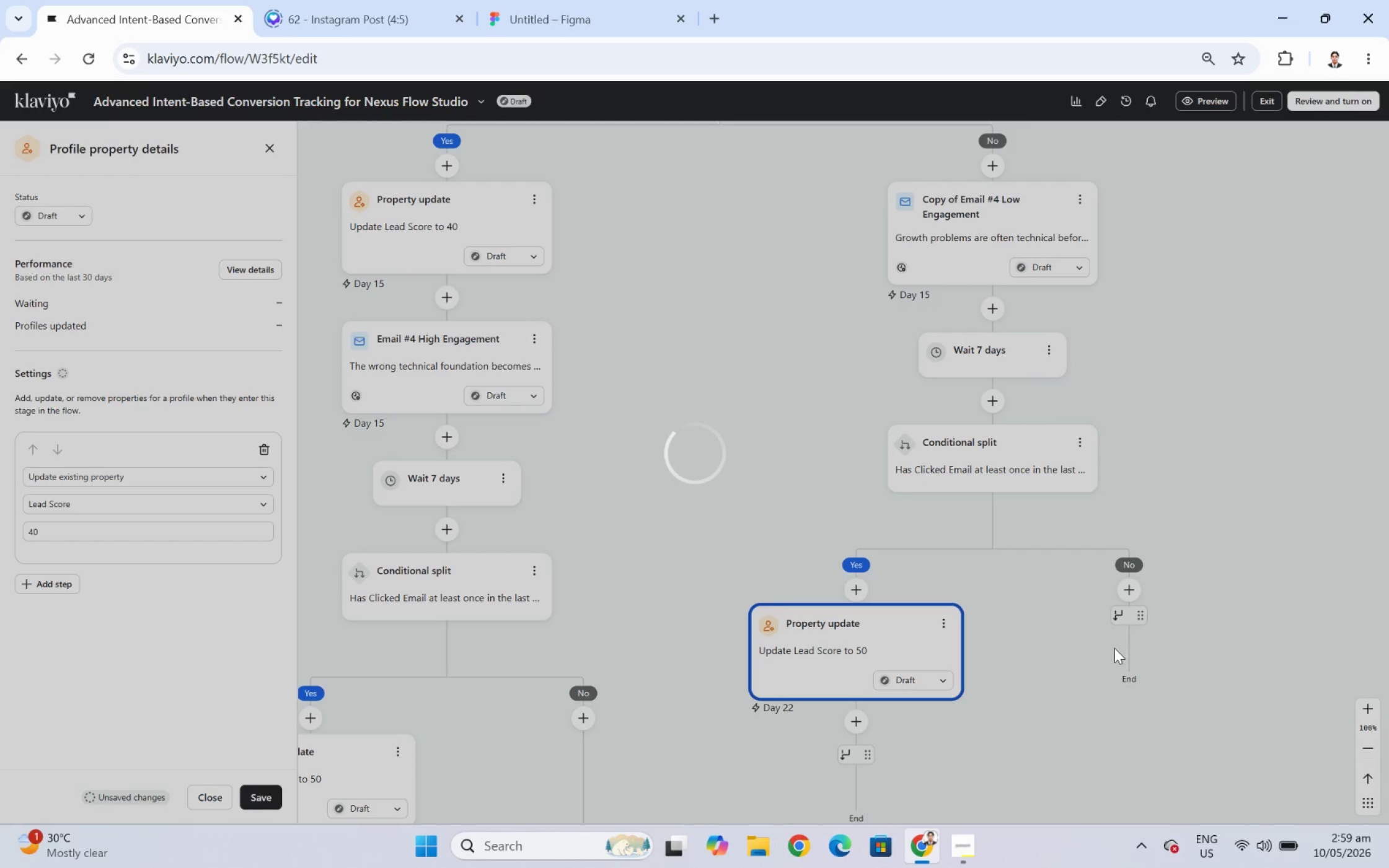 
wait(5.35)
 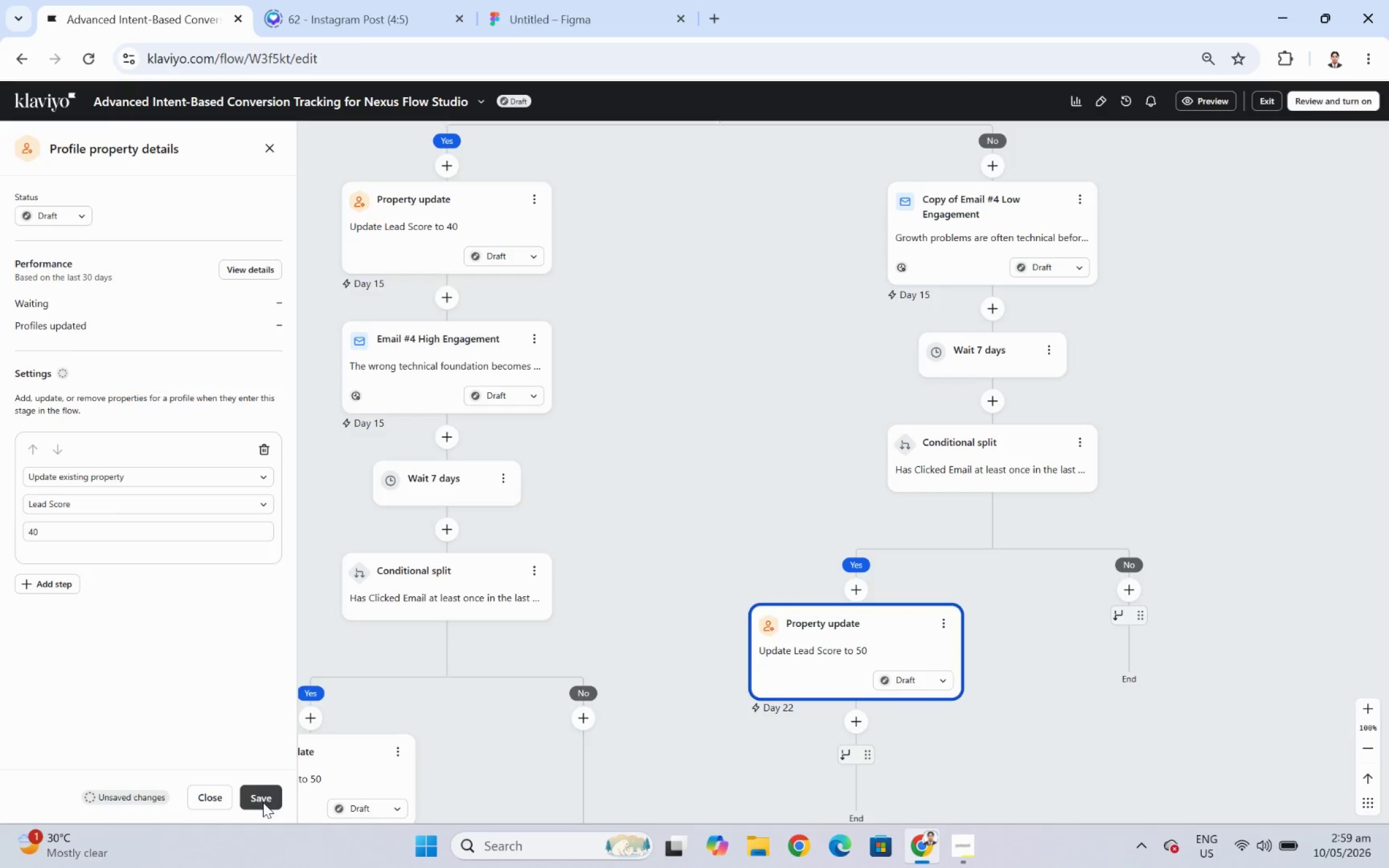 
left_click_drag(start_coordinate=[1128, 727], to_coordinate=[1074, 555])
 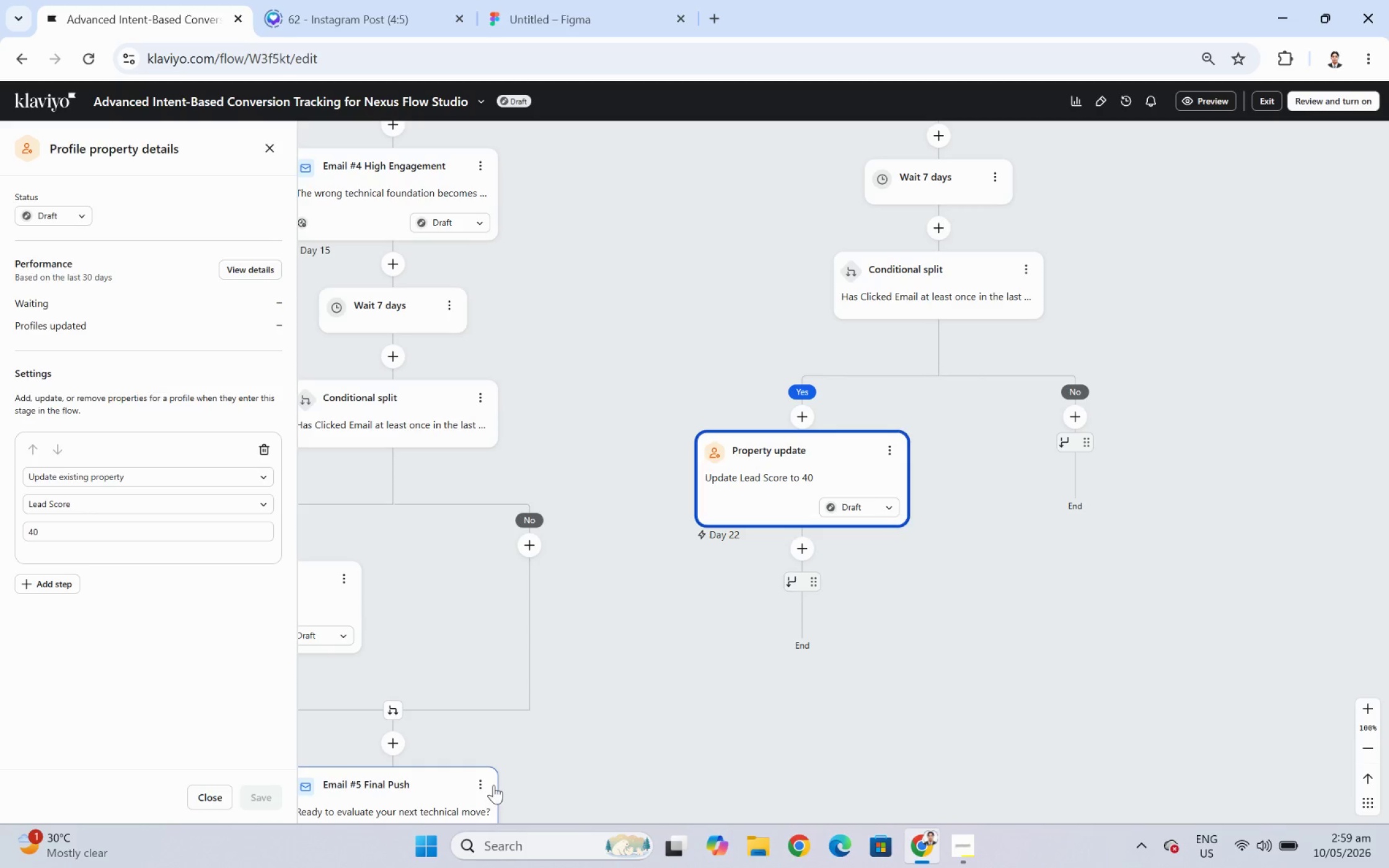 
scroll: coordinate [714, 743], scroll_direction: down, amount: 3.0
 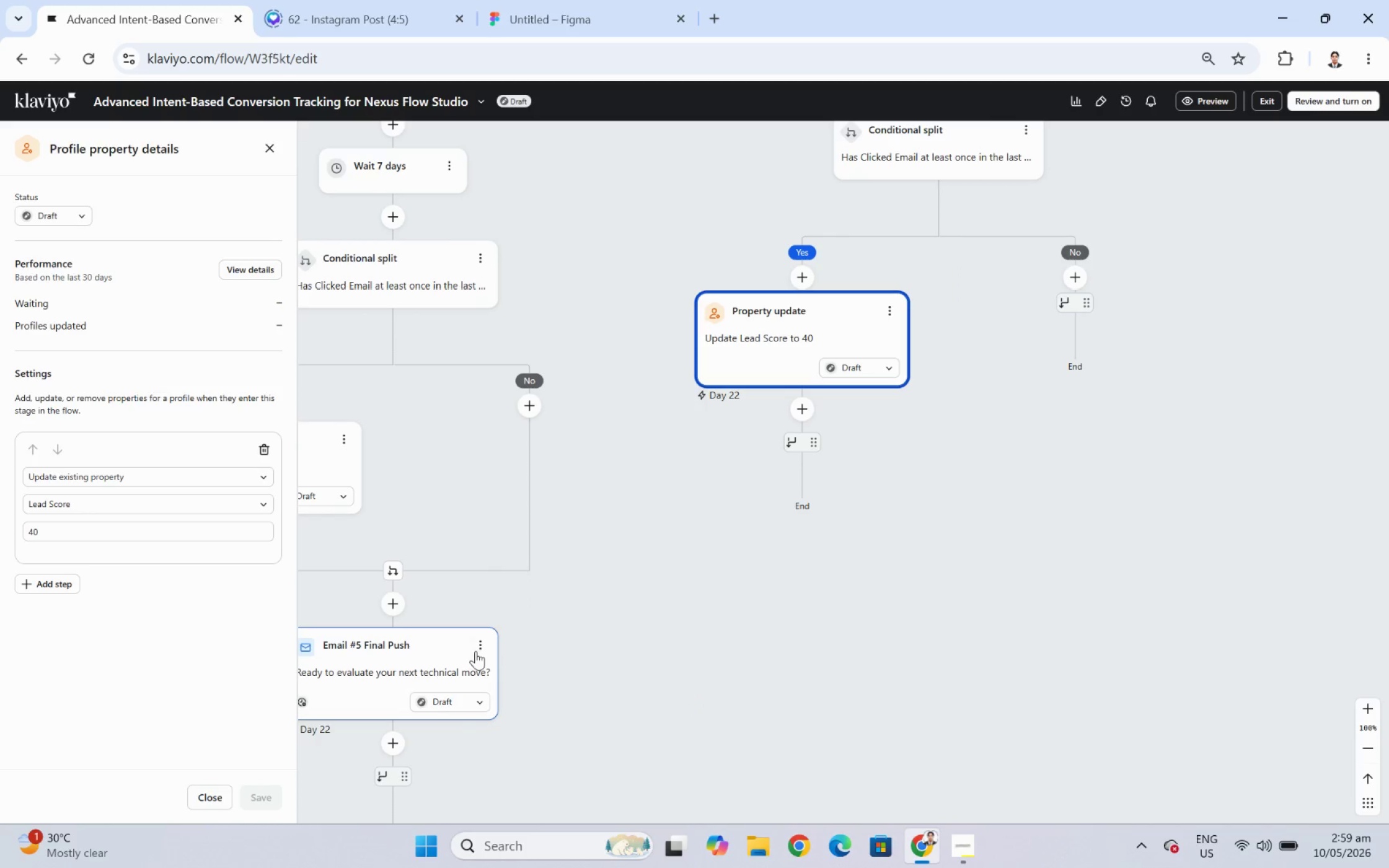 
left_click([475, 651])
 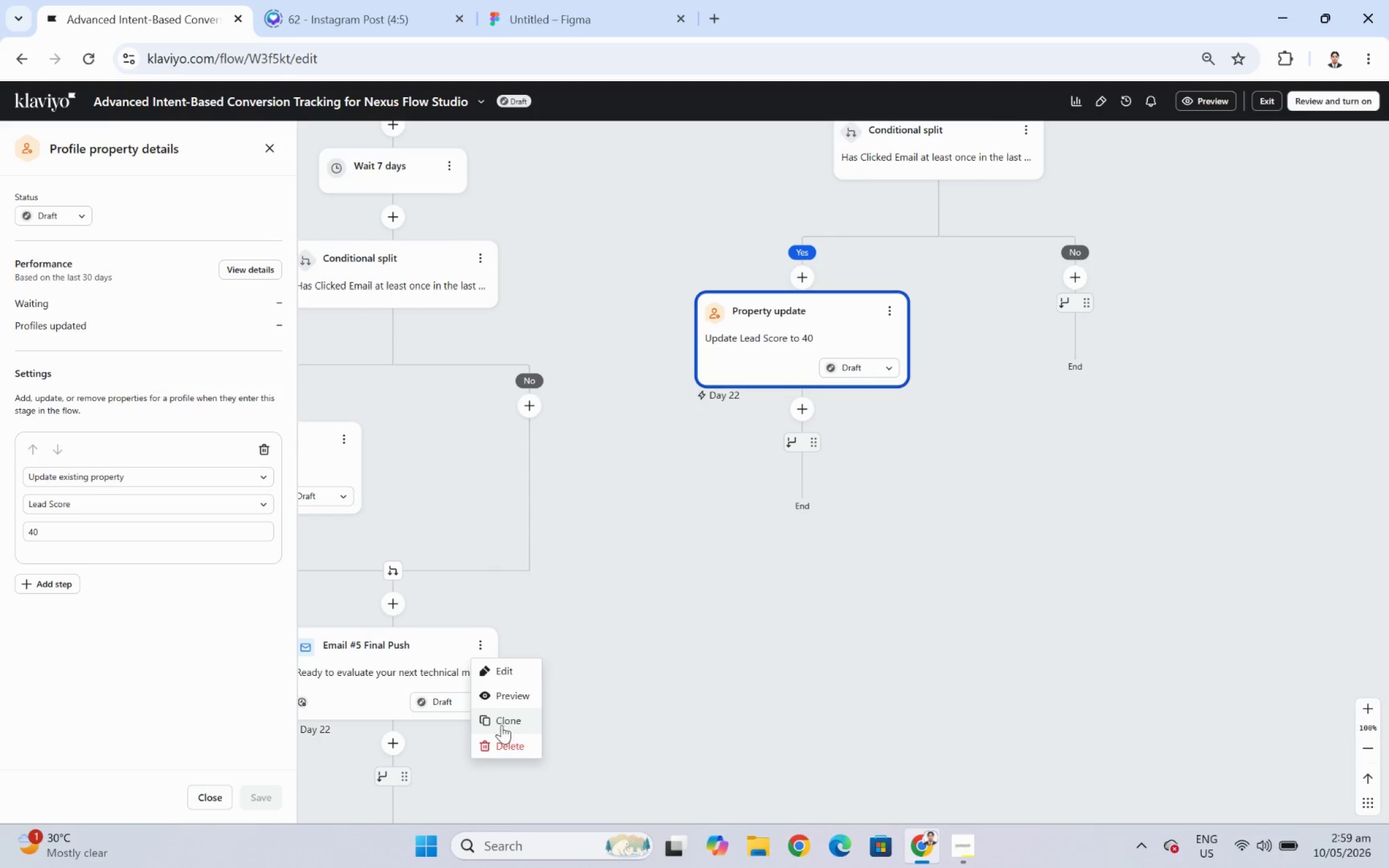 
left_click([501, 724])
 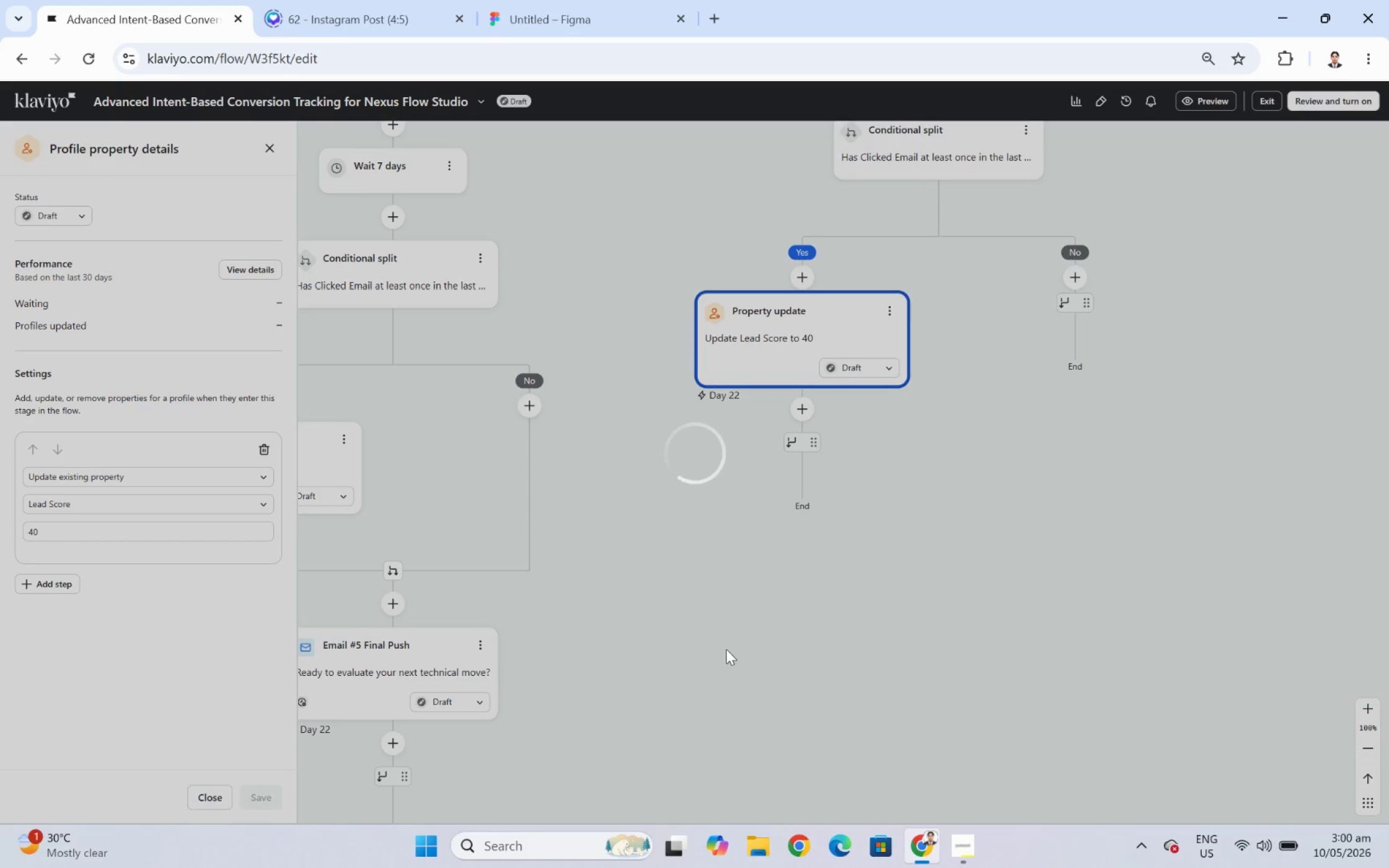 
wait(6.65)
 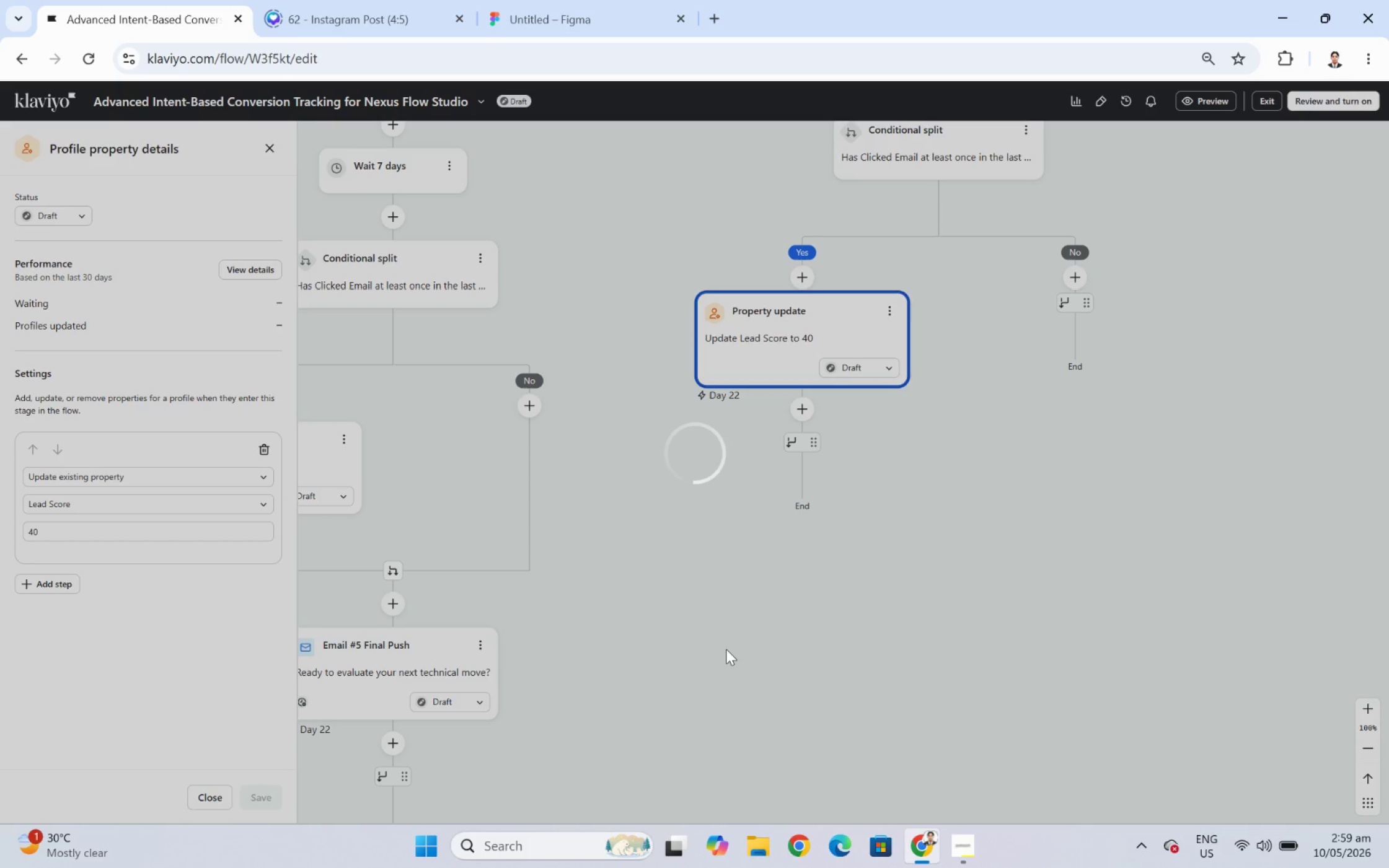 
scroll: coordinate [735, 647], scroll_direction: down, amount: 1.0
 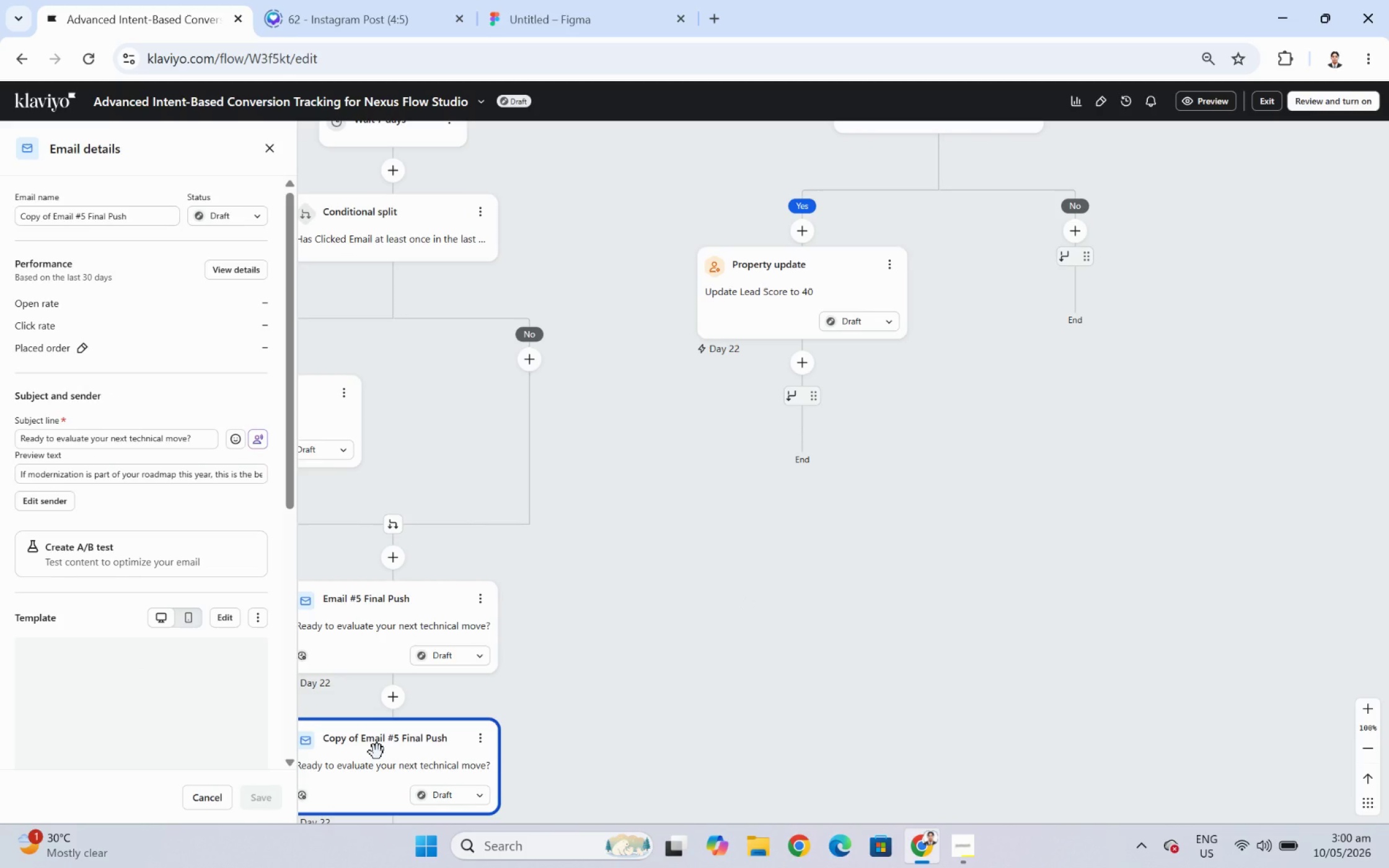 
left_click_drag(start_coordinate=[346, 753], to_coordinate=[635, 584])
 